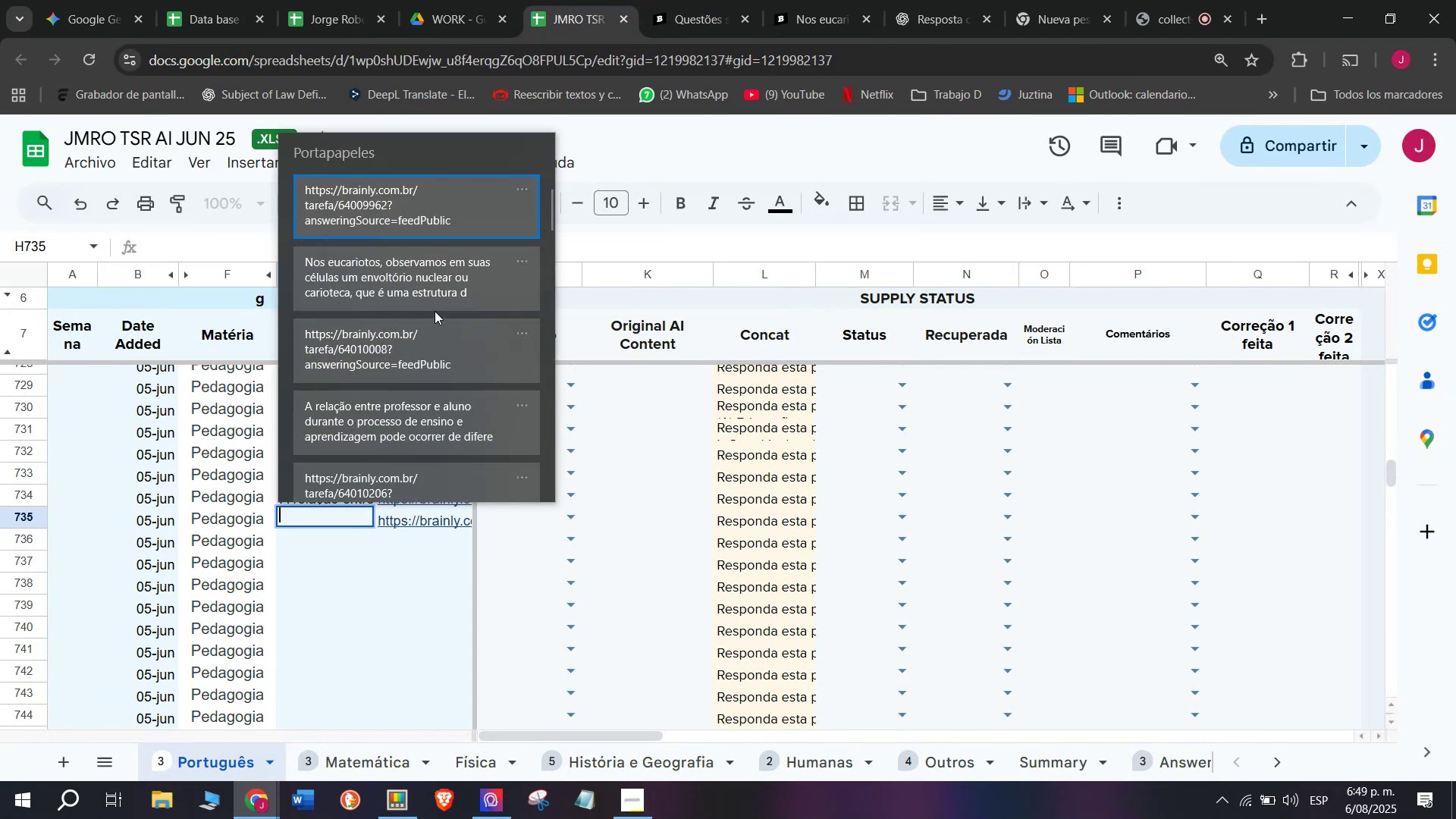 
key(Control+ControlLeft)
 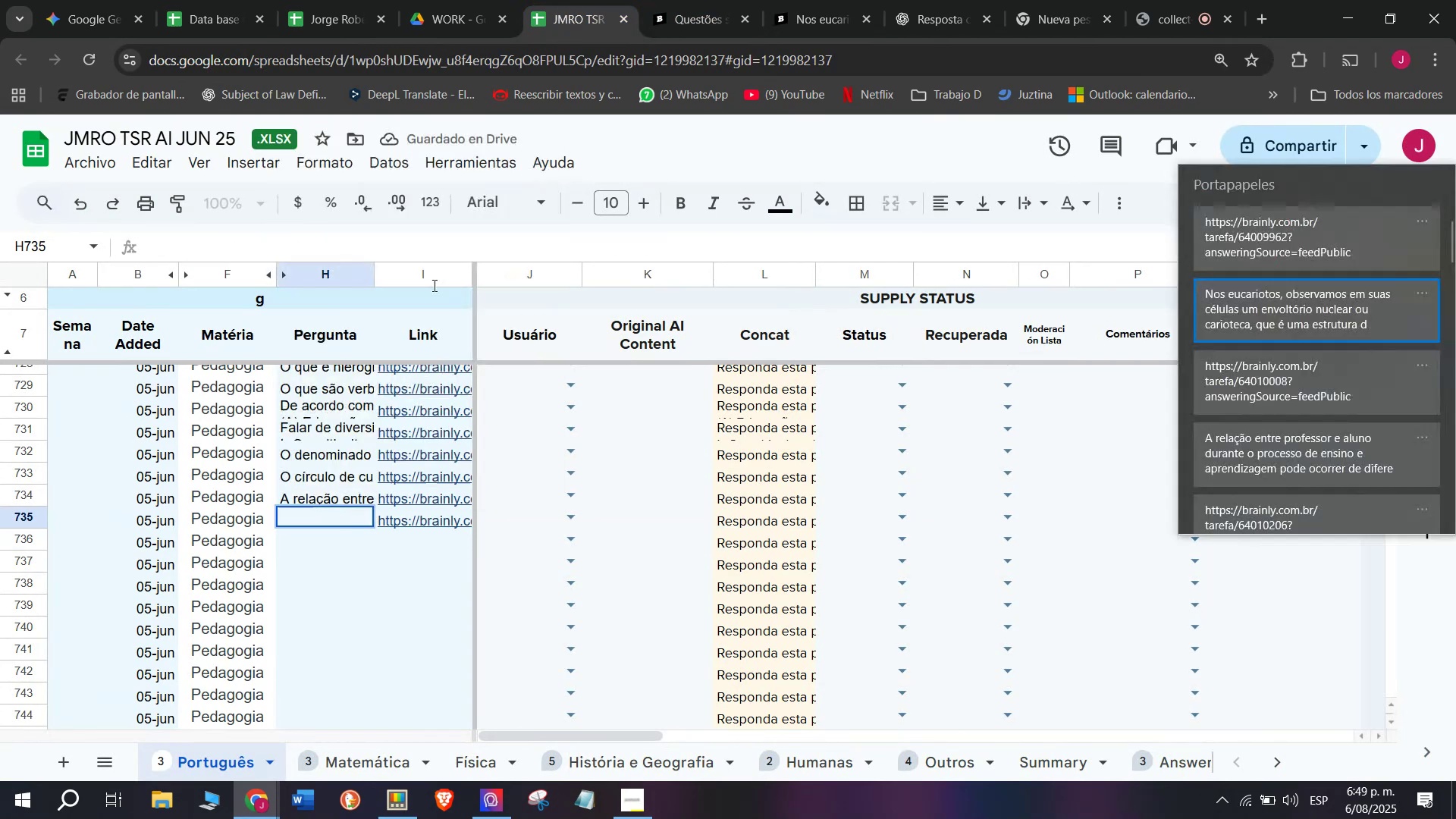 
key(Control+V)
 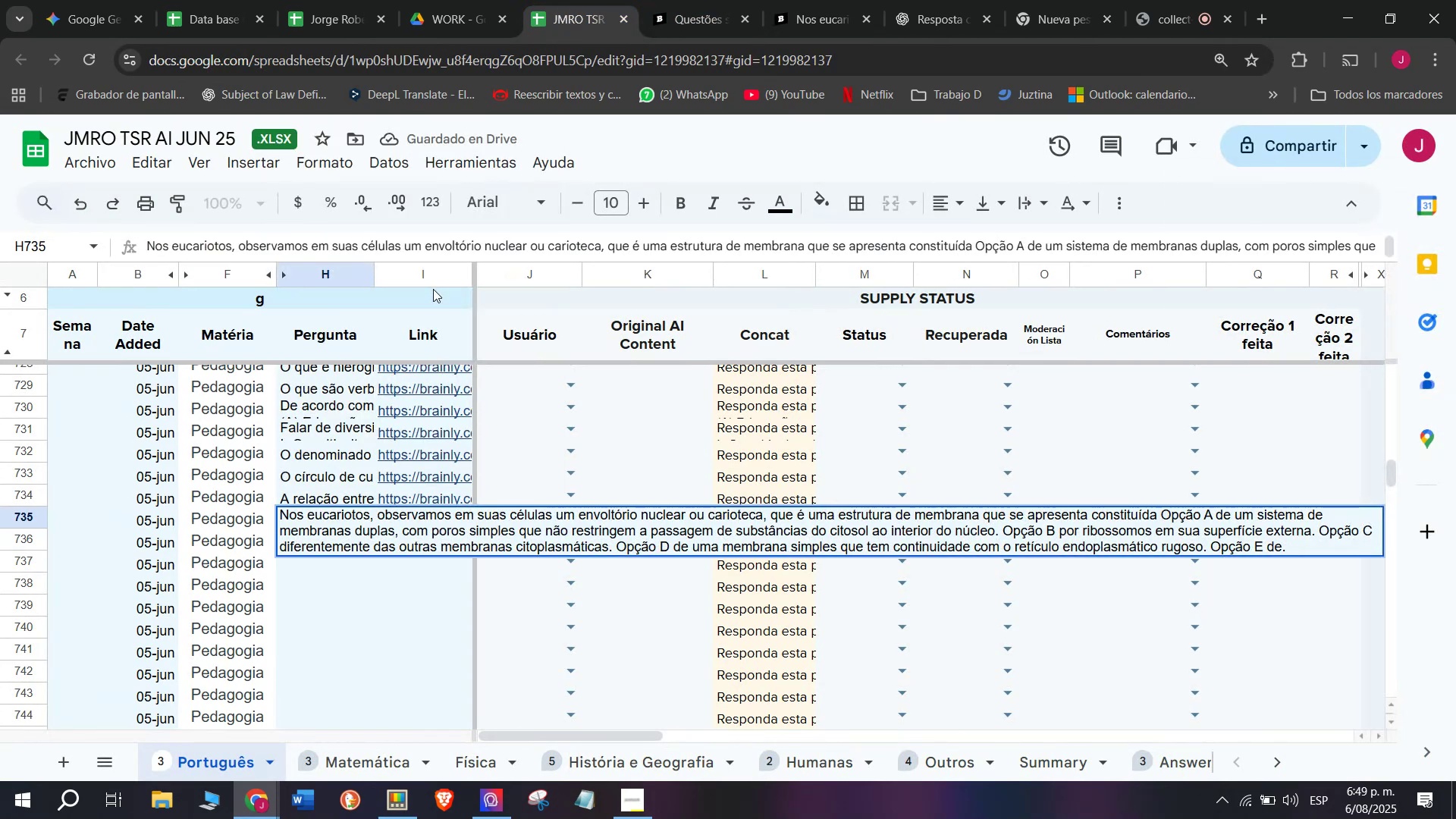 
key(Enter)
 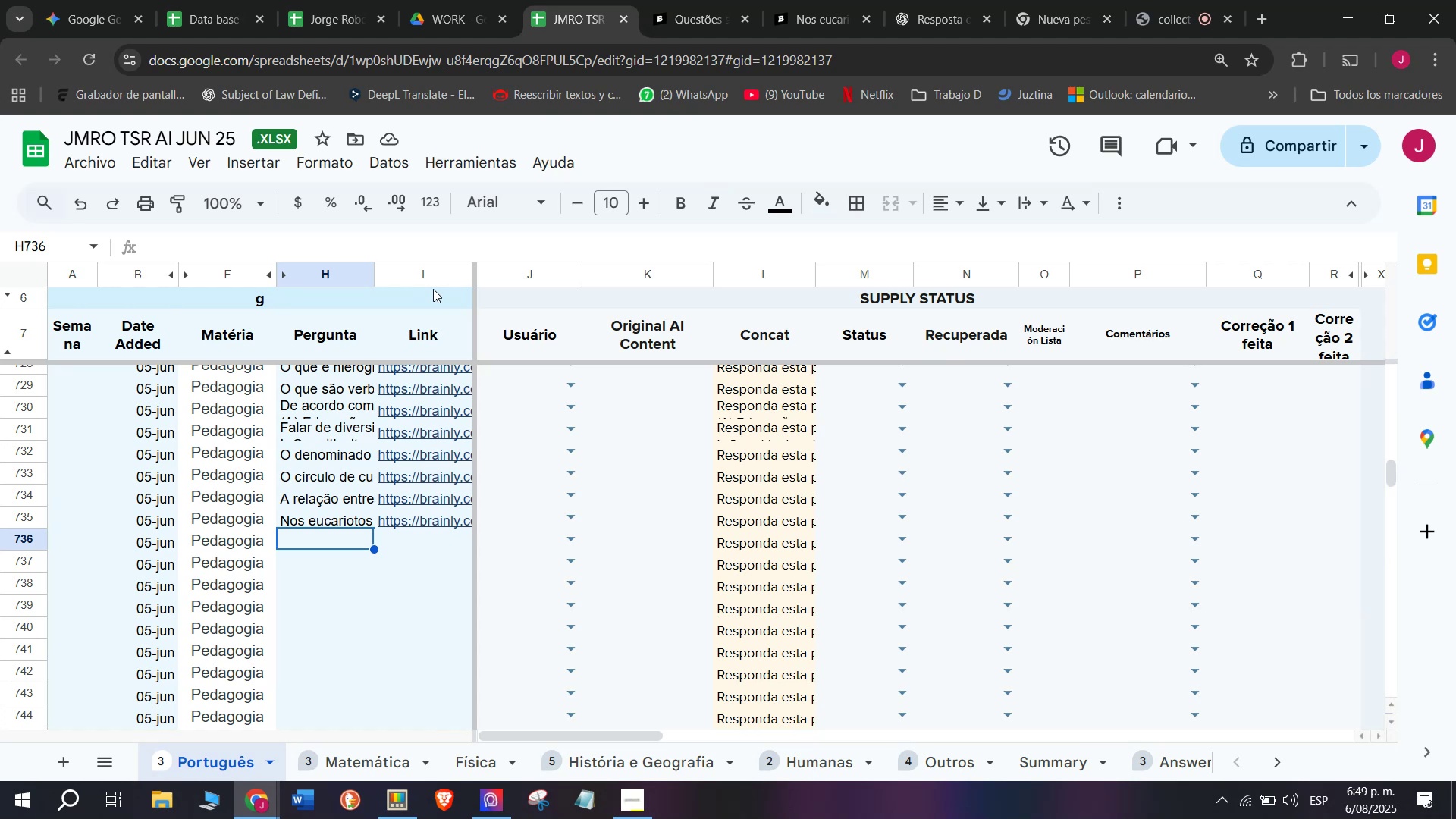 
wait(19.59)
 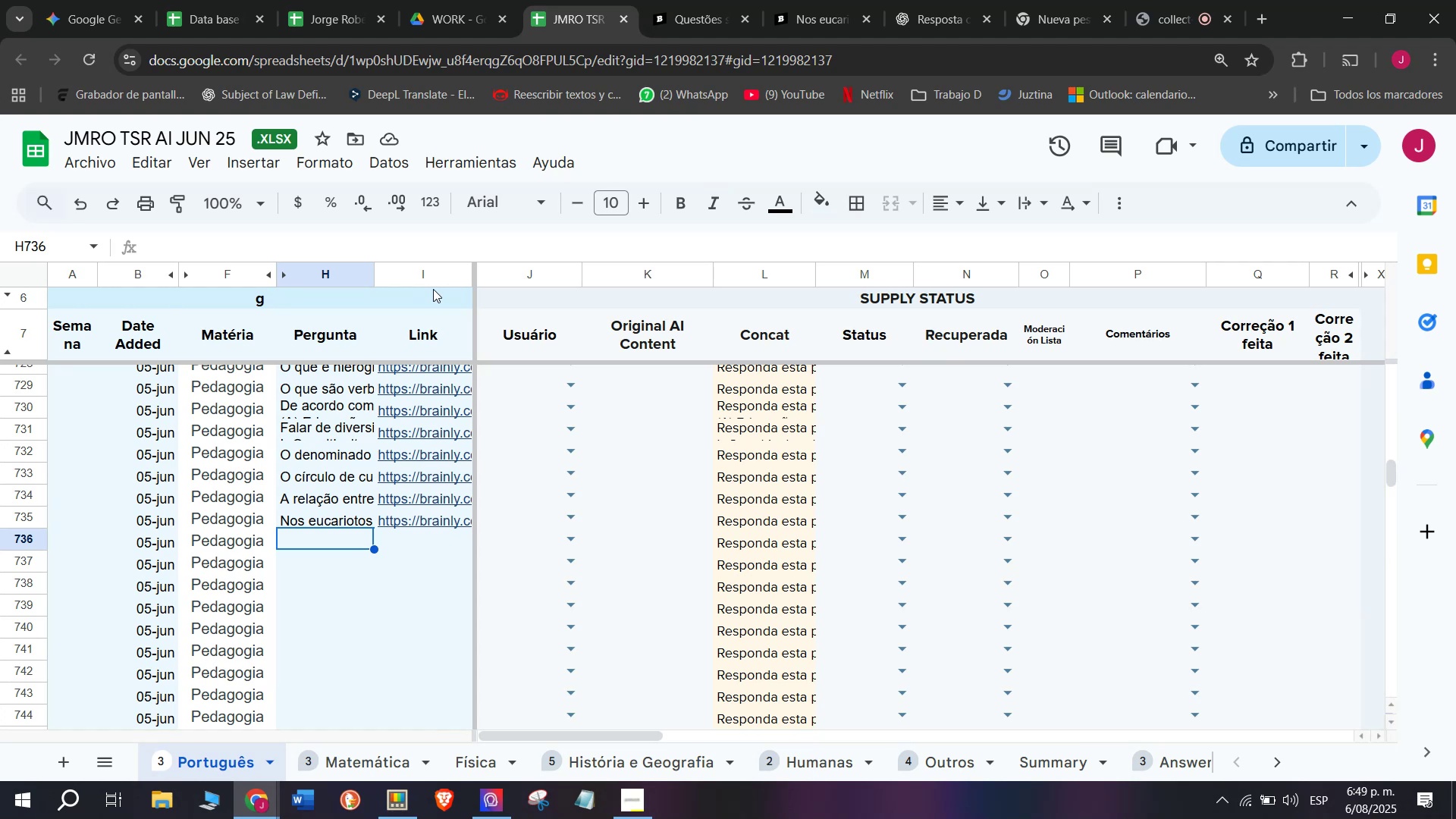 
left_click([708, 0])
 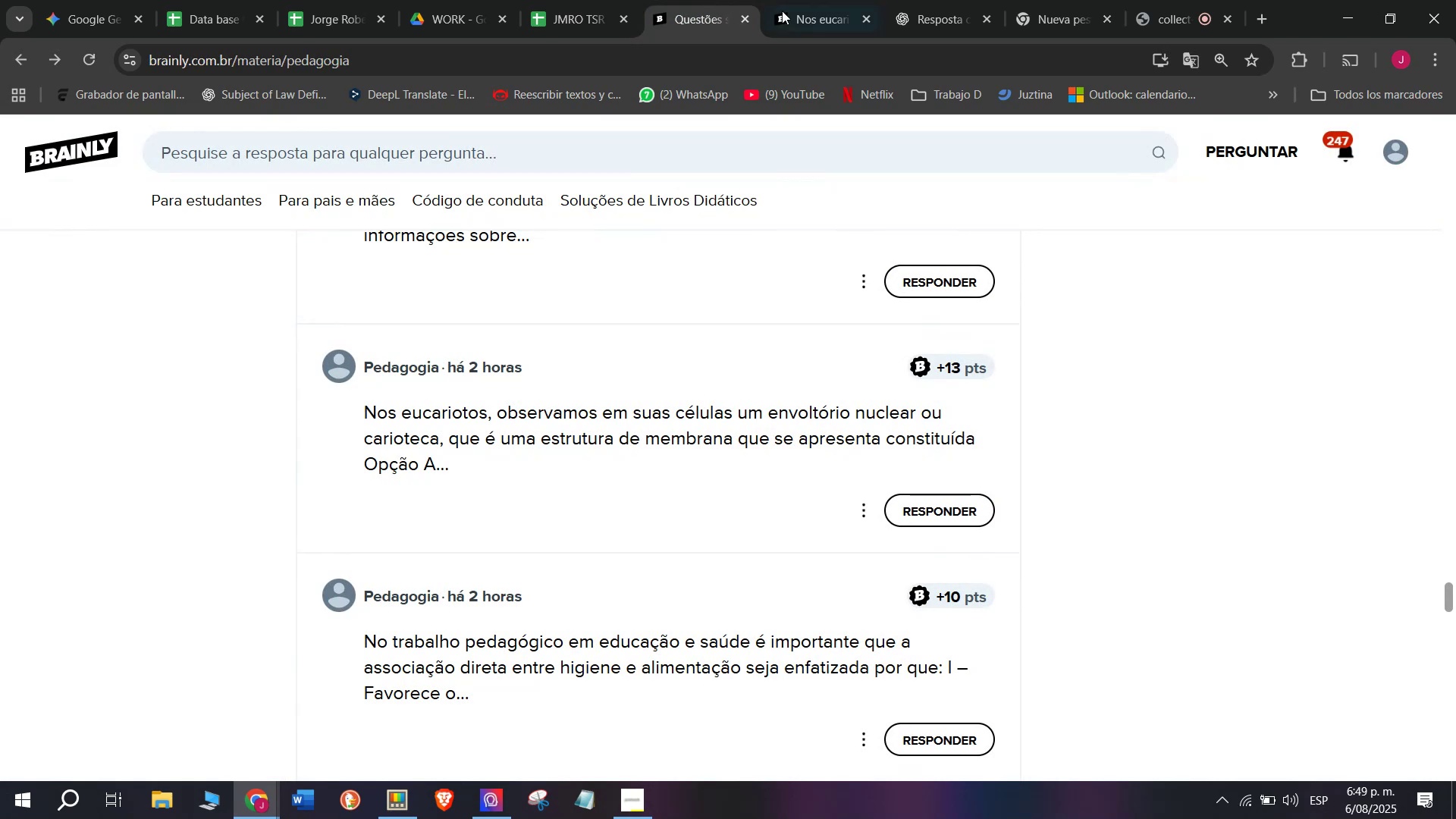 
left_click([828, 0])
 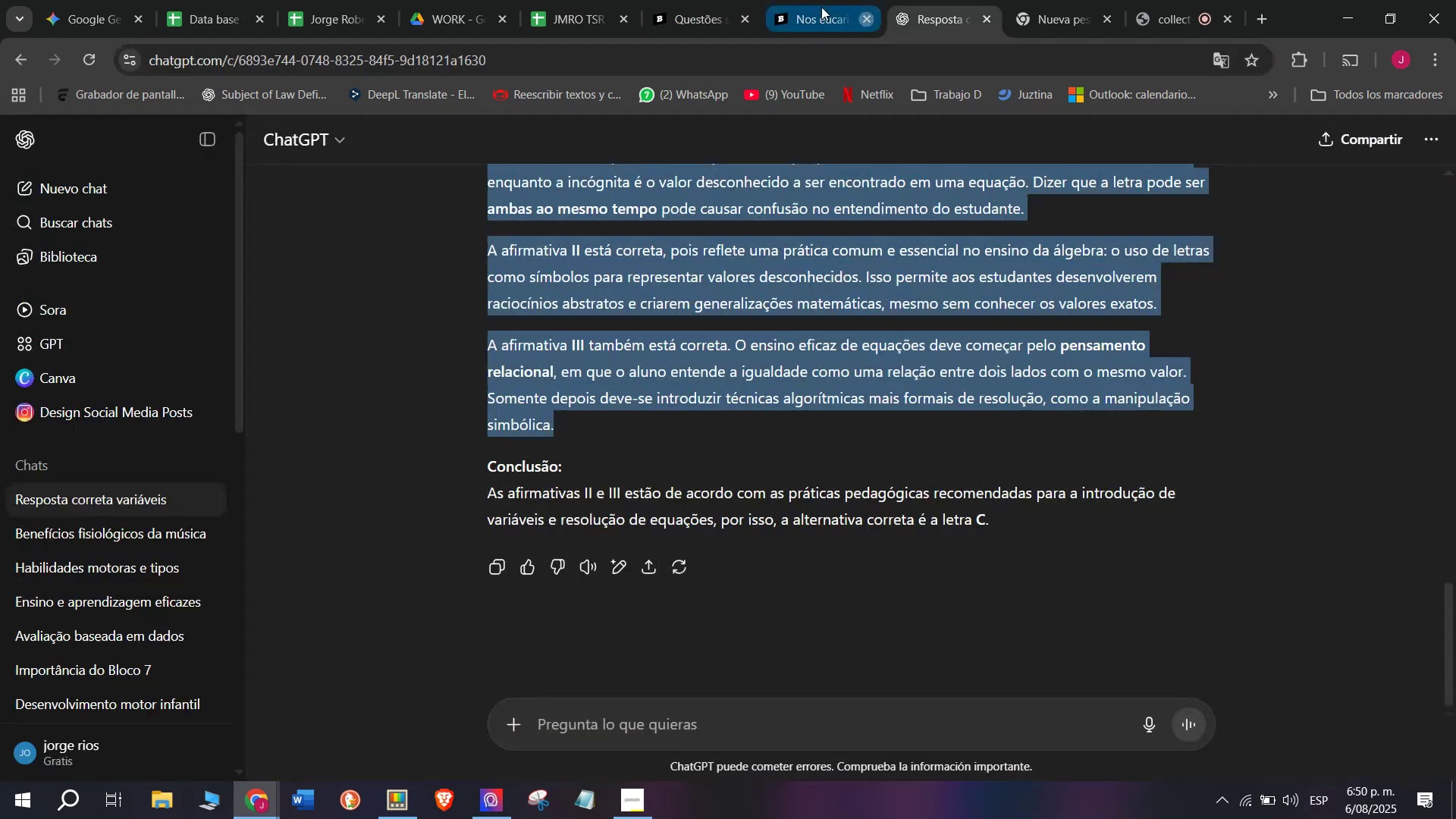 
double_click([739, 0])
 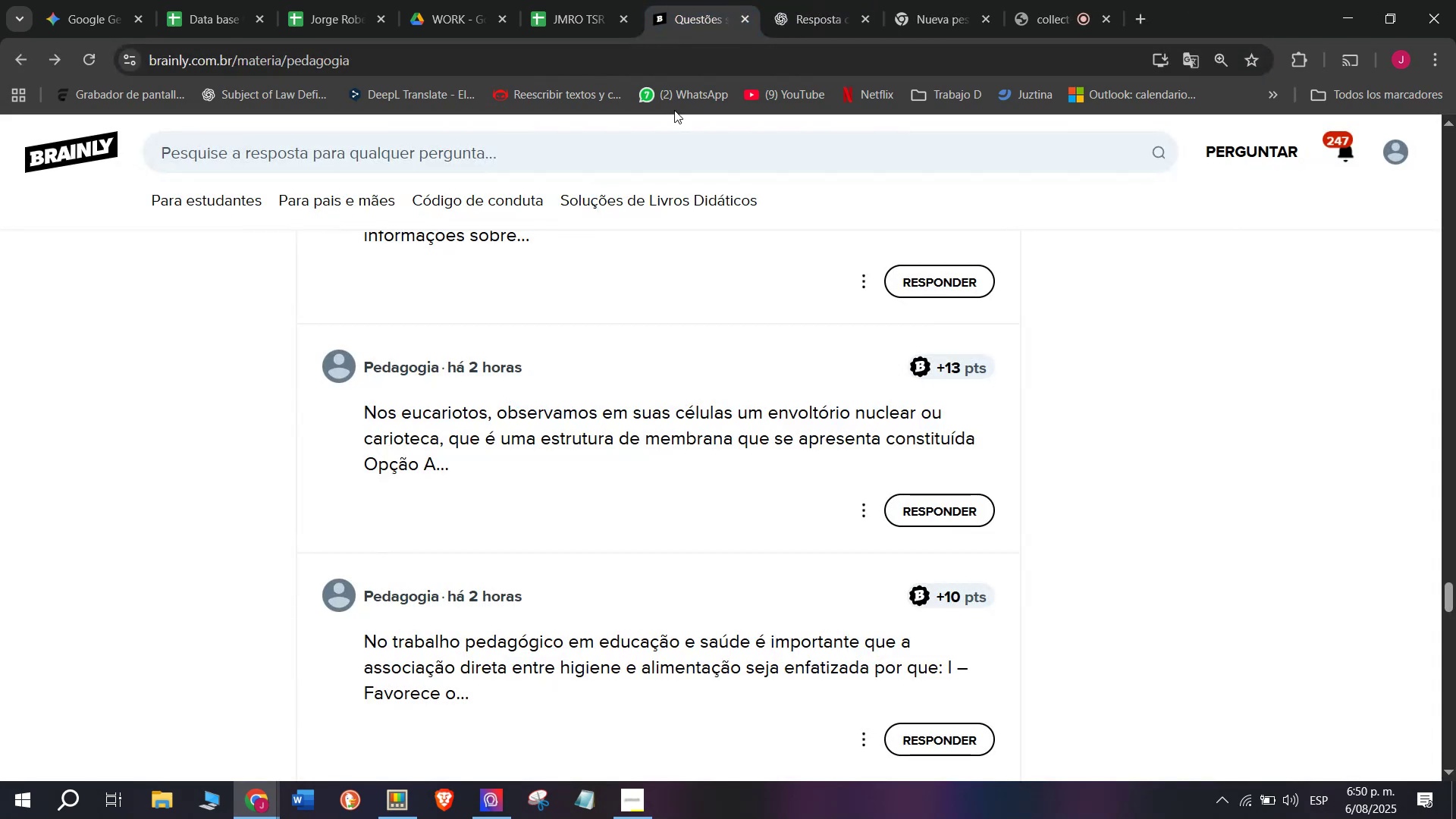 
scroll: coordinate [529, 293], scroll_direction: down, amount: 3.0
 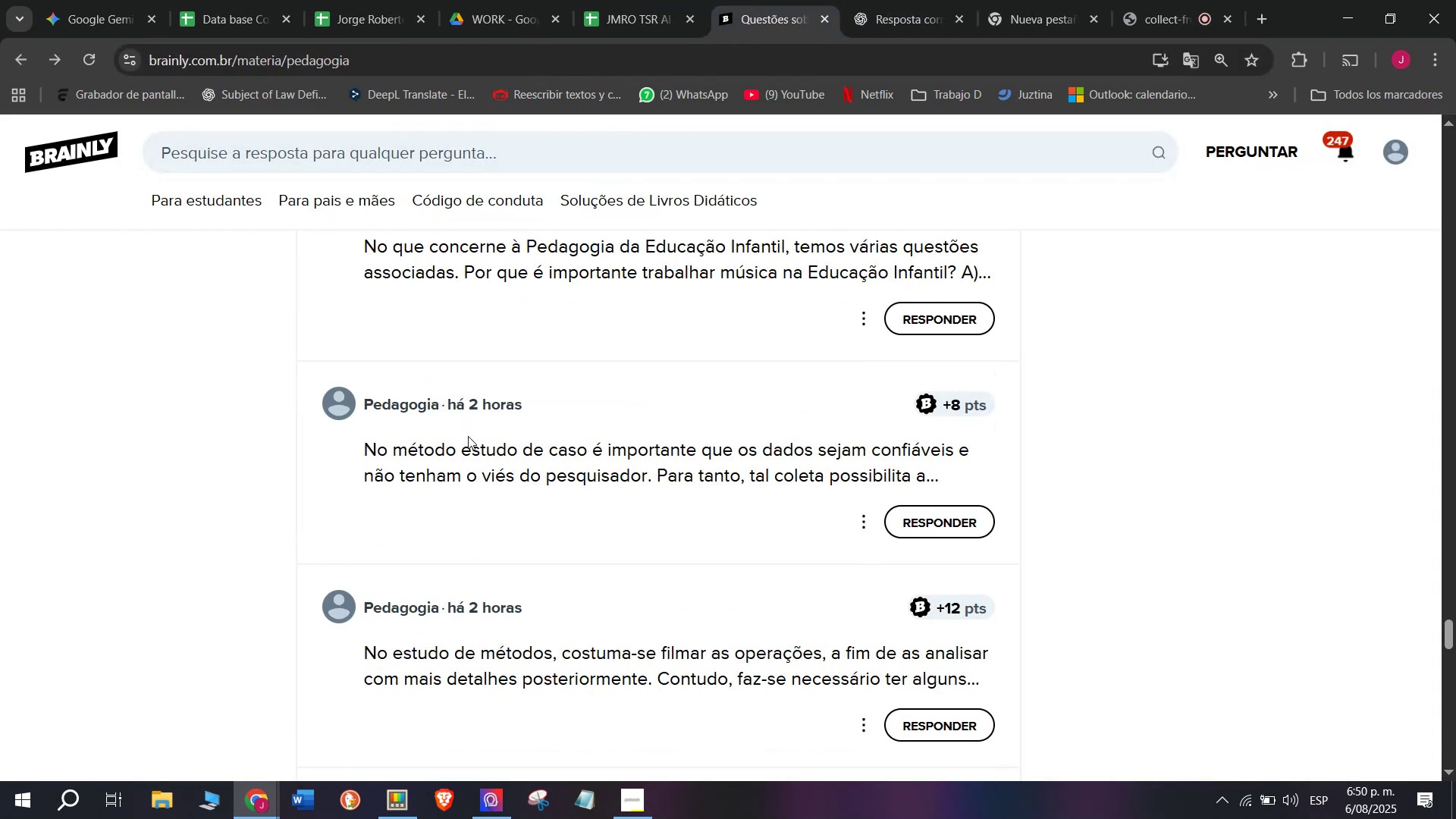 
right_click([468, 438])
 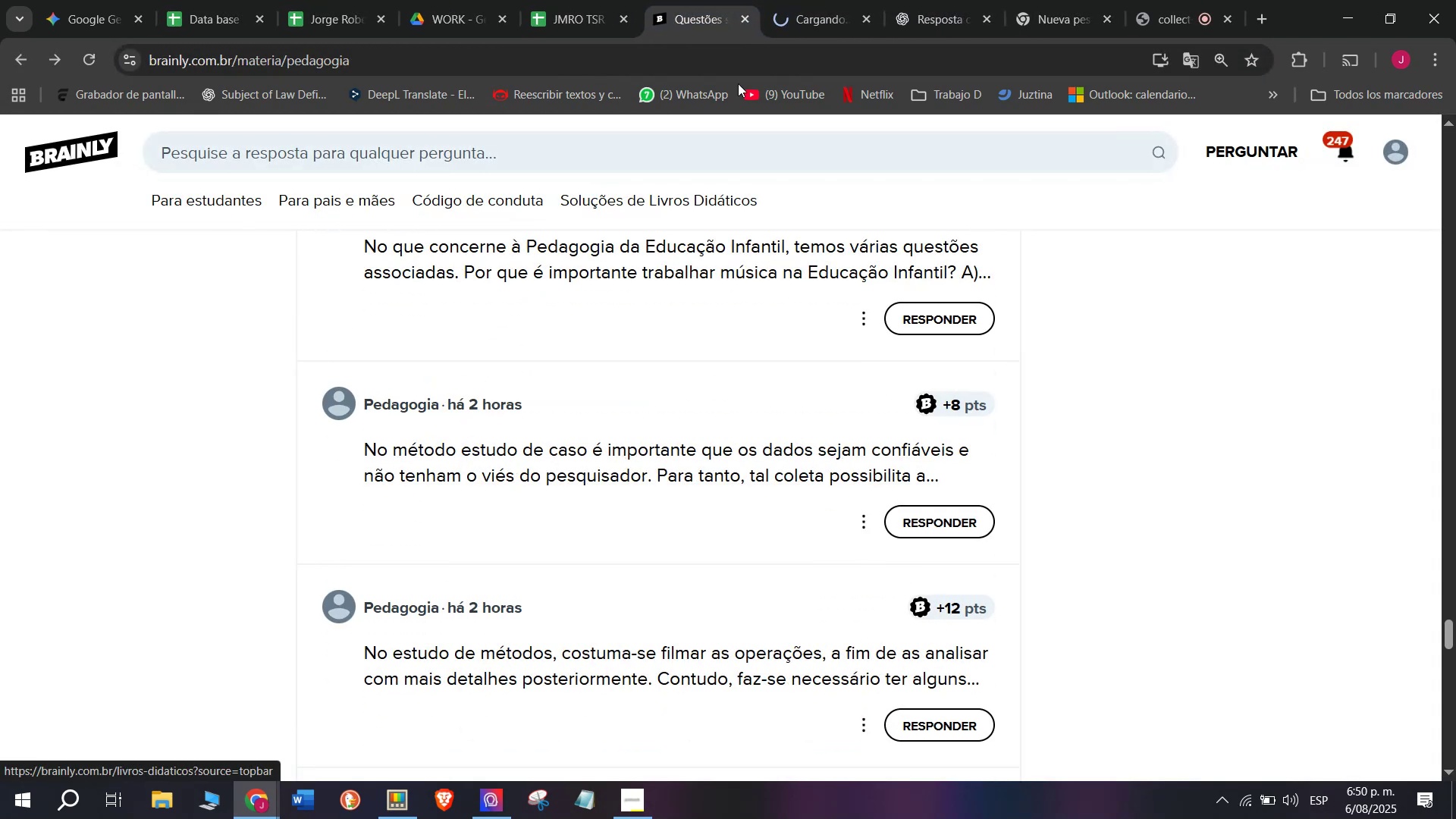 
left_click([801, 0])
 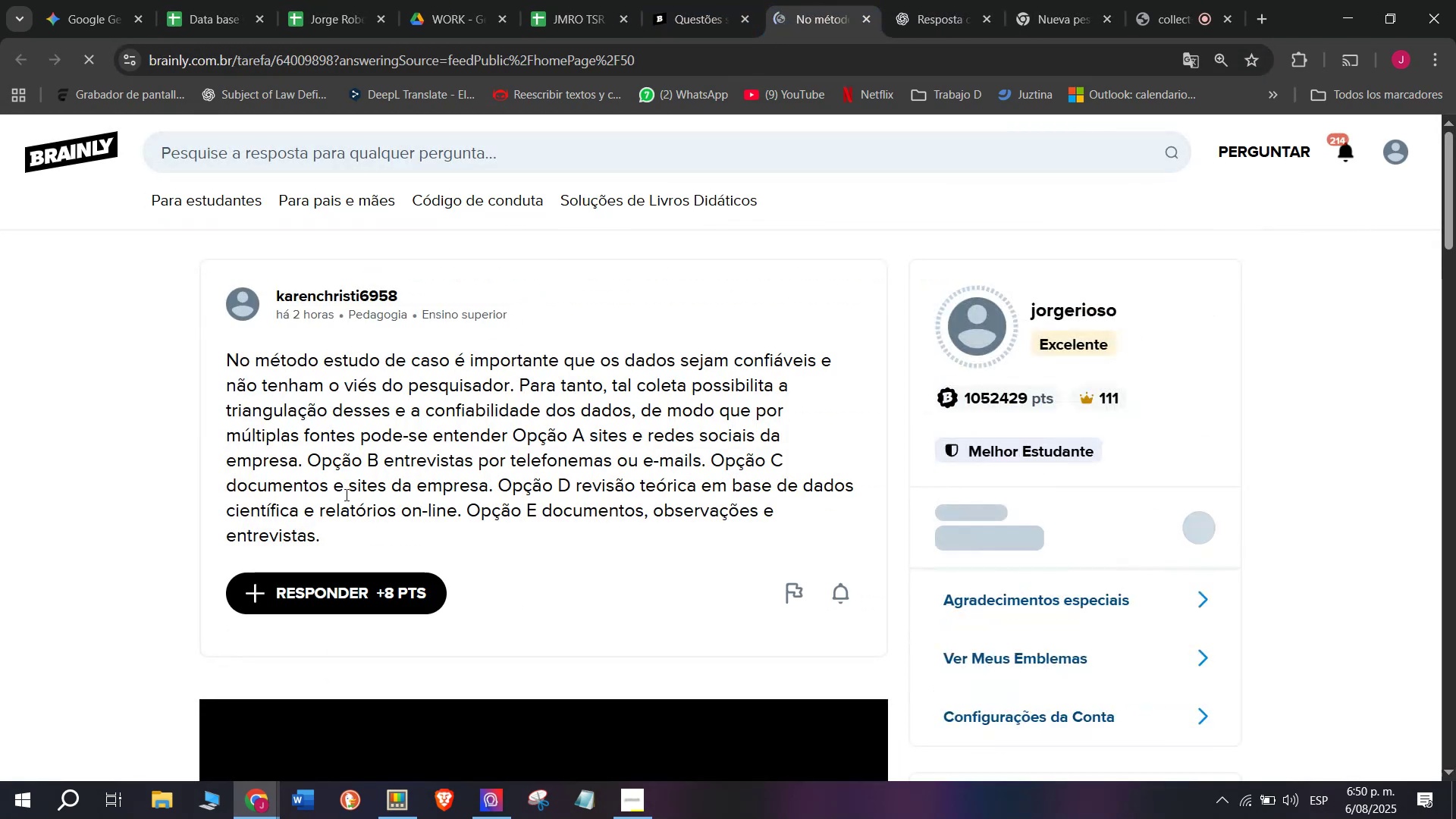 
left_click_drag(start_coordinate=[319, 541], to_coordinate=[196, 345])
 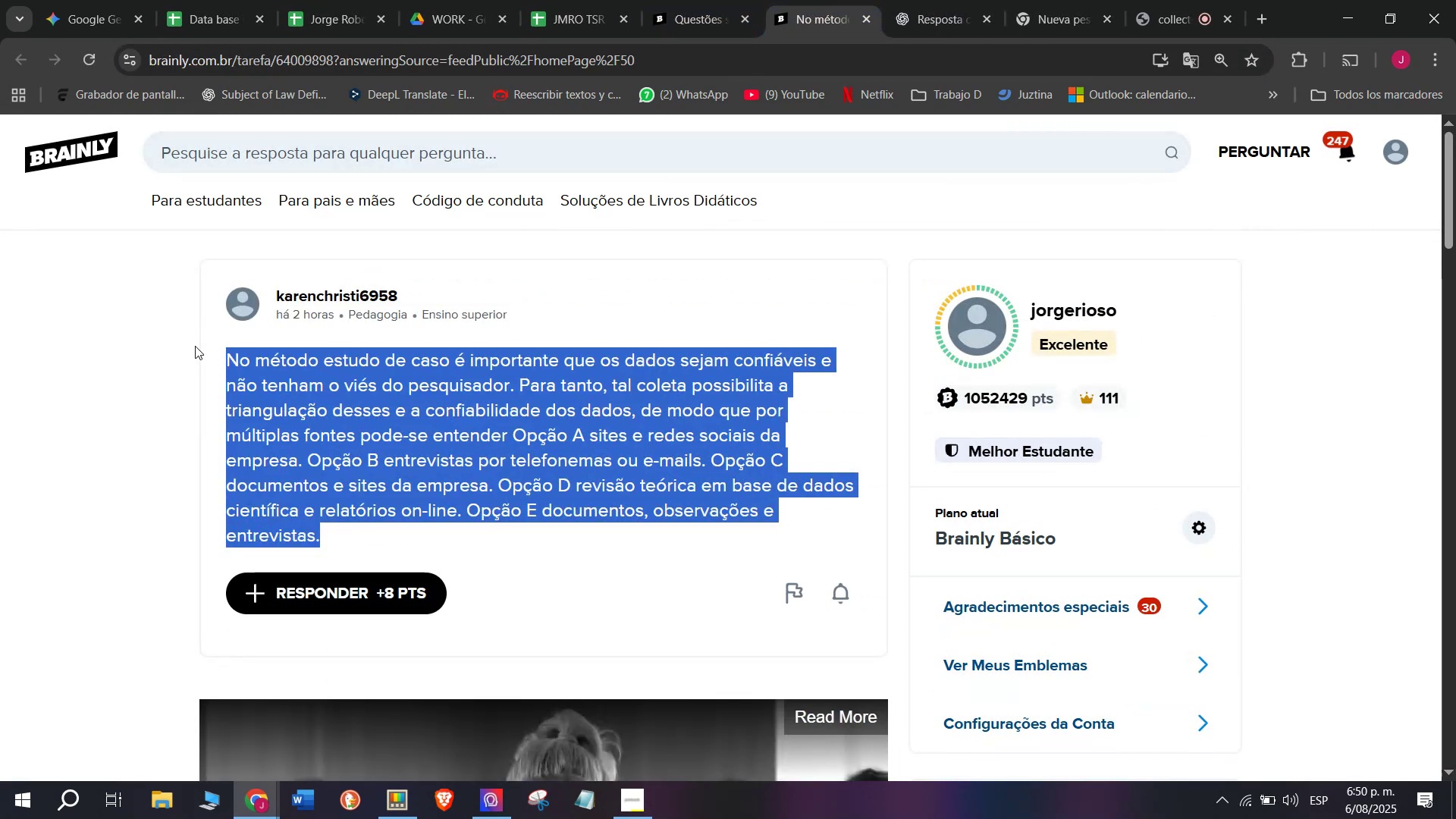 
key(Break)
 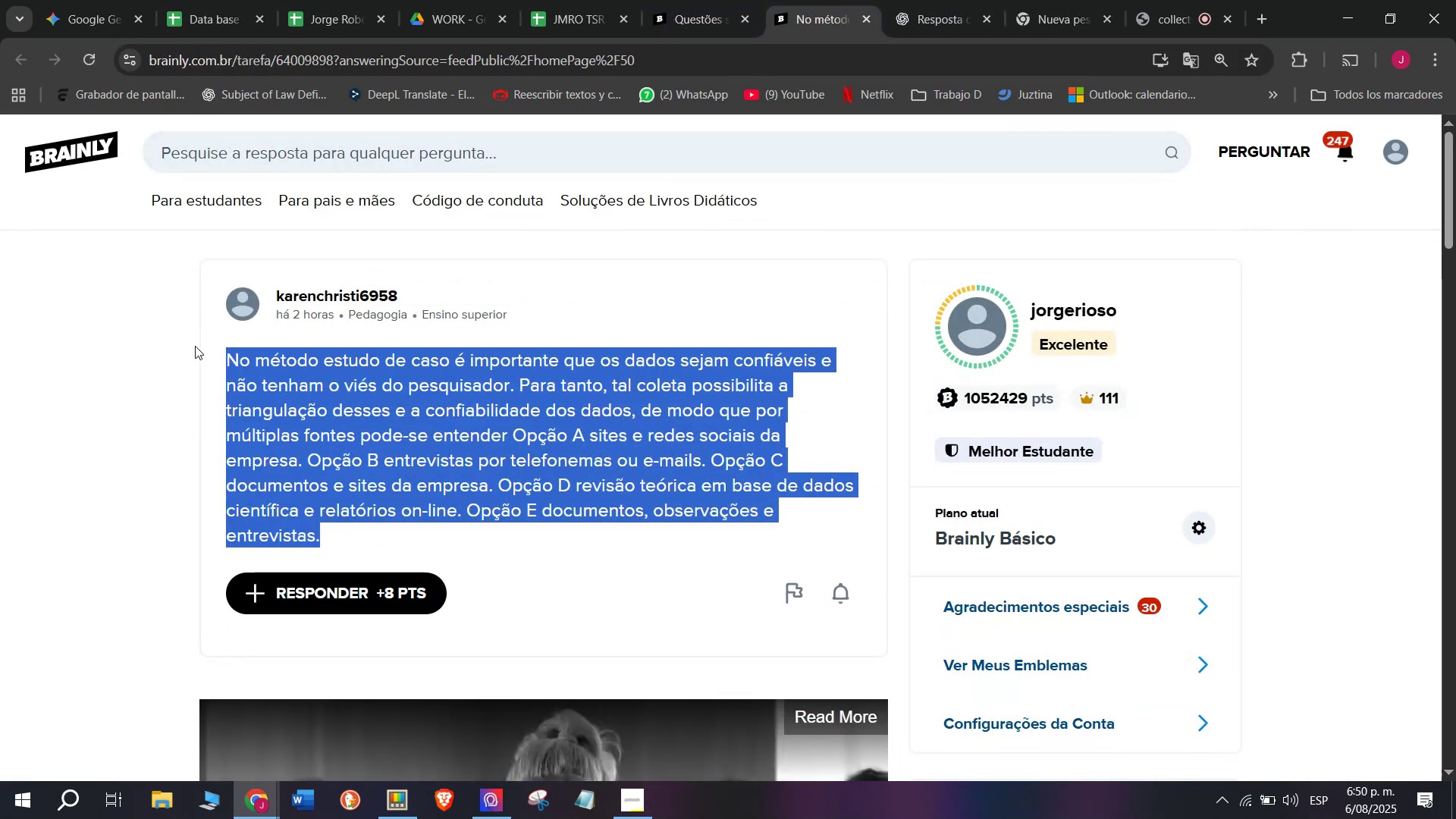 
key(Control+ControlLeft)
 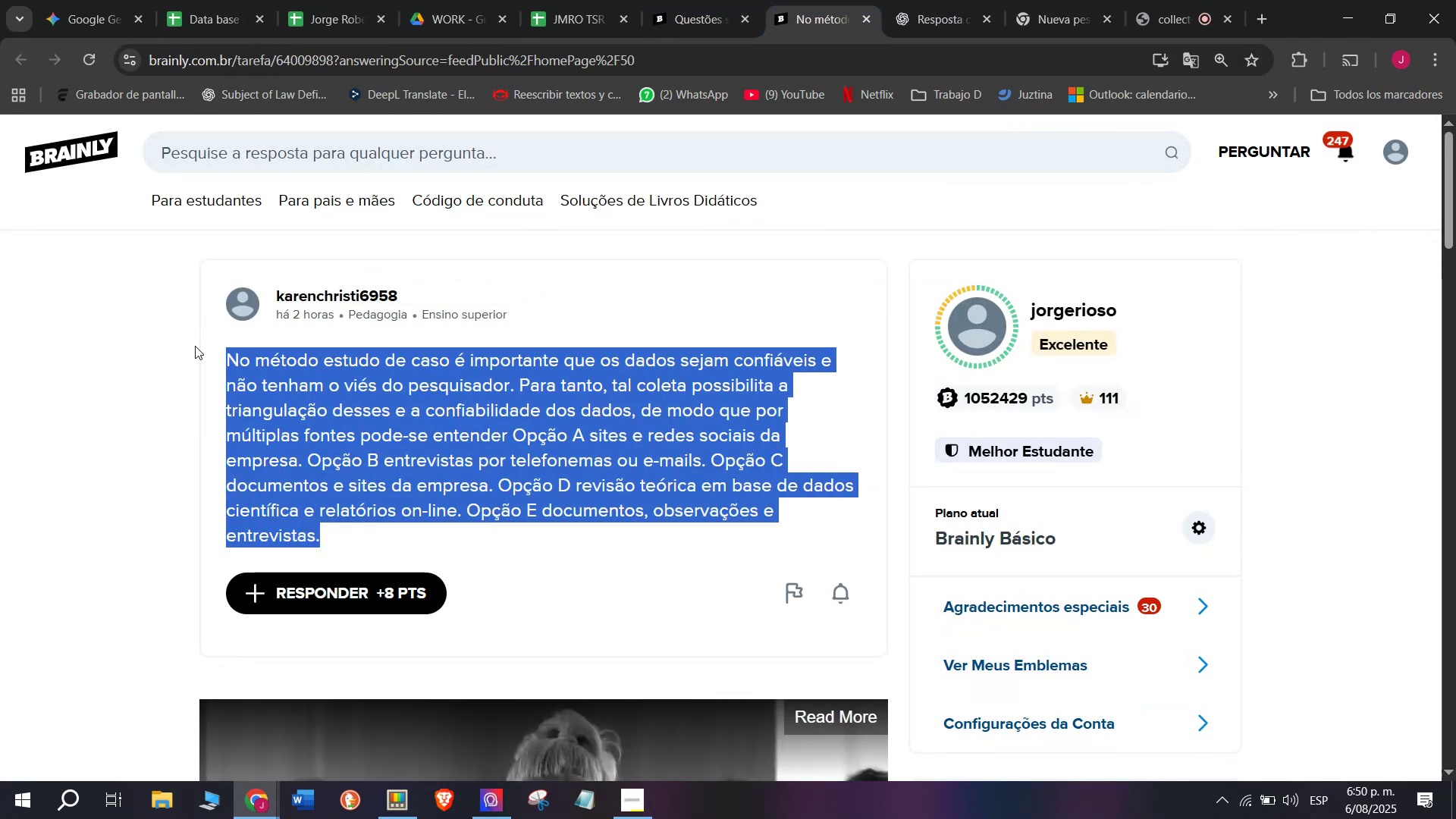 
key(Control+C)
 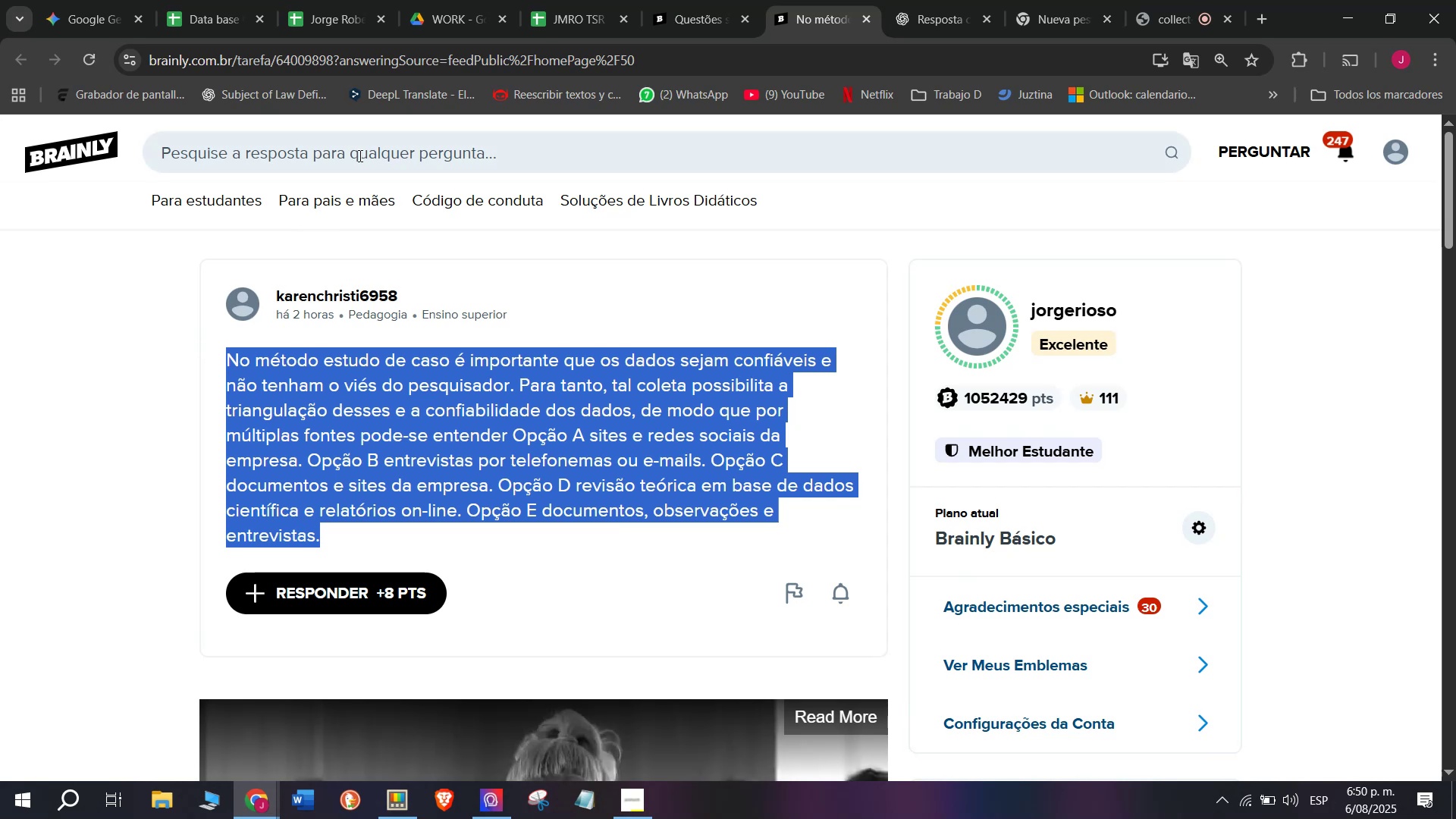 
left_click_drag(start_coordinate=[411, 61], to_coordinate=[411, 57])
 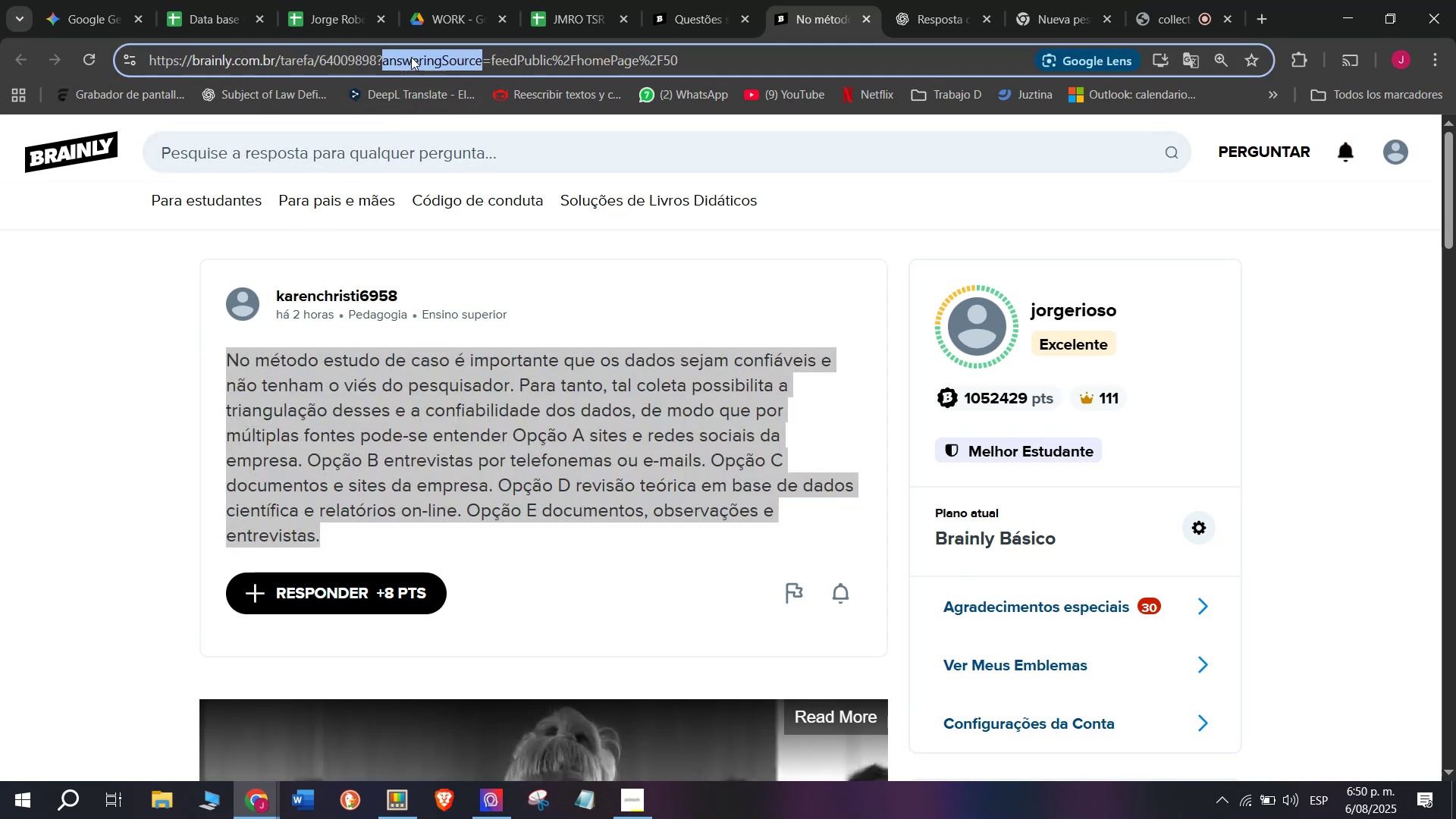 
double_click([411, 57])
 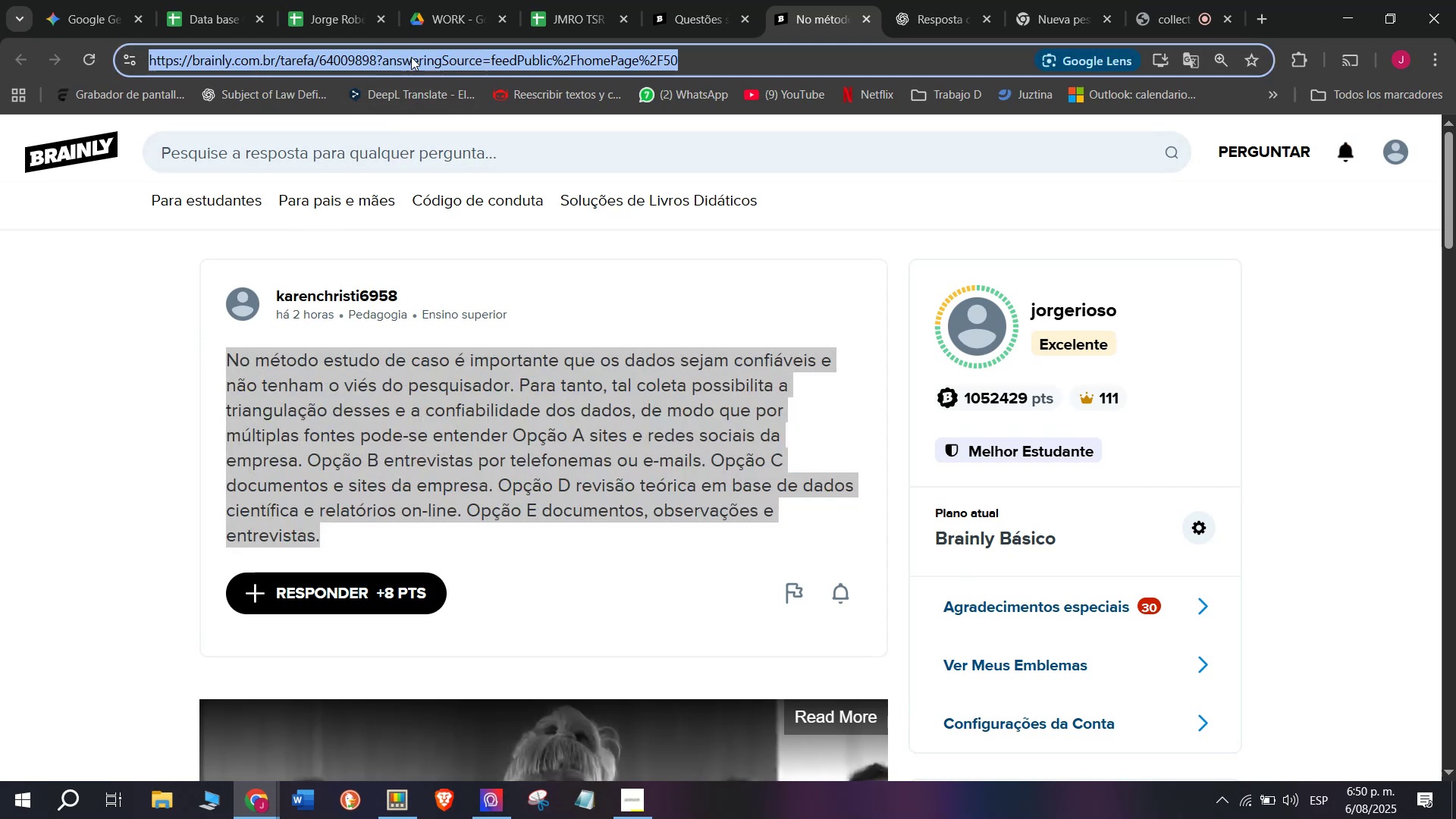 
triple_click([411, 57])
 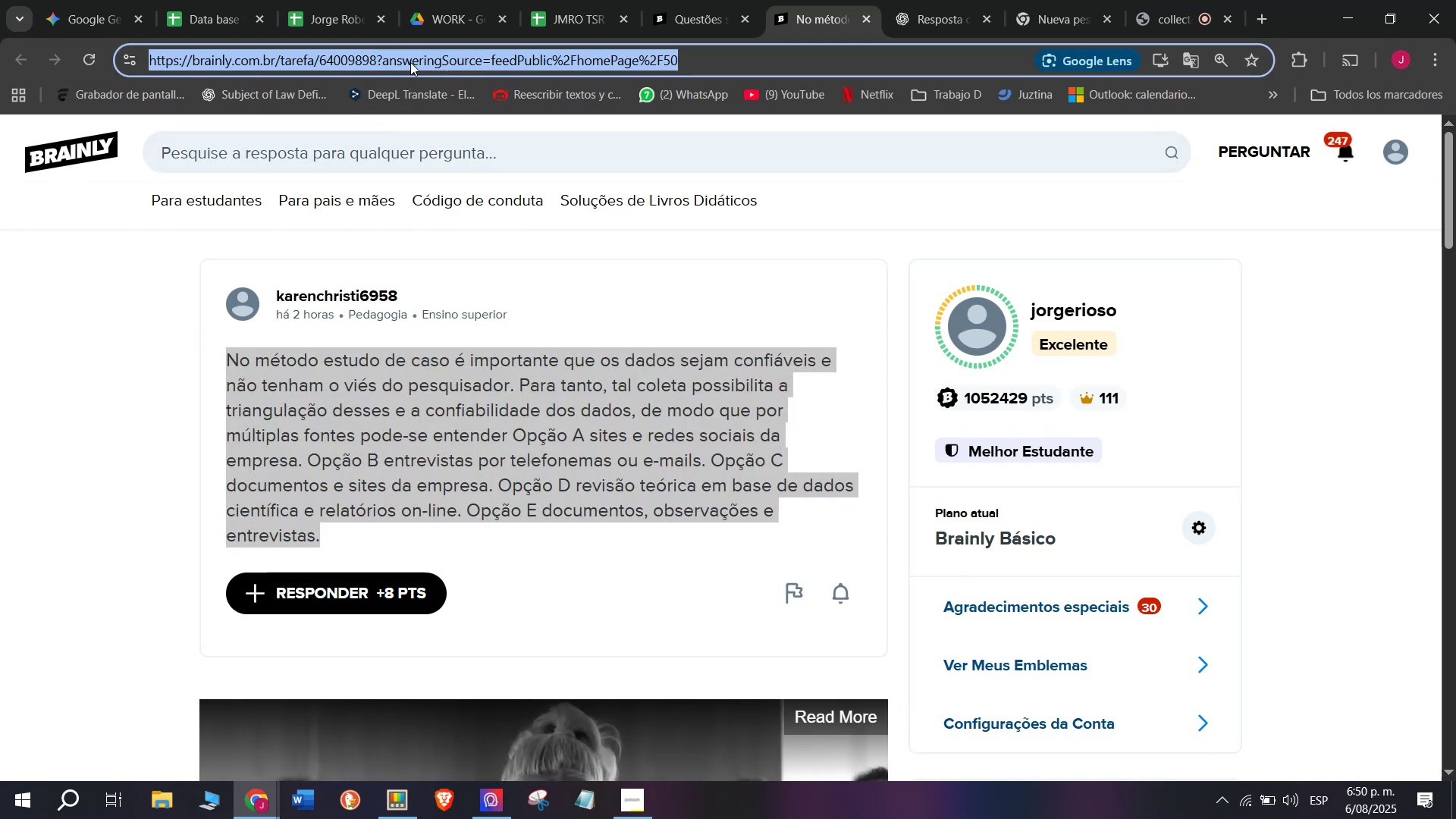 
key(Break)
 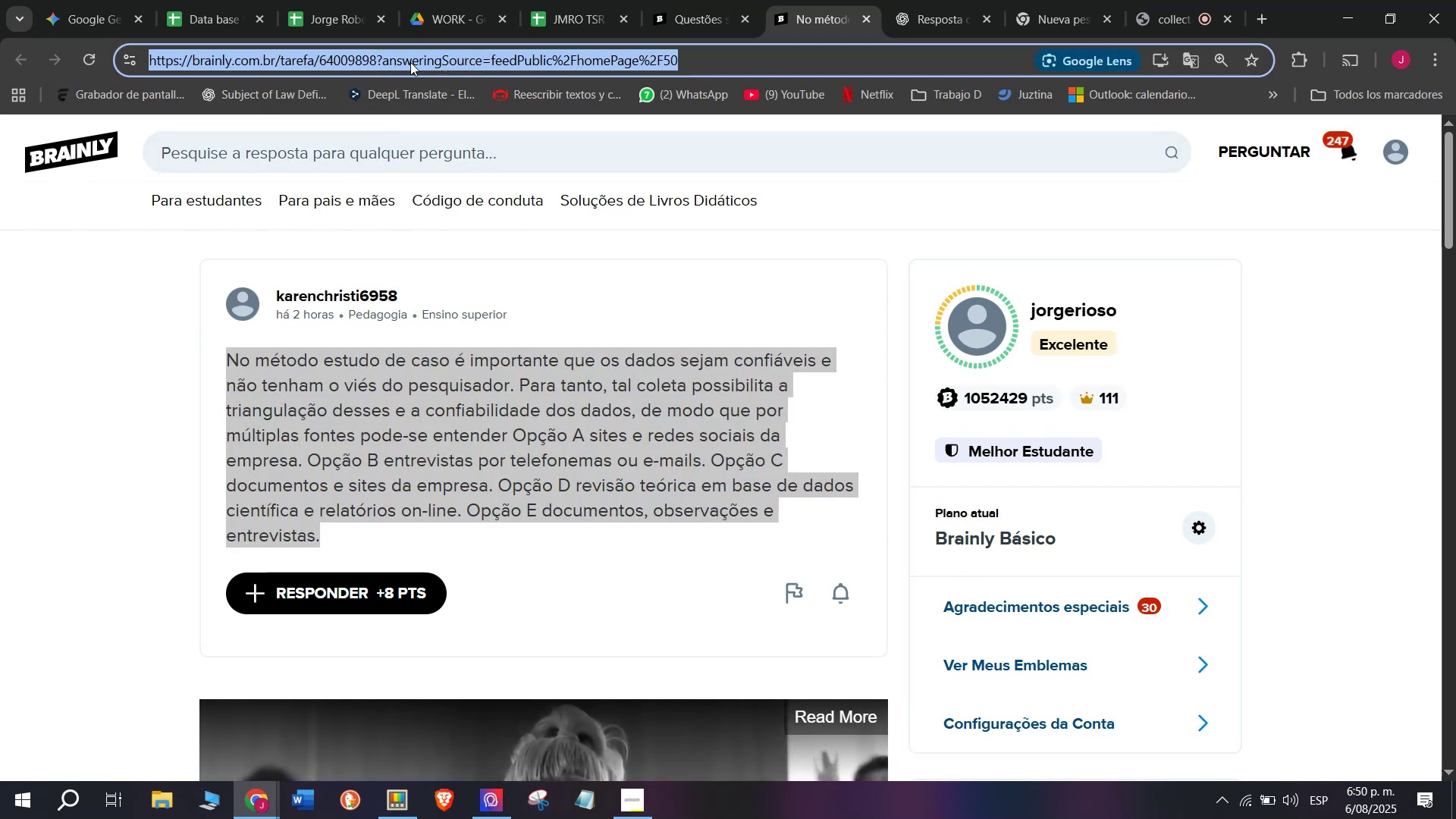 
key(Control+ControlLeft)
 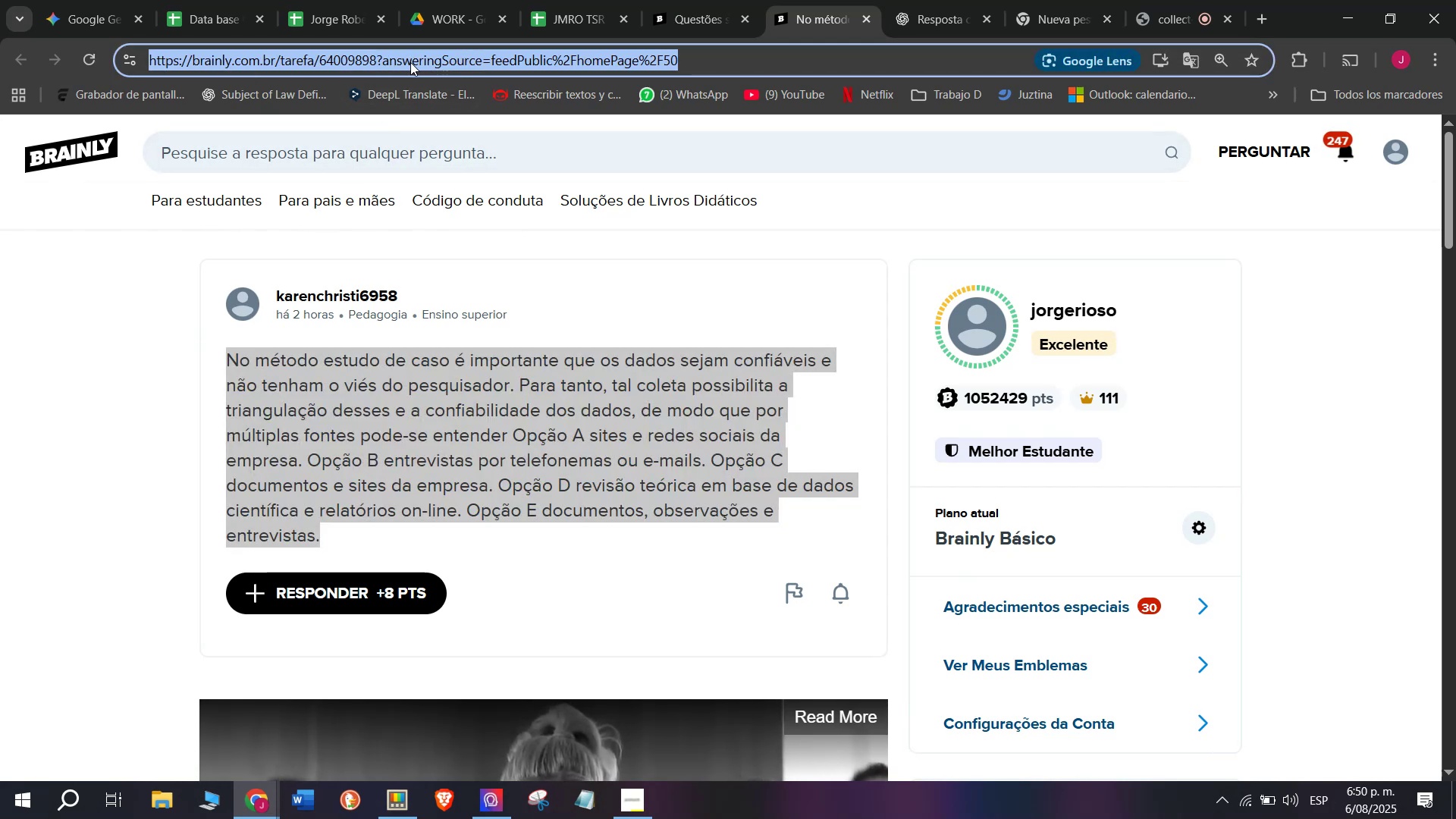 
key(Control+C)
 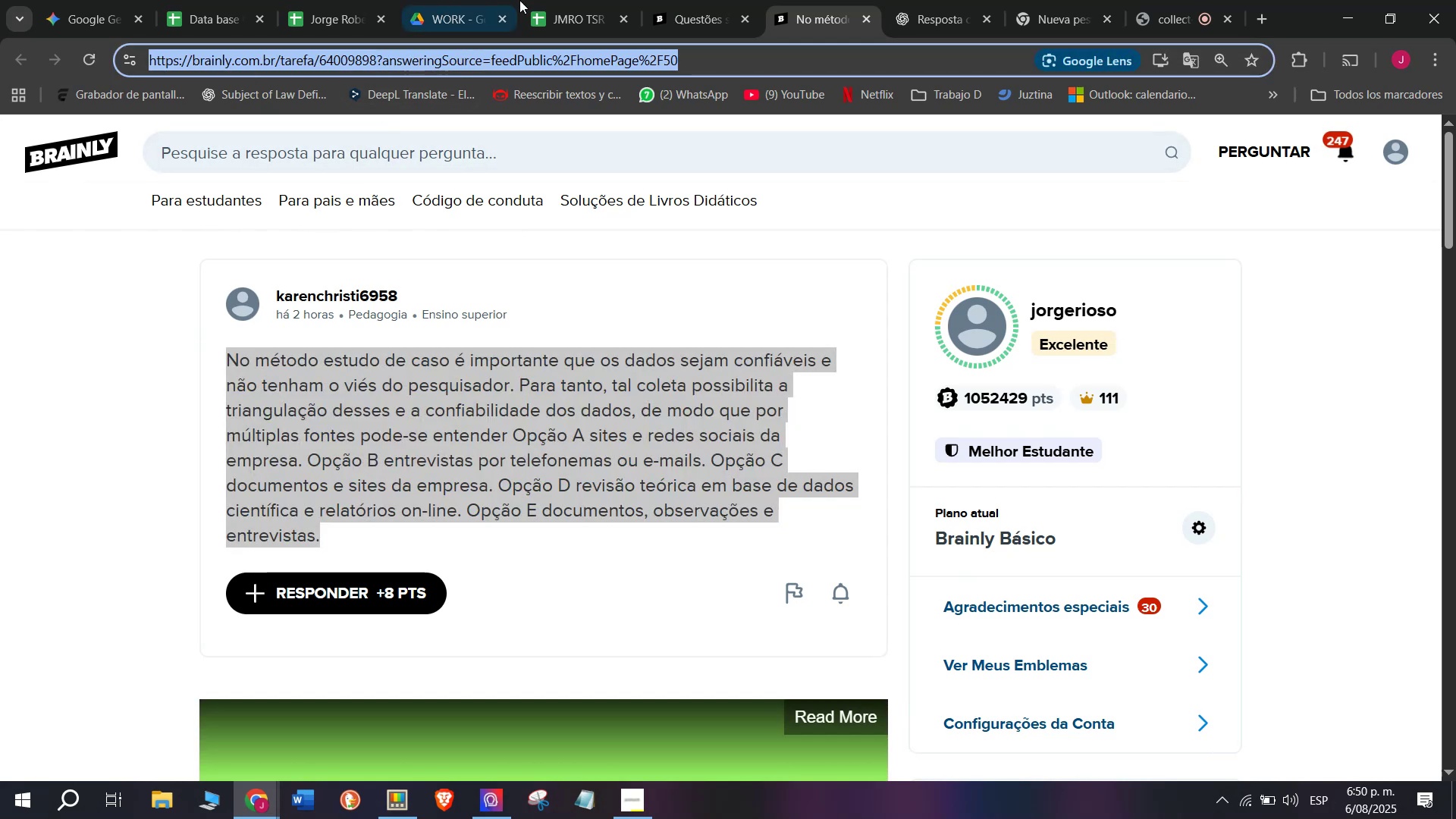 
left_click([601, 0])
 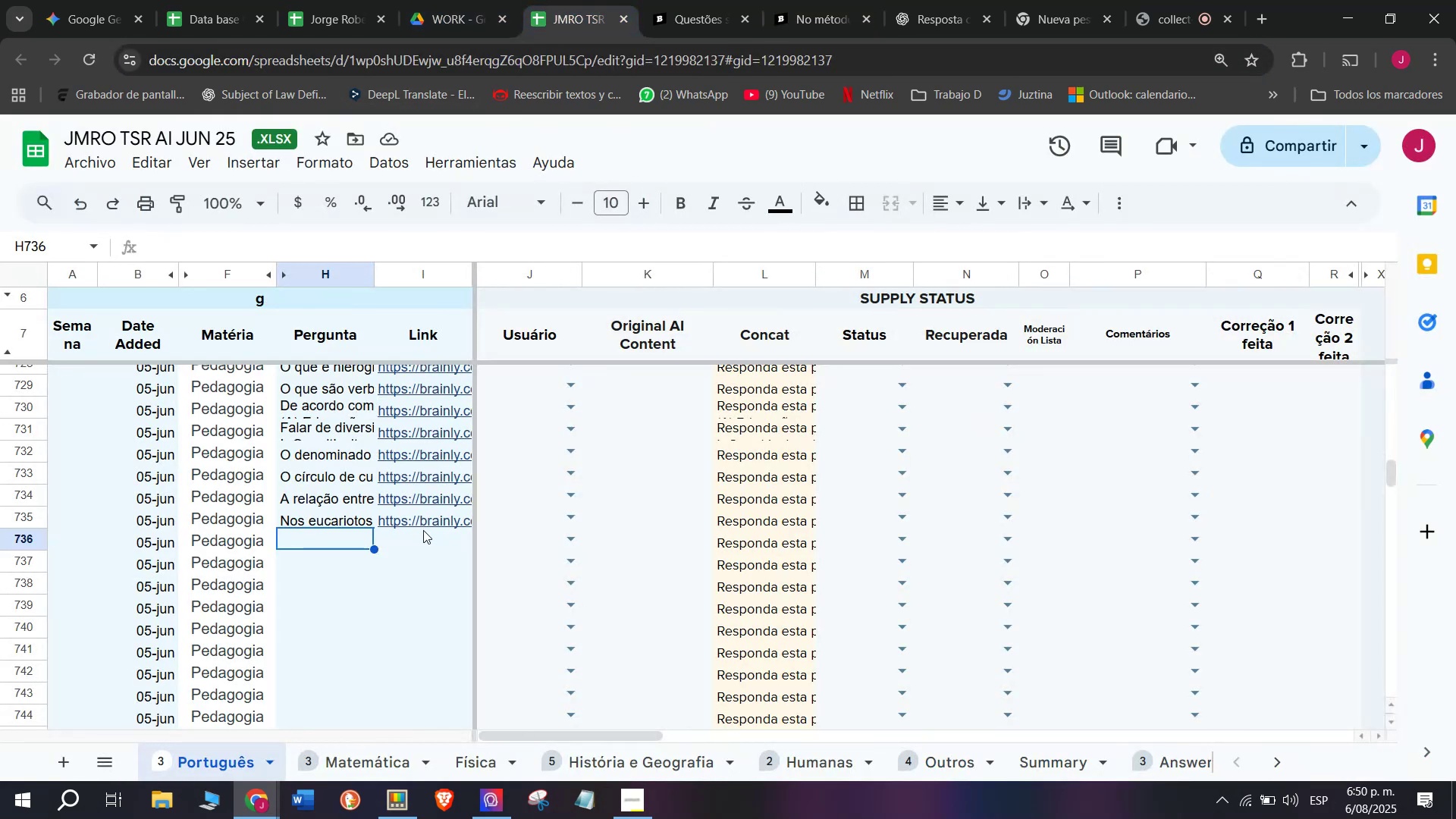 
left_click([421, 535])
 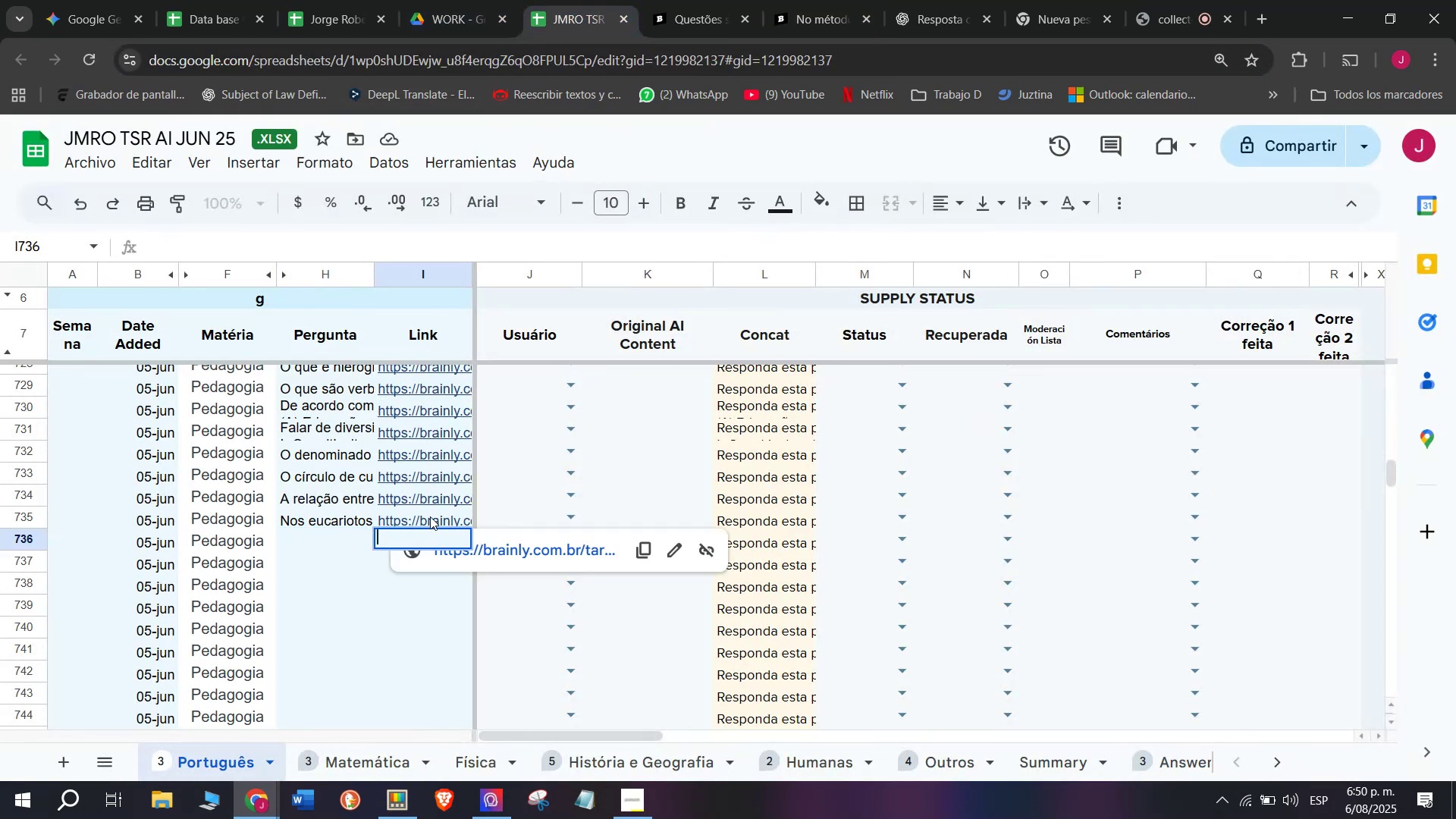 
key(Z)
 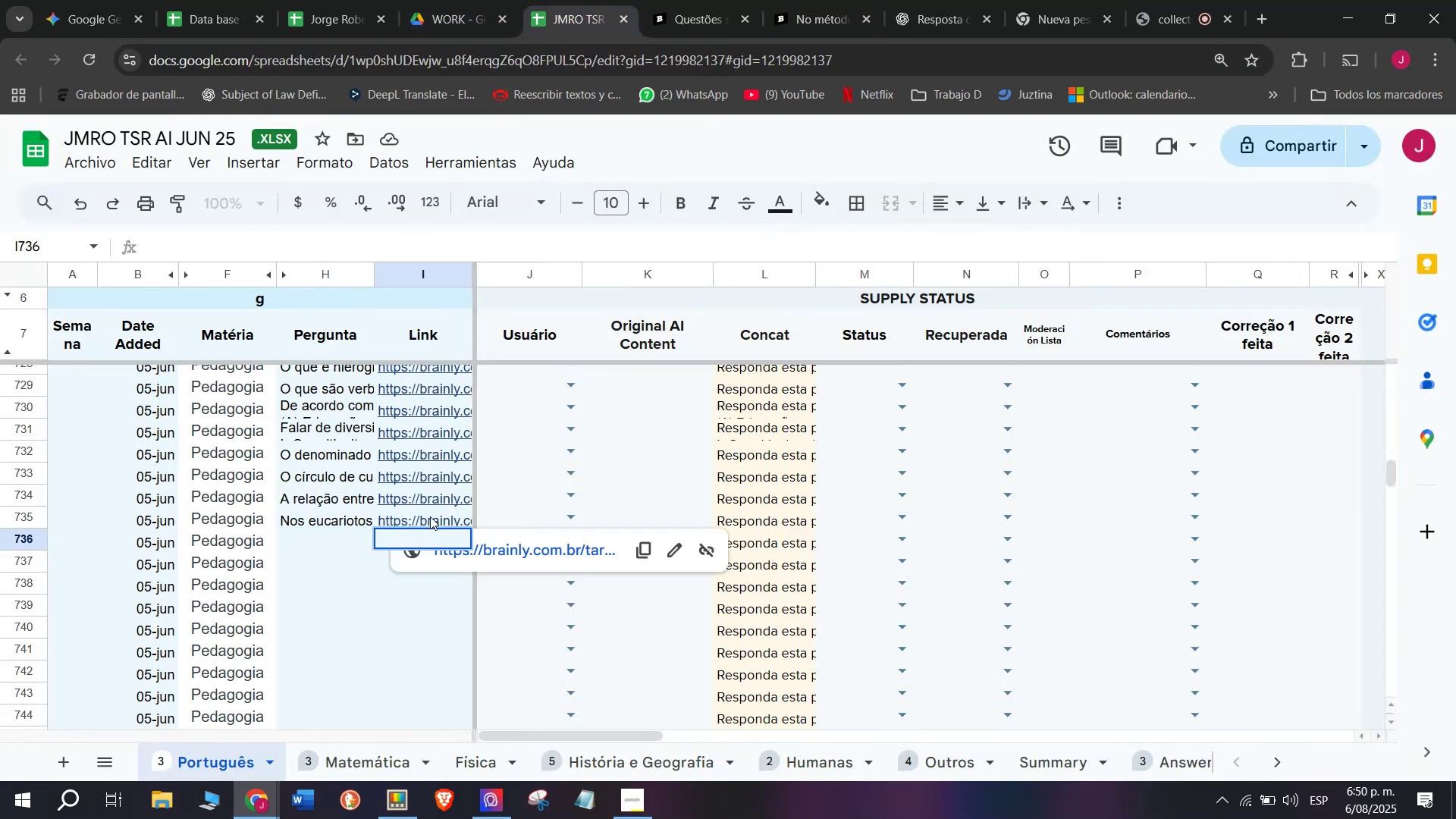 
key(Control+ControlLeft)
 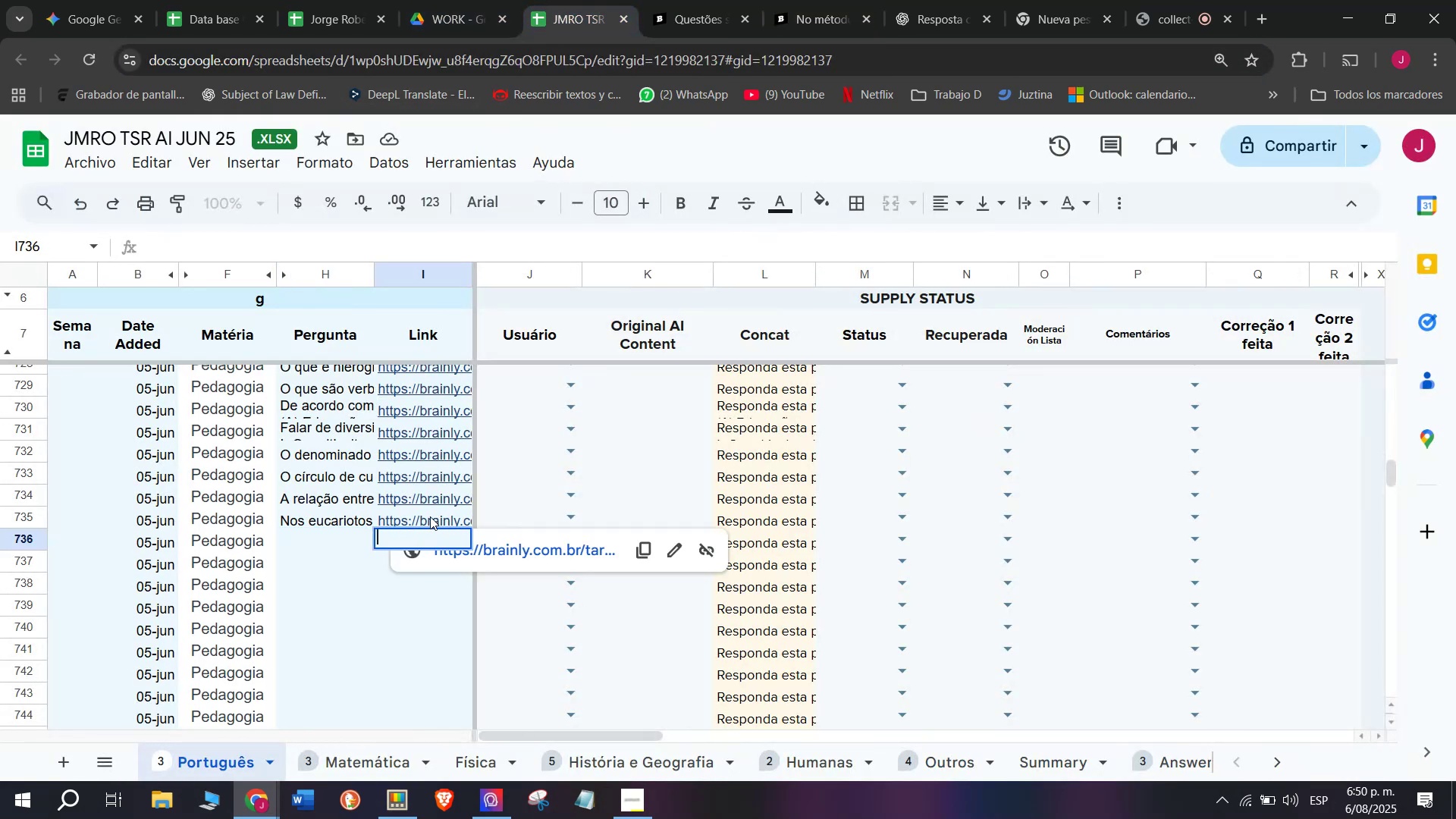 
key(Control+V)
 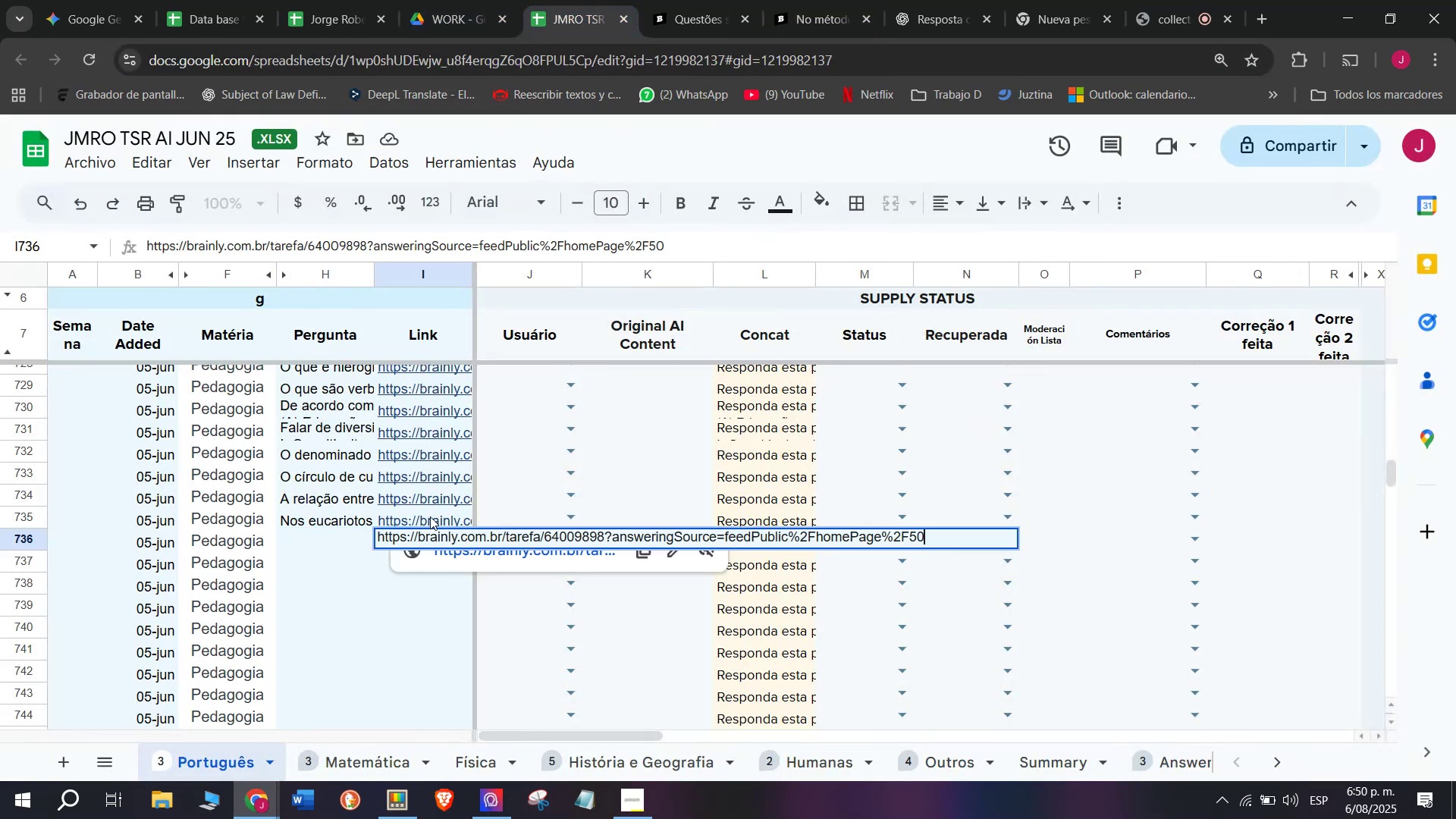 
key(Enter)
 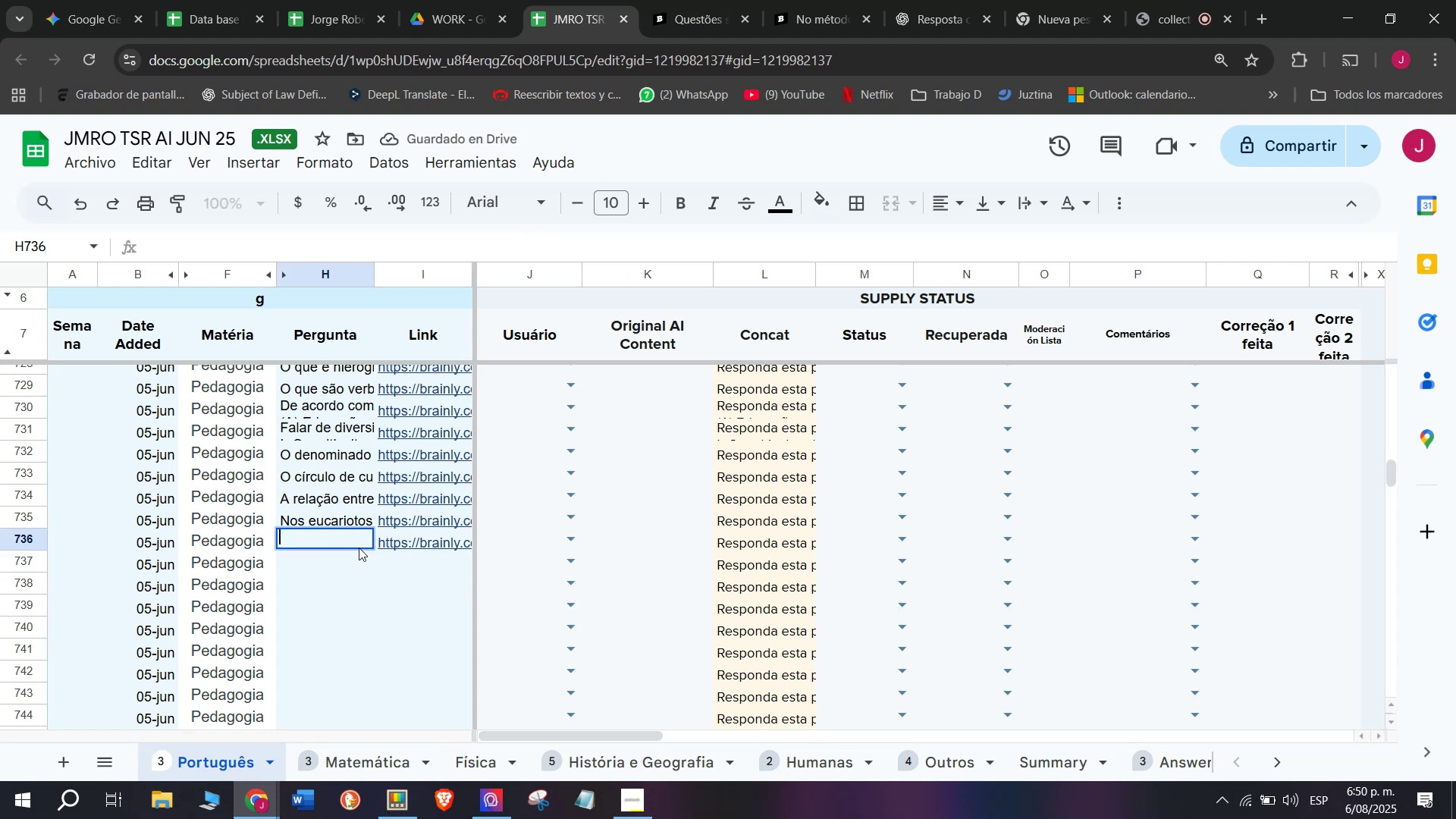 
key(Meta+MetaLeft)
 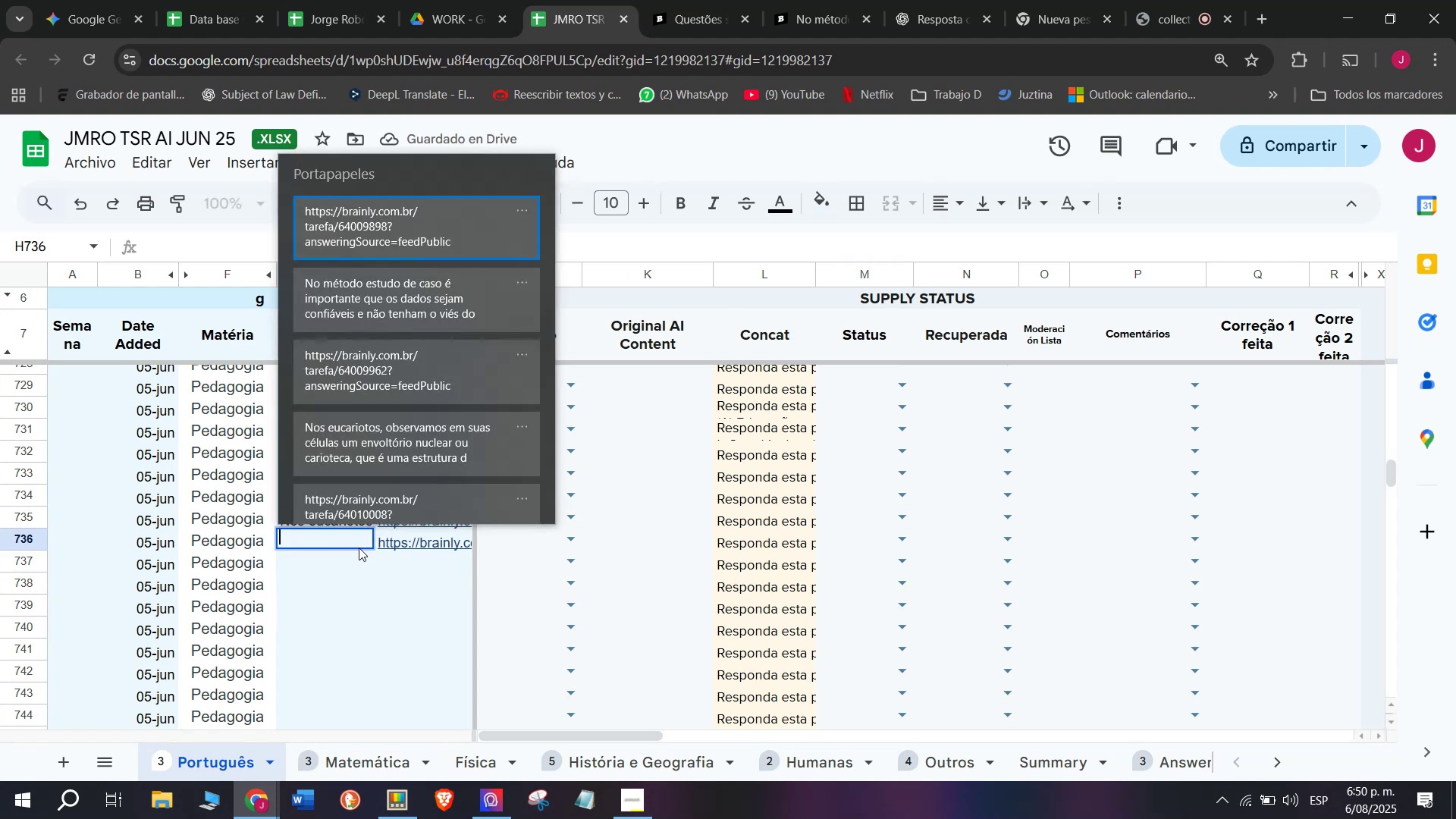 
key(C)
 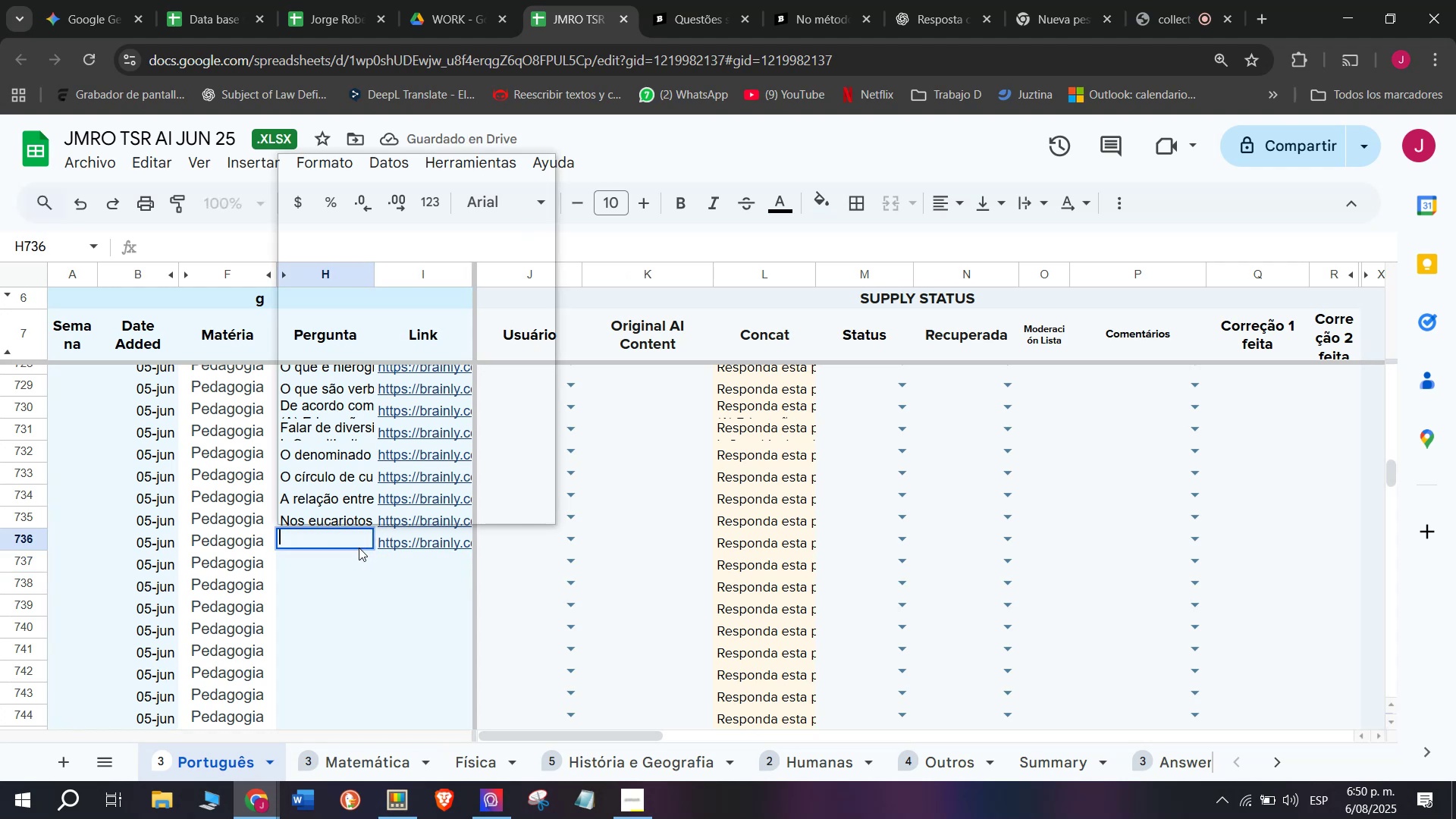 
key(Meta+V)
 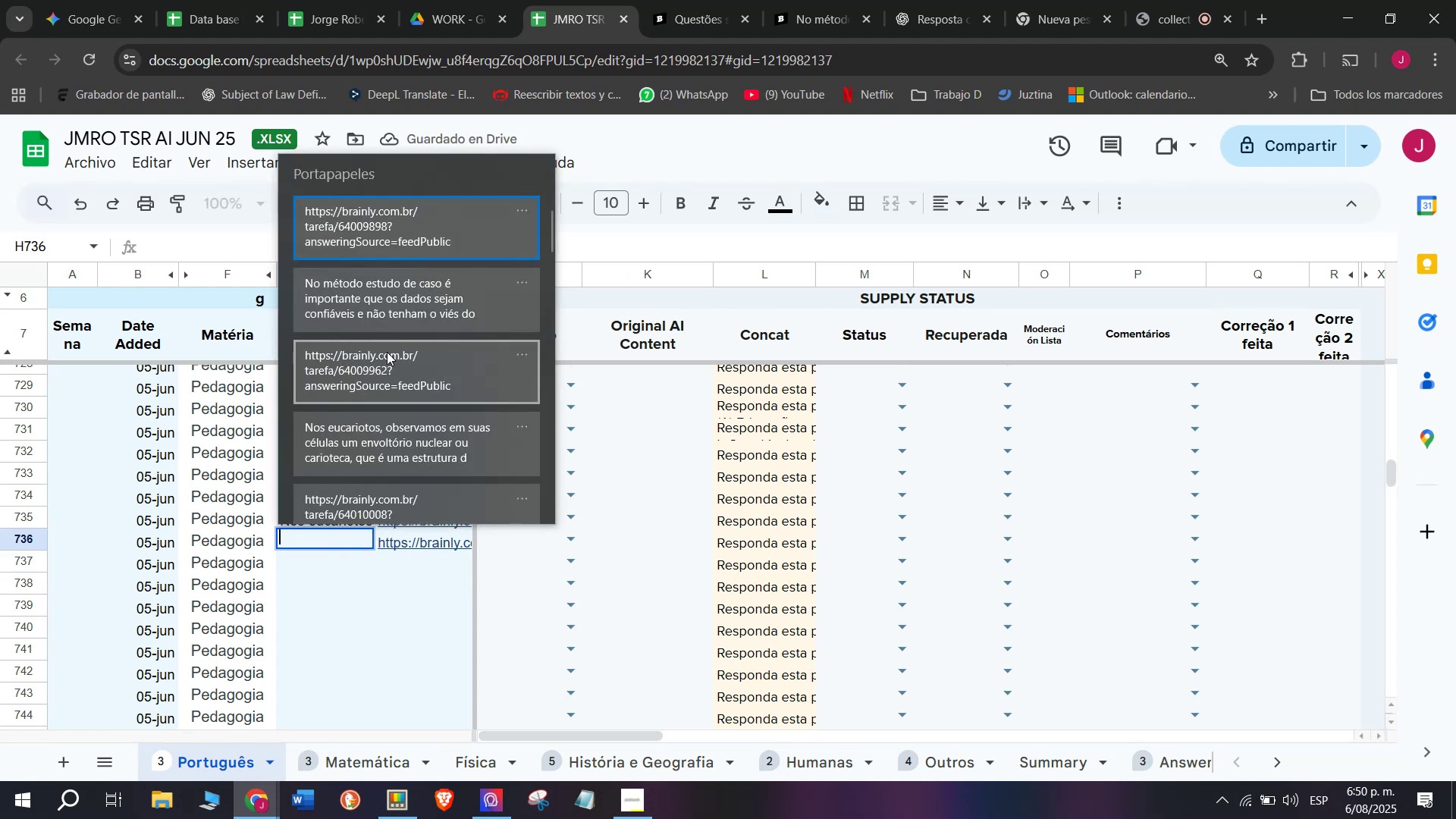 
key(Control+ControlLeft)
 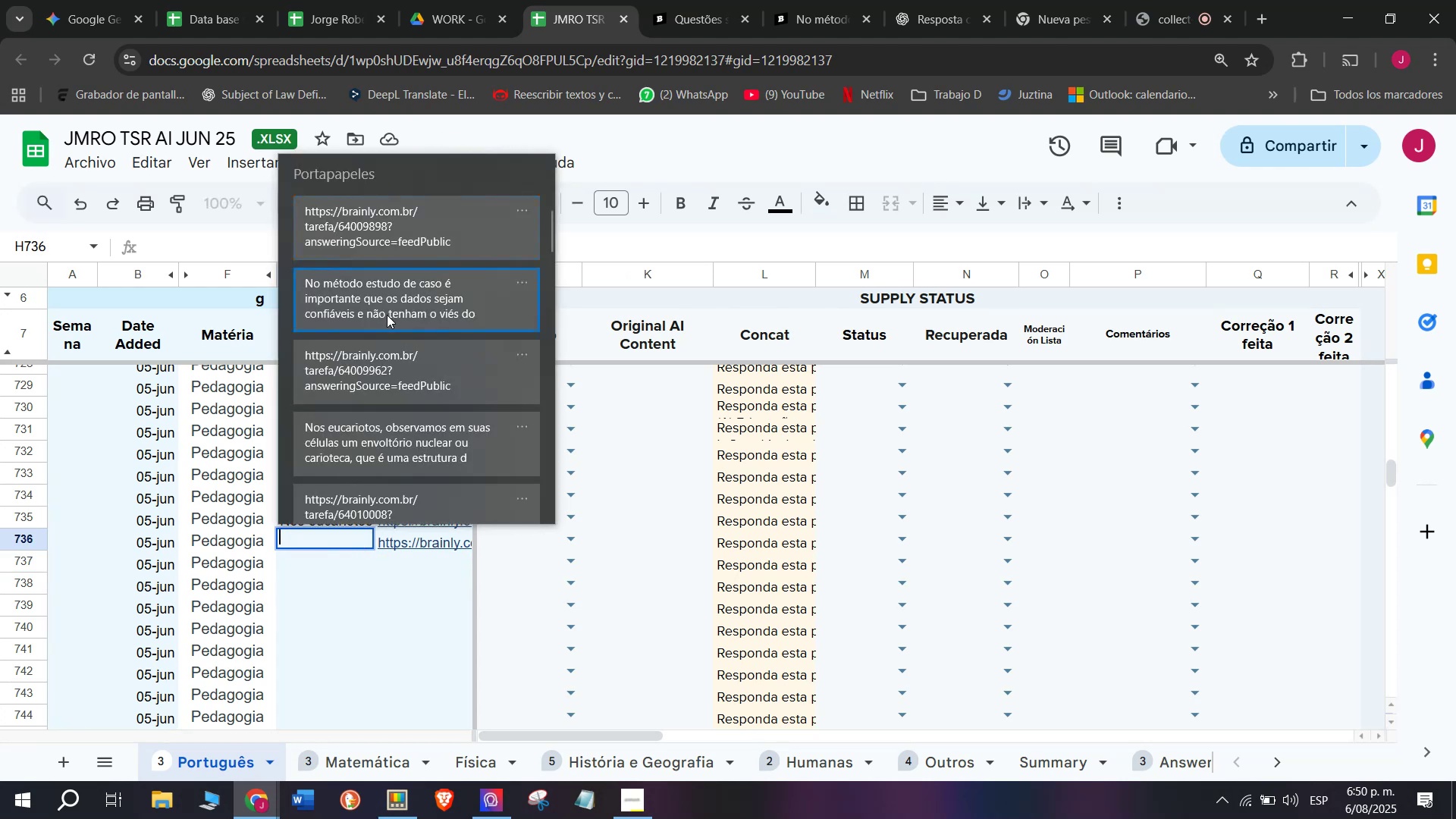 
key(Control+V)
 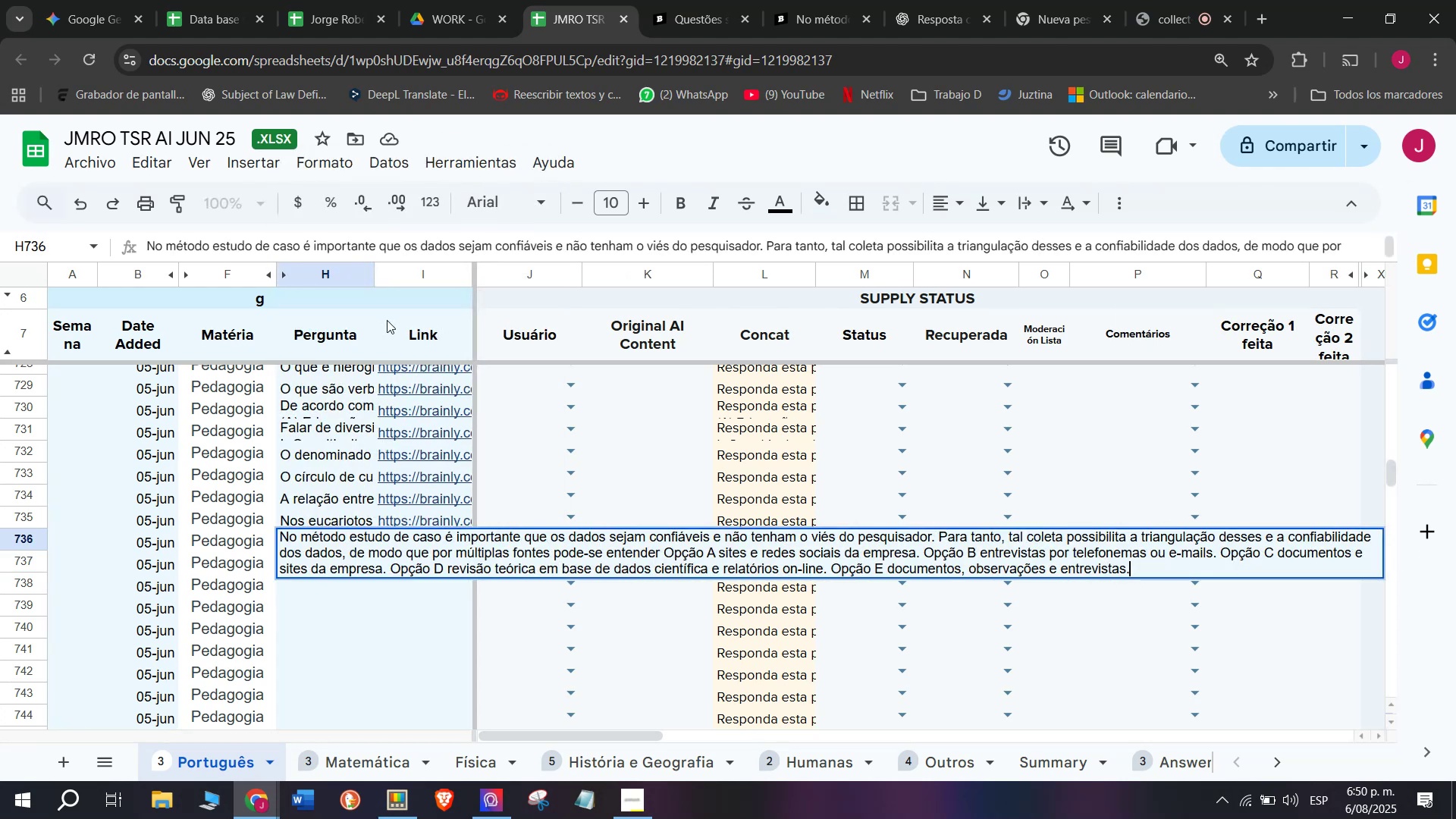 
key(Enter)
 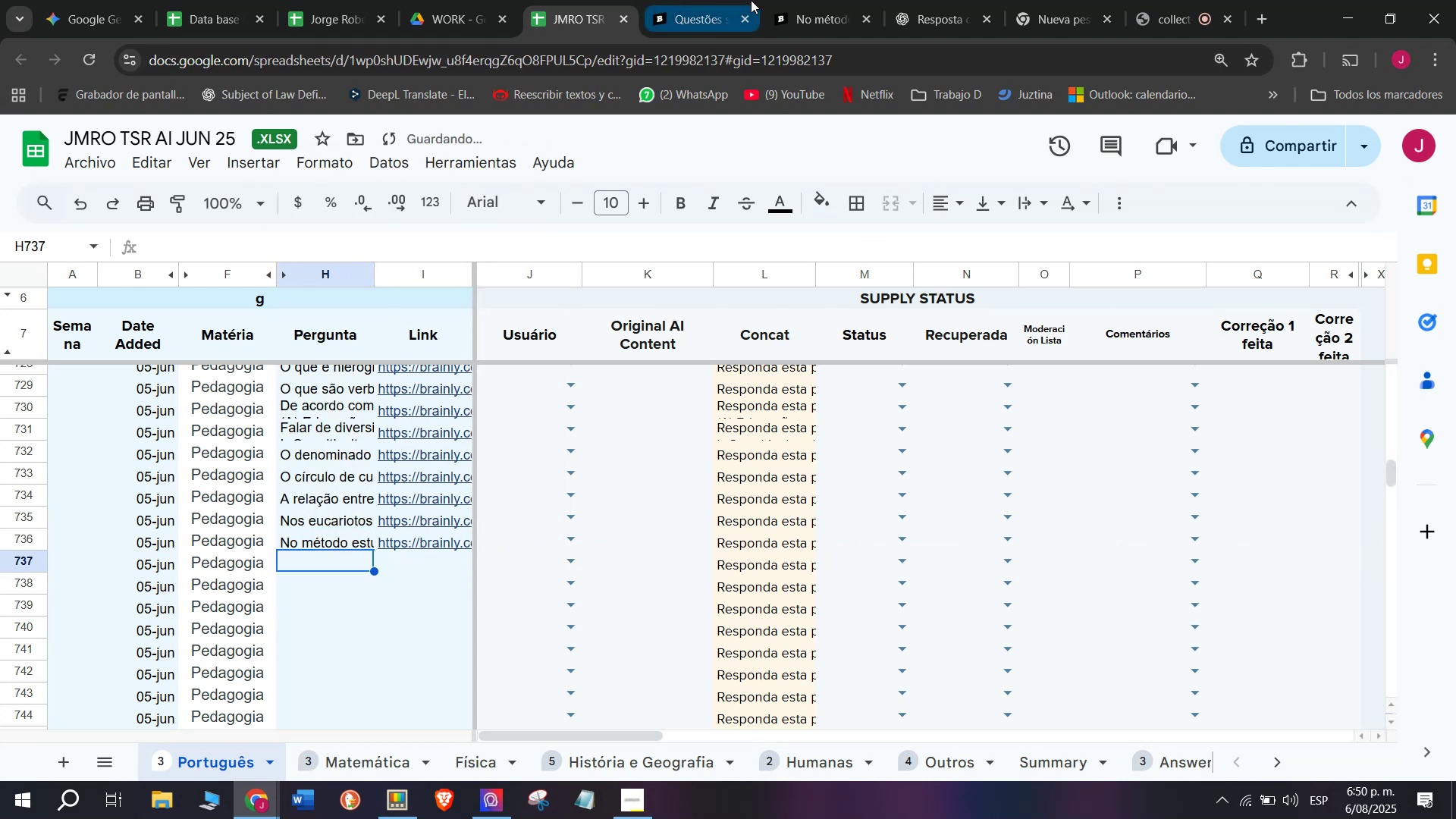 
left_click([824, 0])
 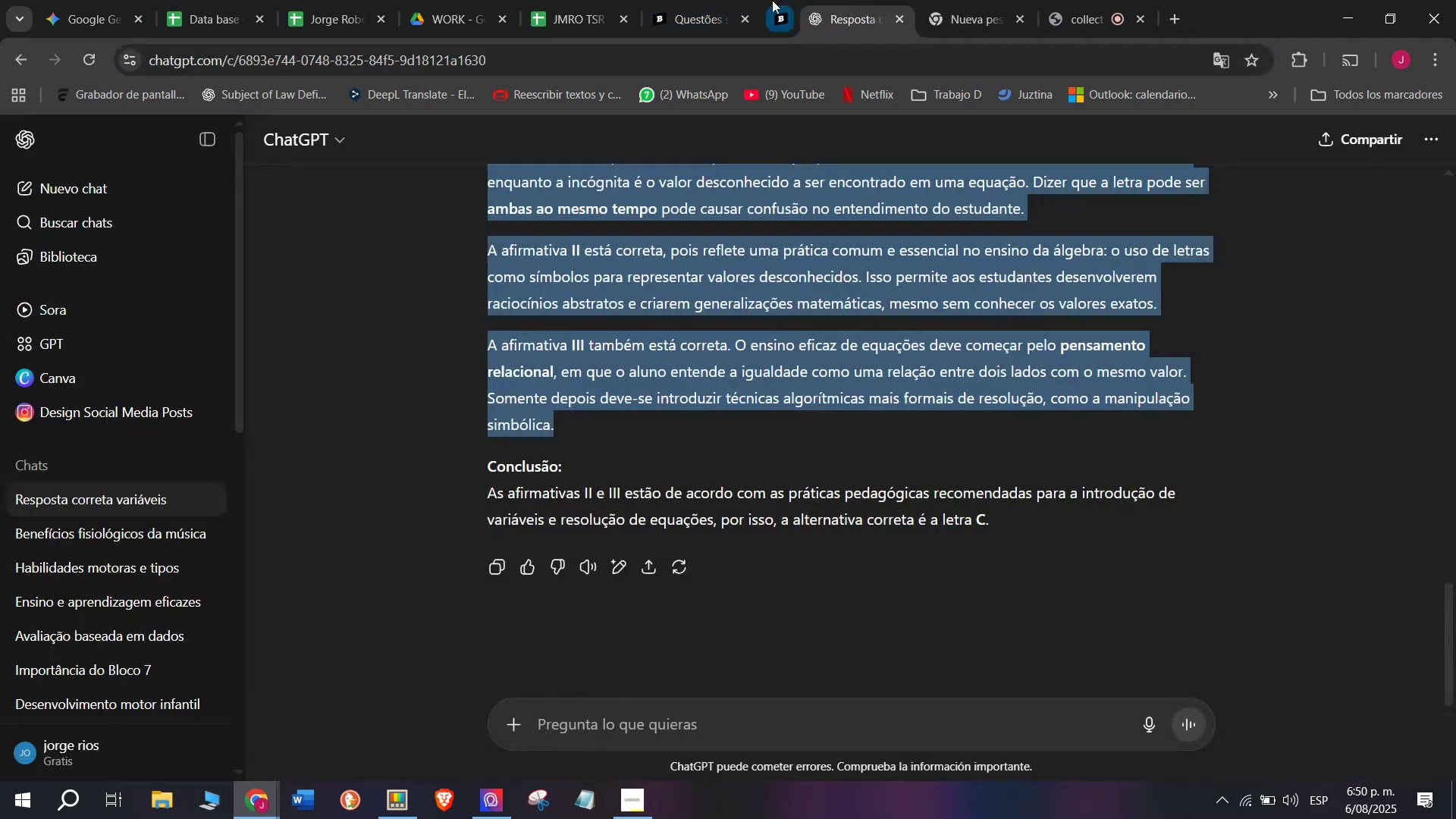 
double_click([717, 0])
 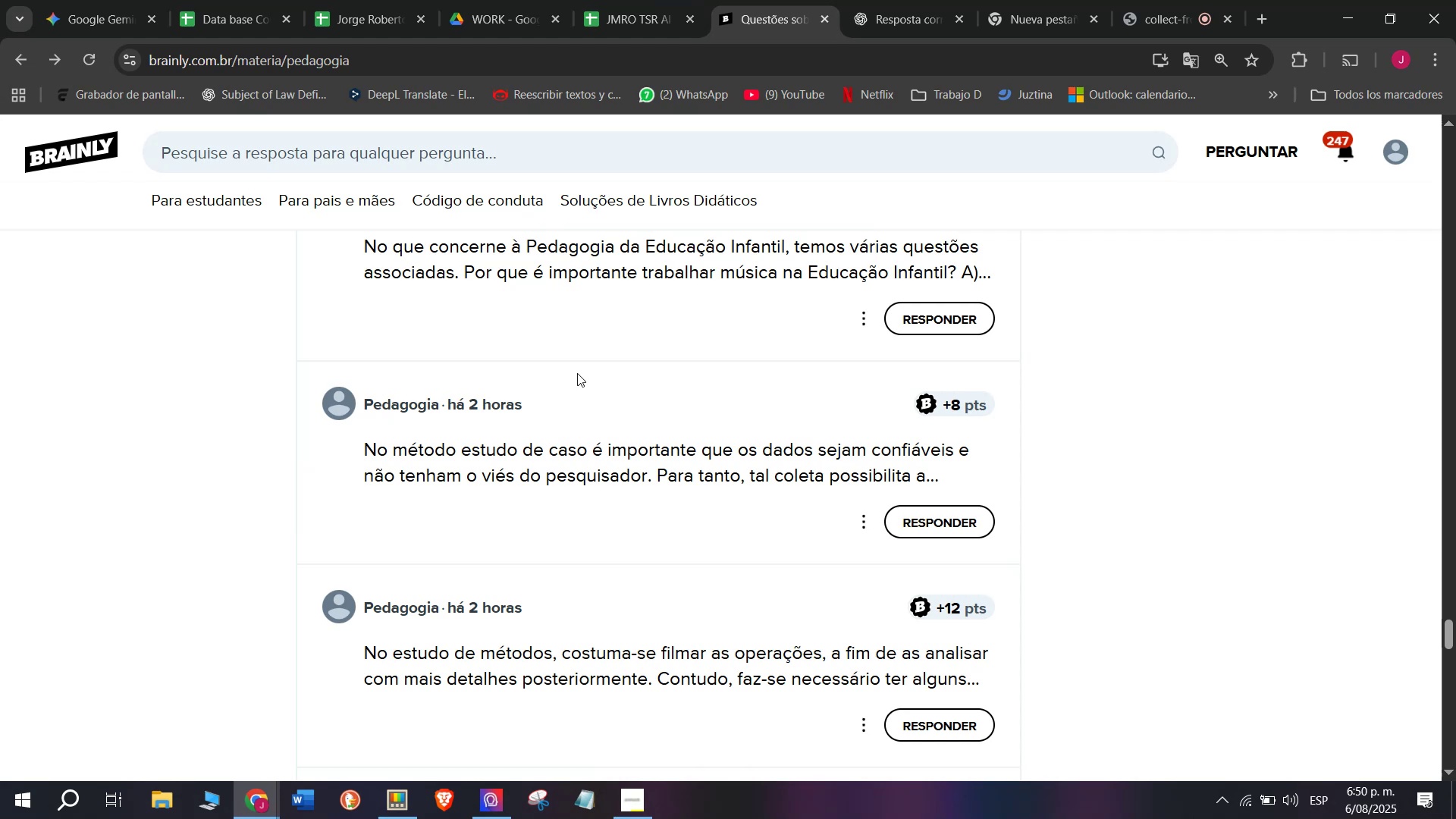 
scroll: coordinate [551, 458], scroll_direction: down, amount: 1.0
 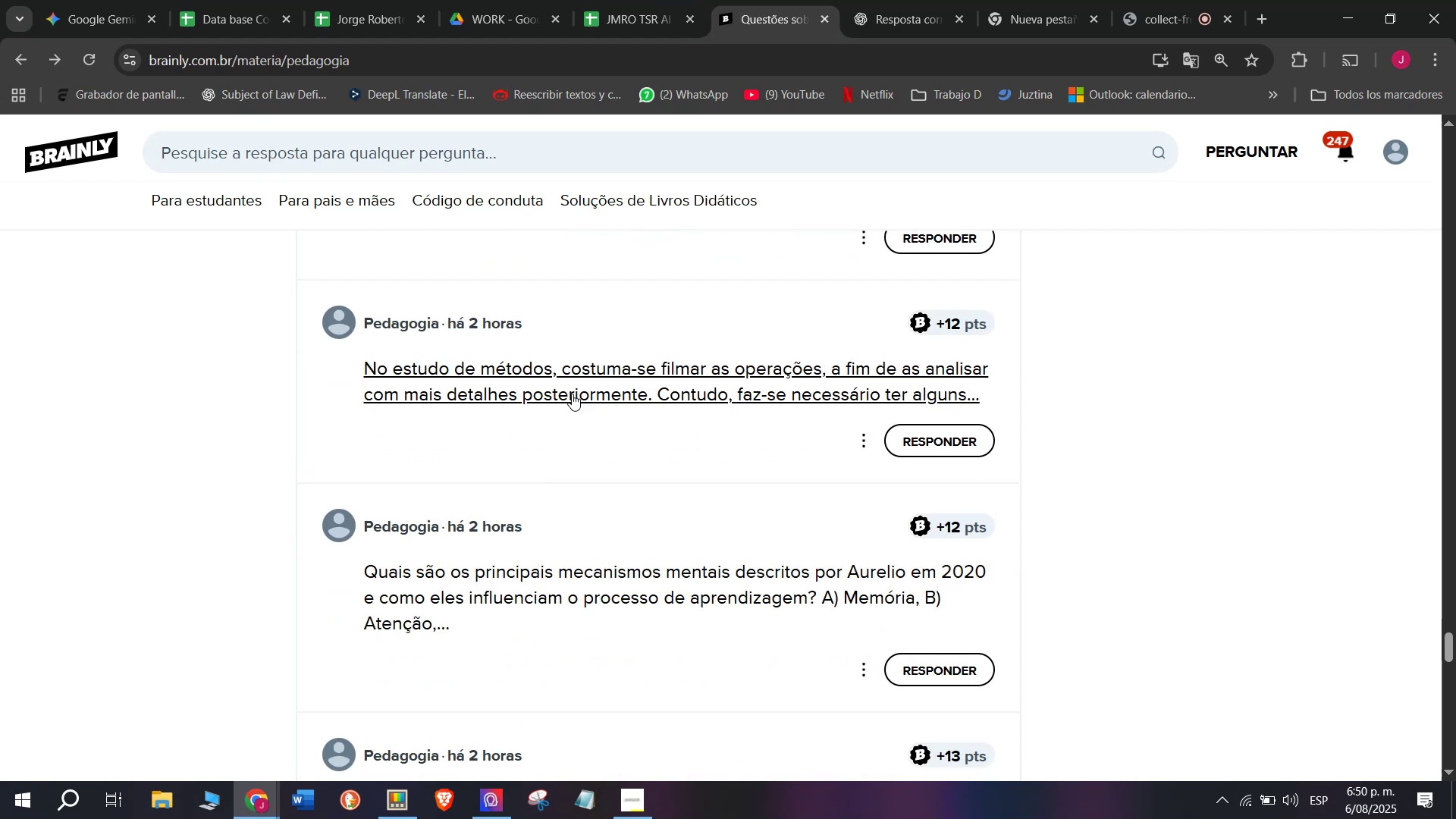 
right_click([573, 383])
 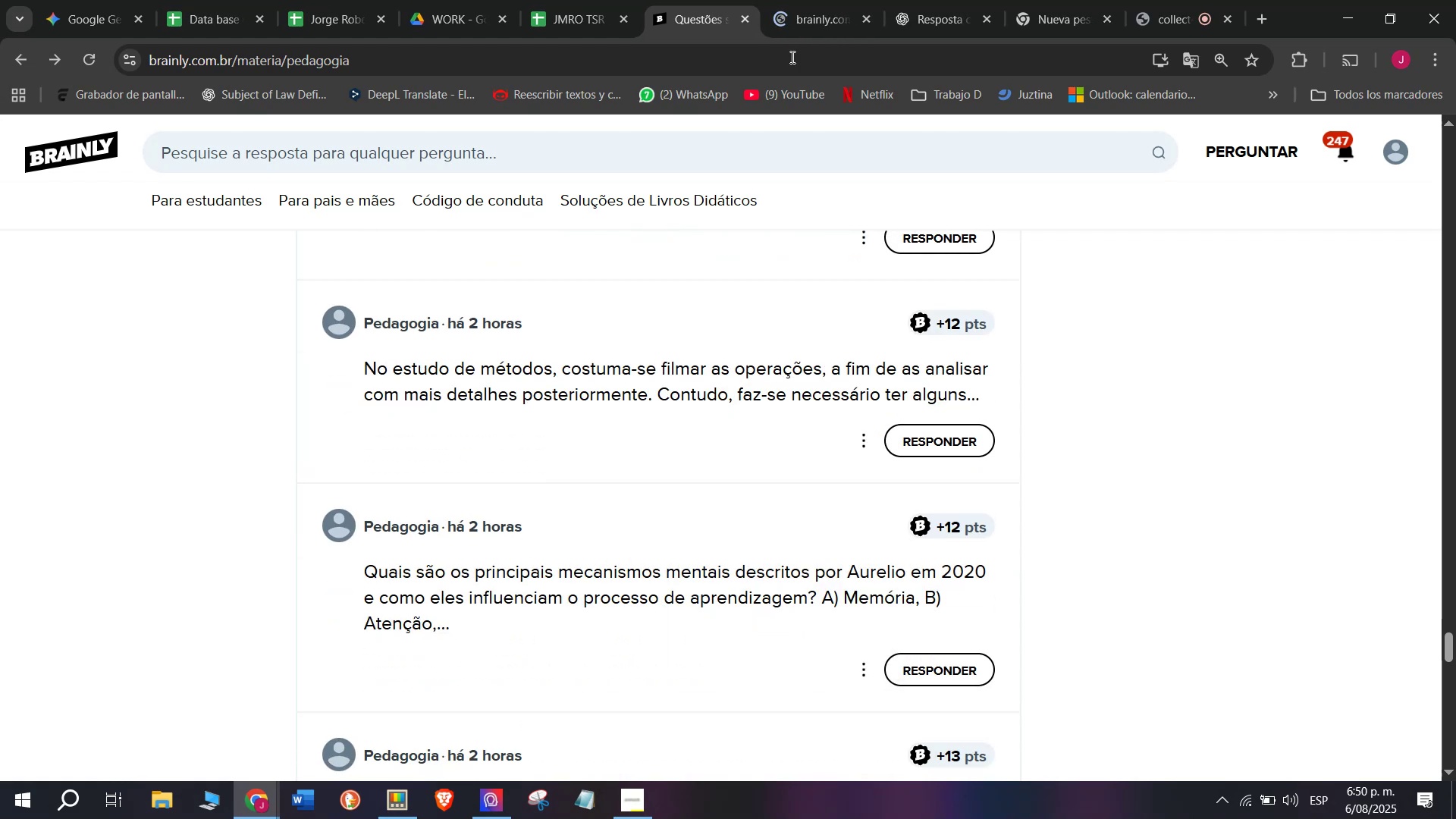 
left_click([799, 0])
 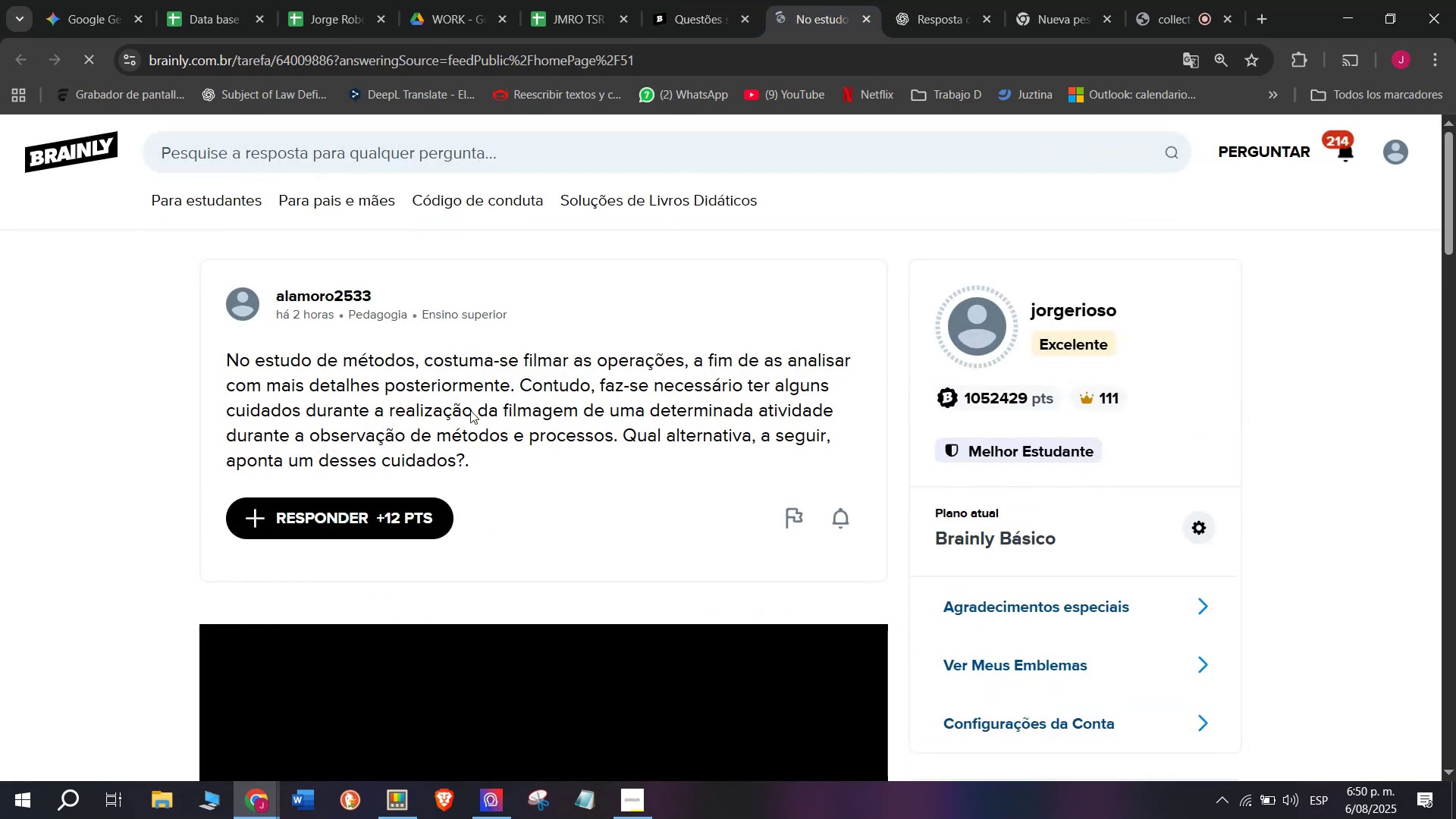 
left_click_drag(start_coordinate=[485, 461], to_coordinate=[168, 353])
 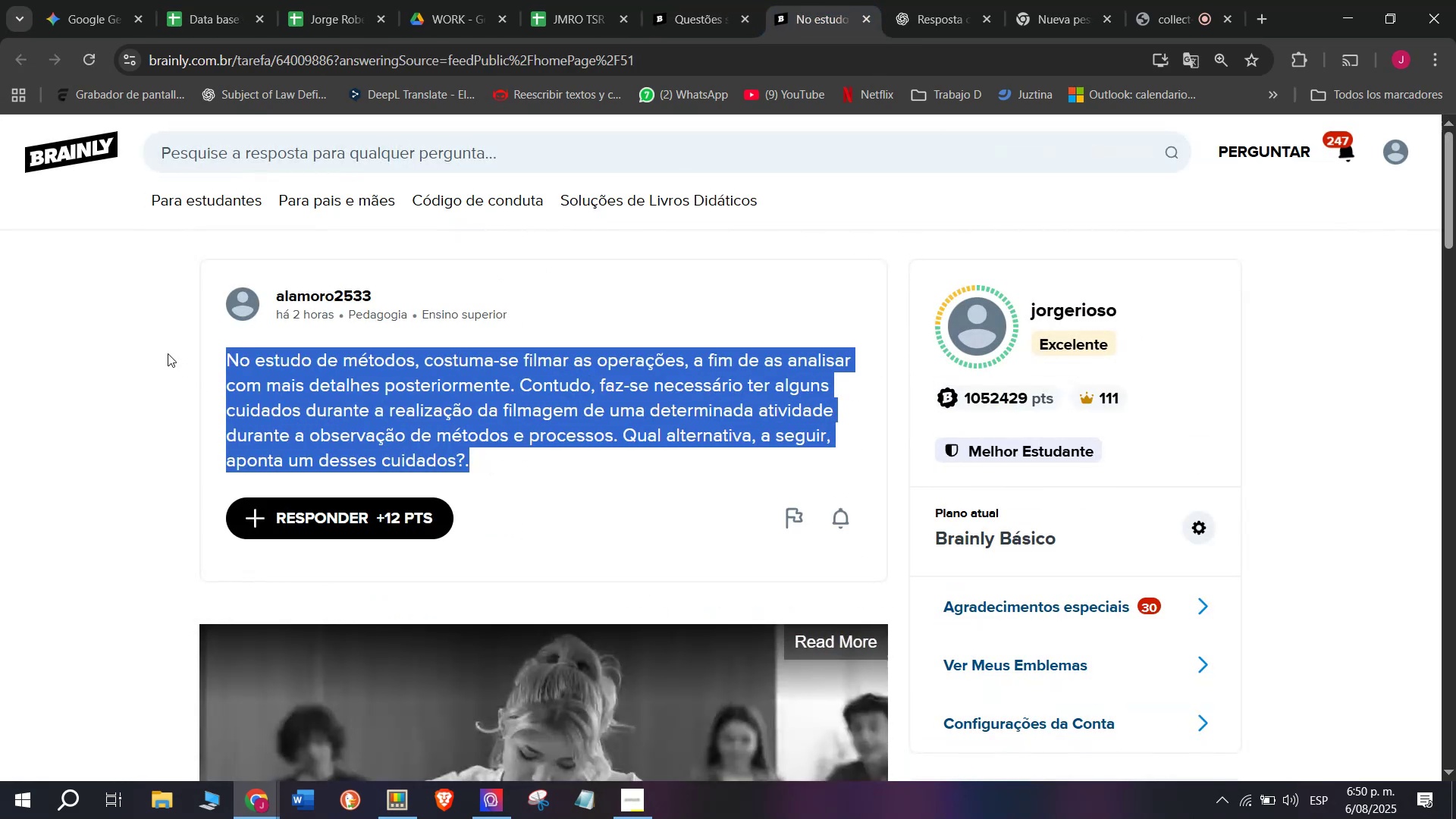 
key(Control+ControlLeft)
 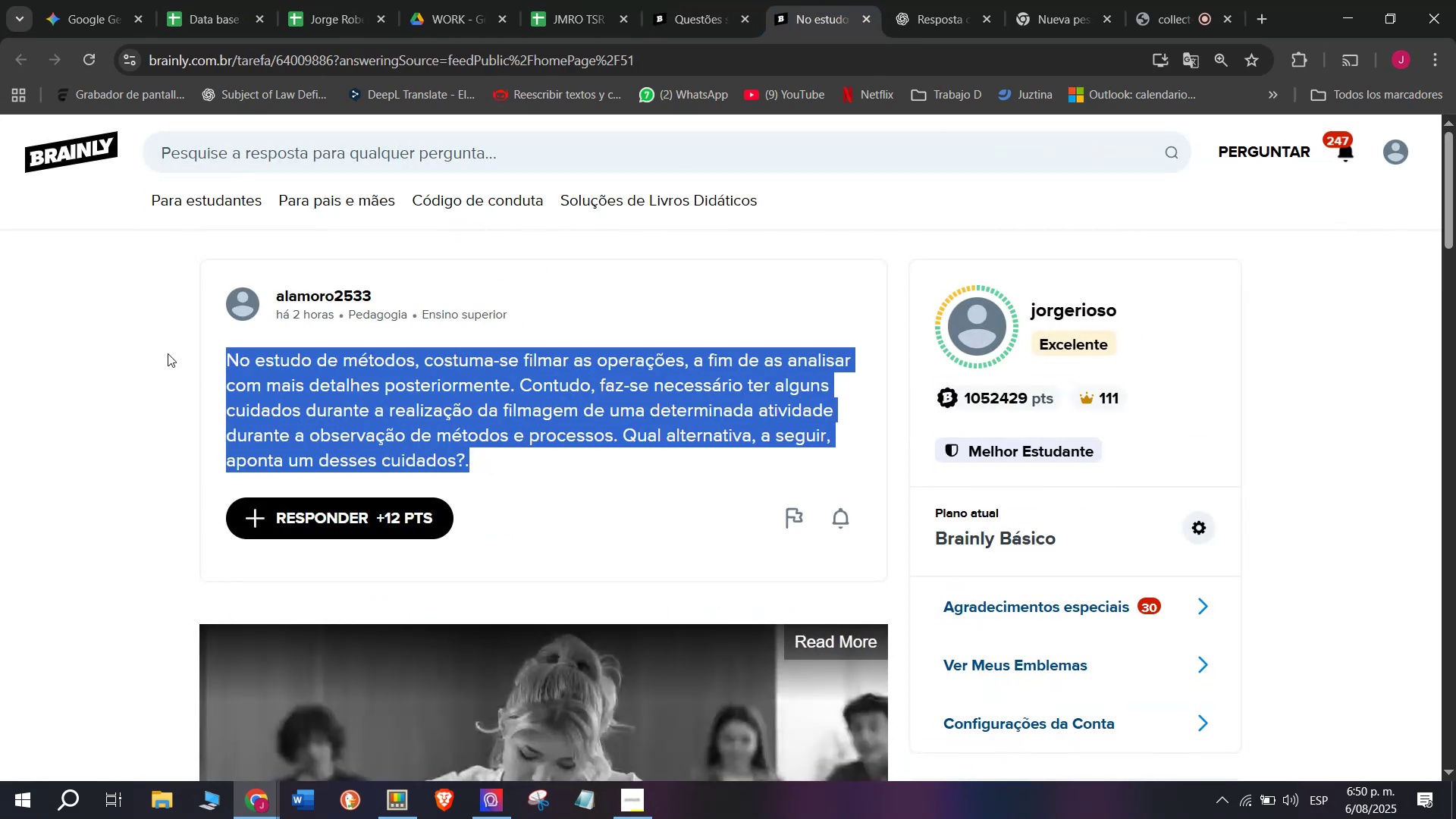 
key(Break)
 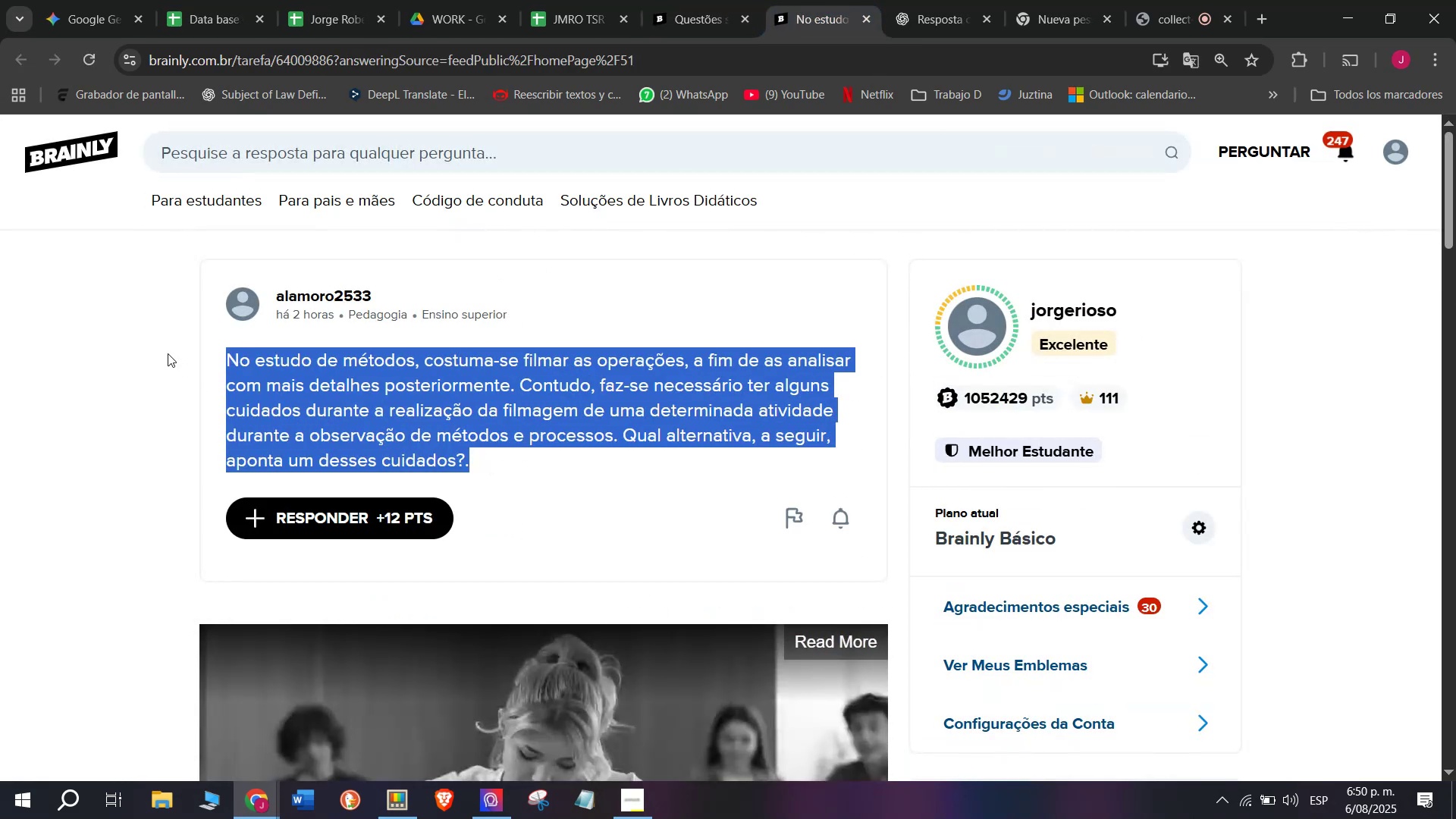 
key(Control+C)
 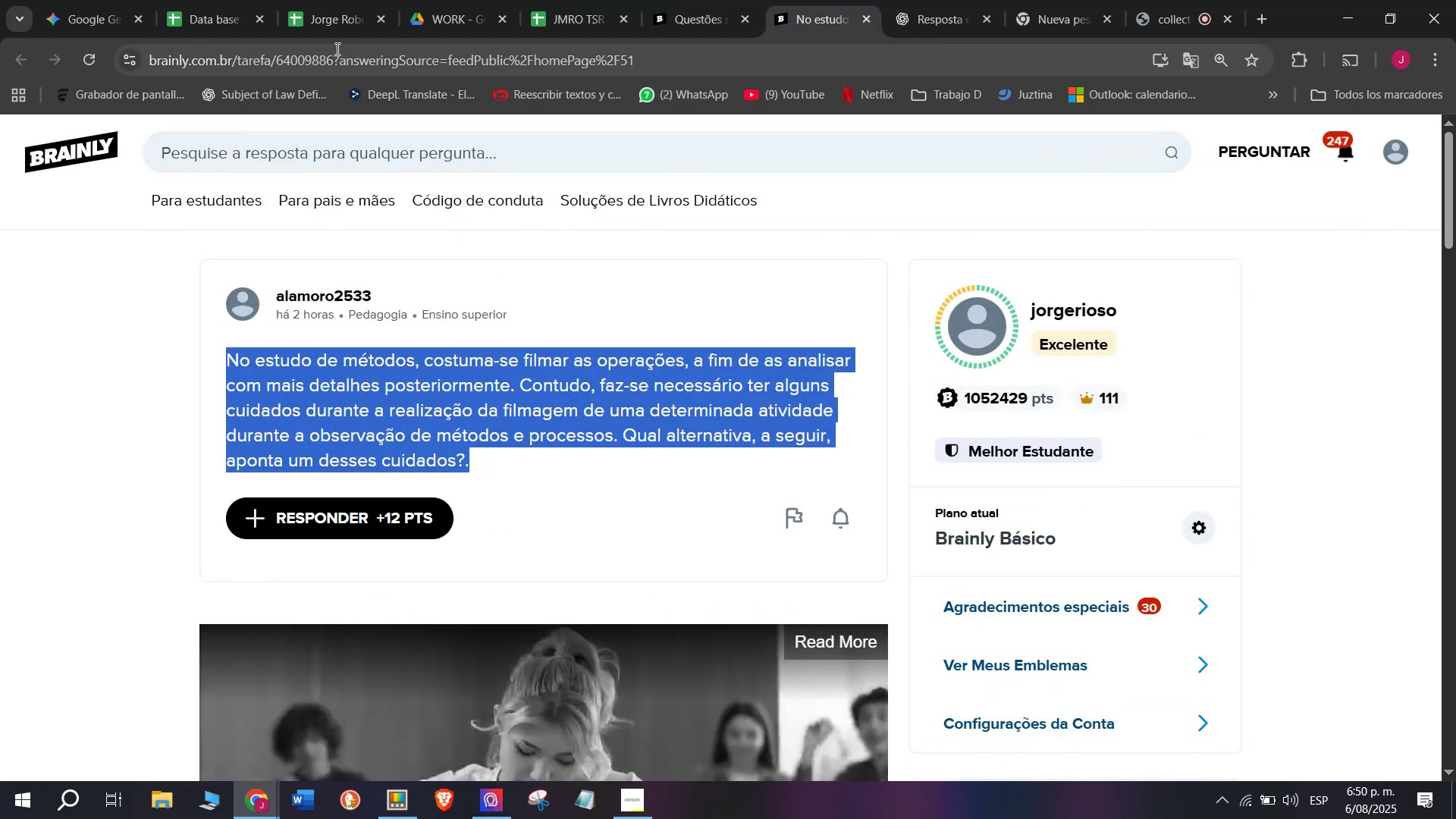 
double_click([336, 55])
 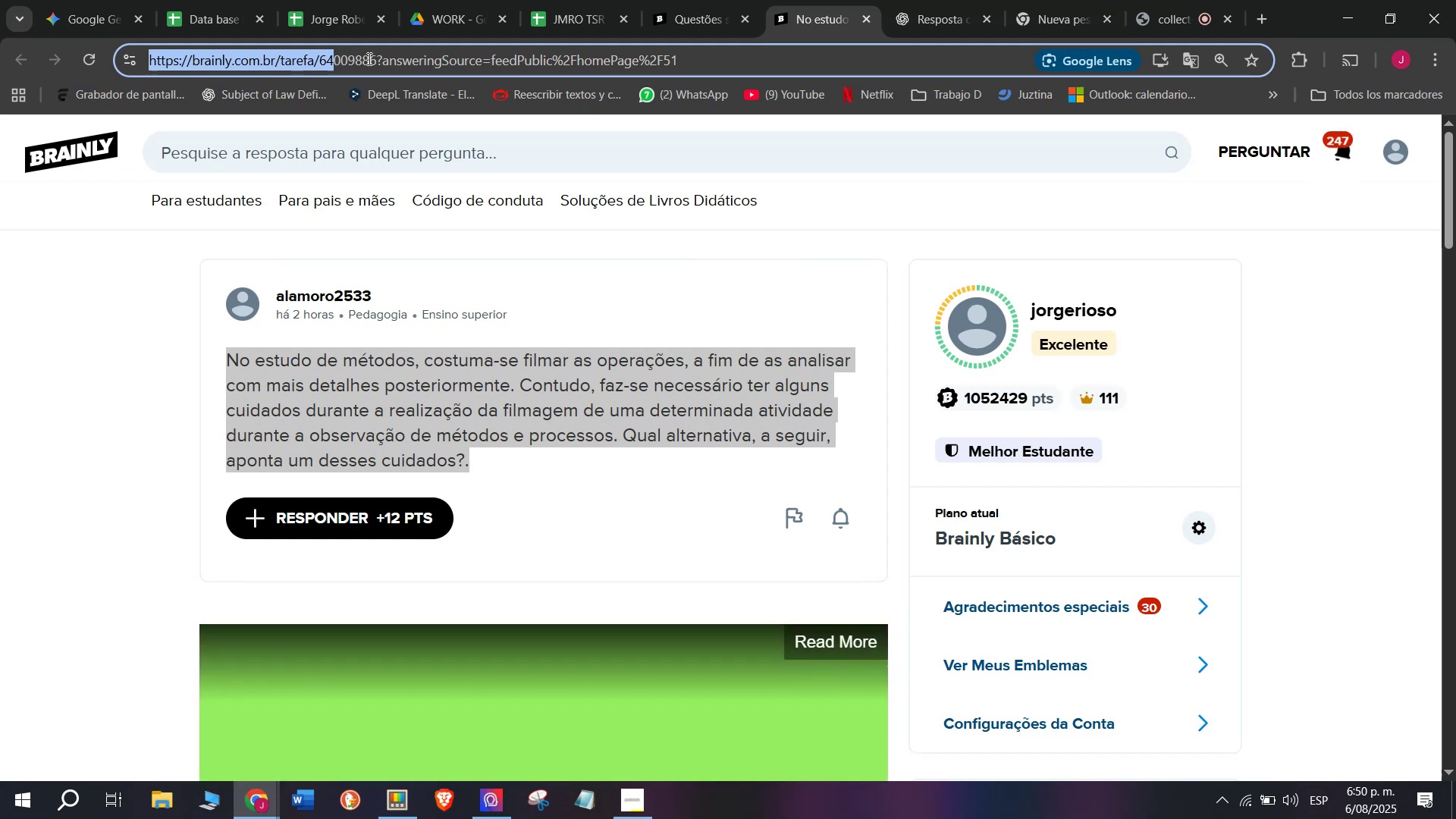 
double_click([368, 57])
 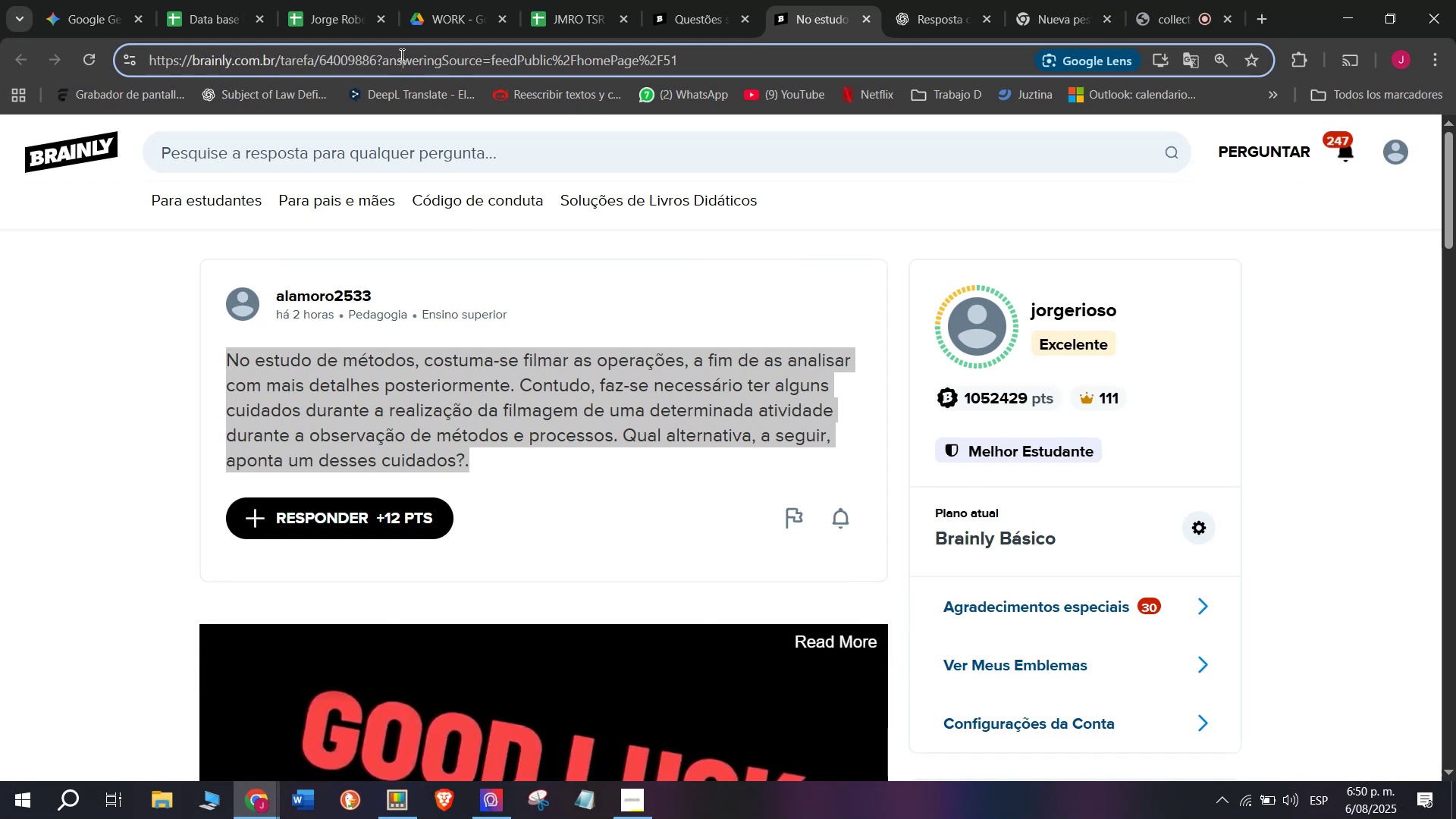 
triple_click([400, 53])
 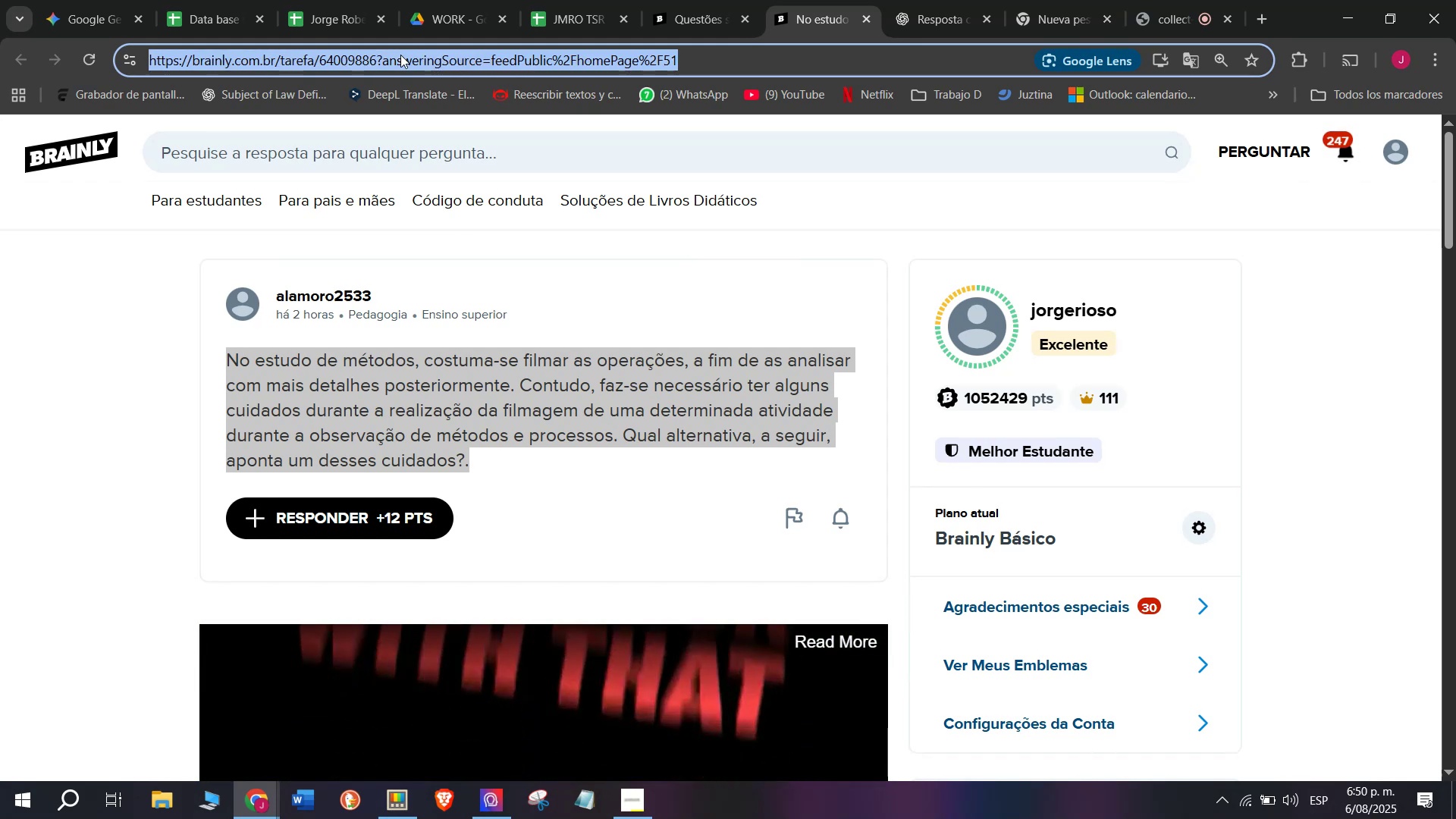 
key(Control+ControlLeft)
 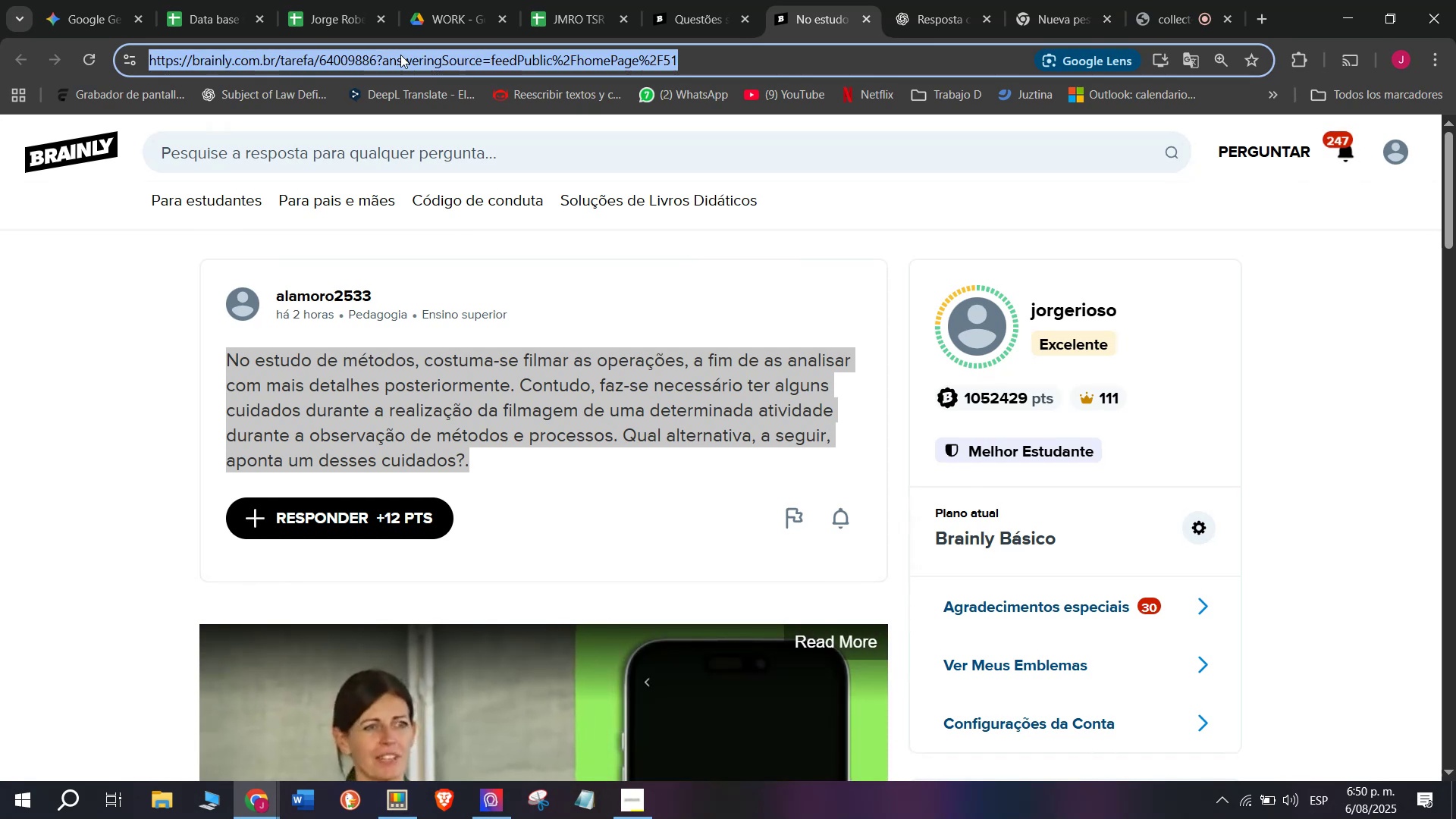 
key(Break)
 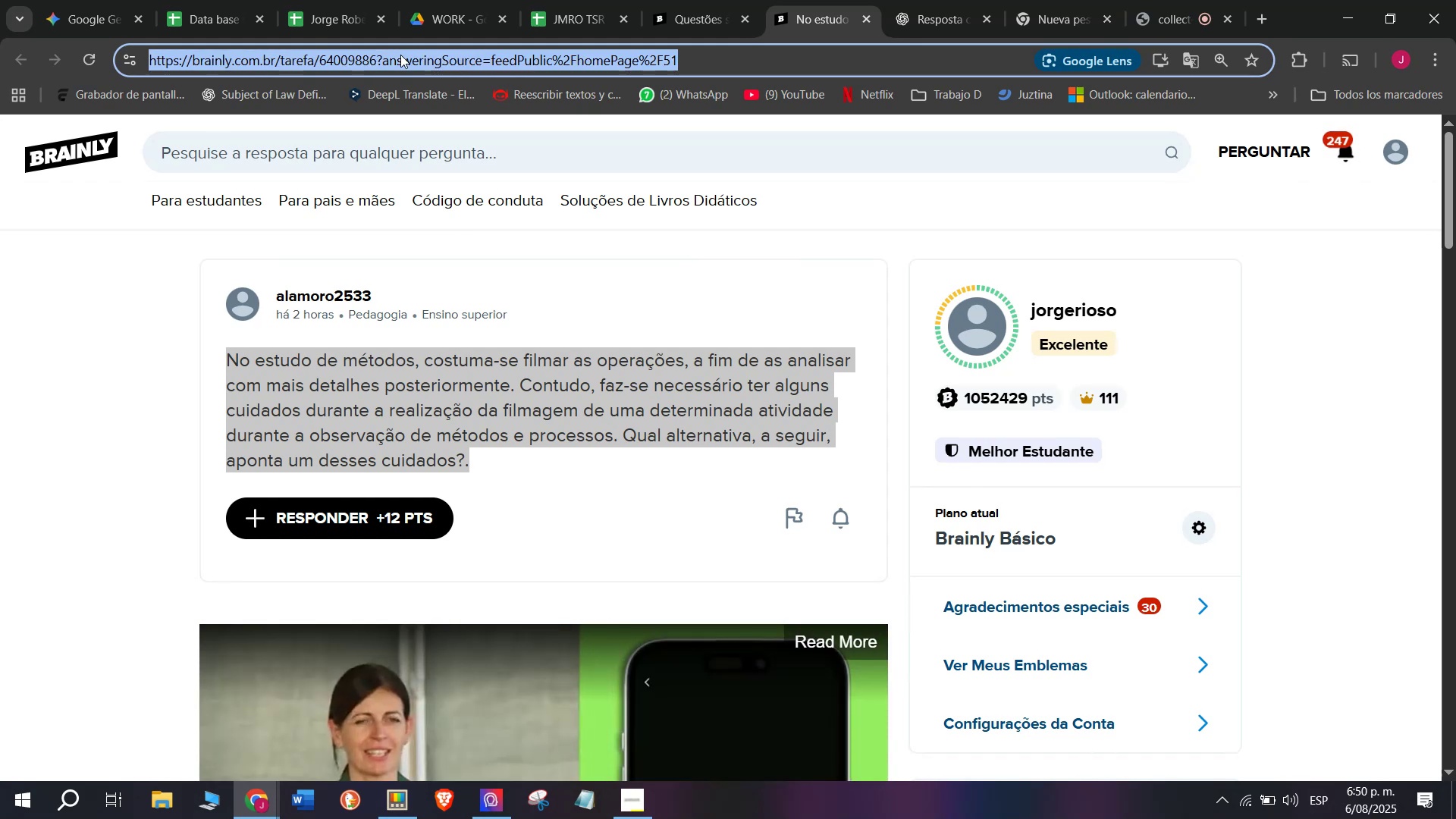 
key(Control+C)
 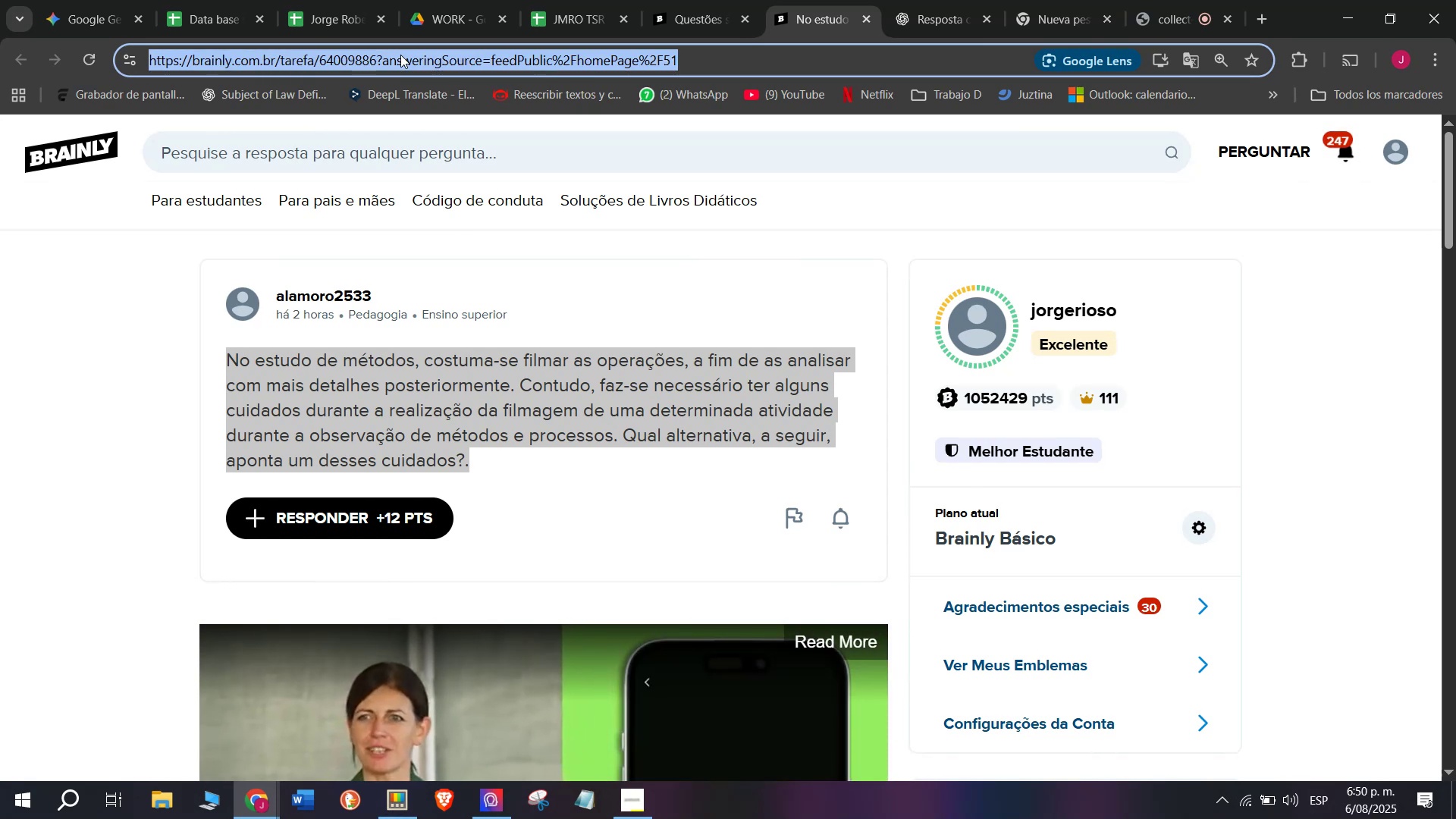 
left_click([547, 0])
 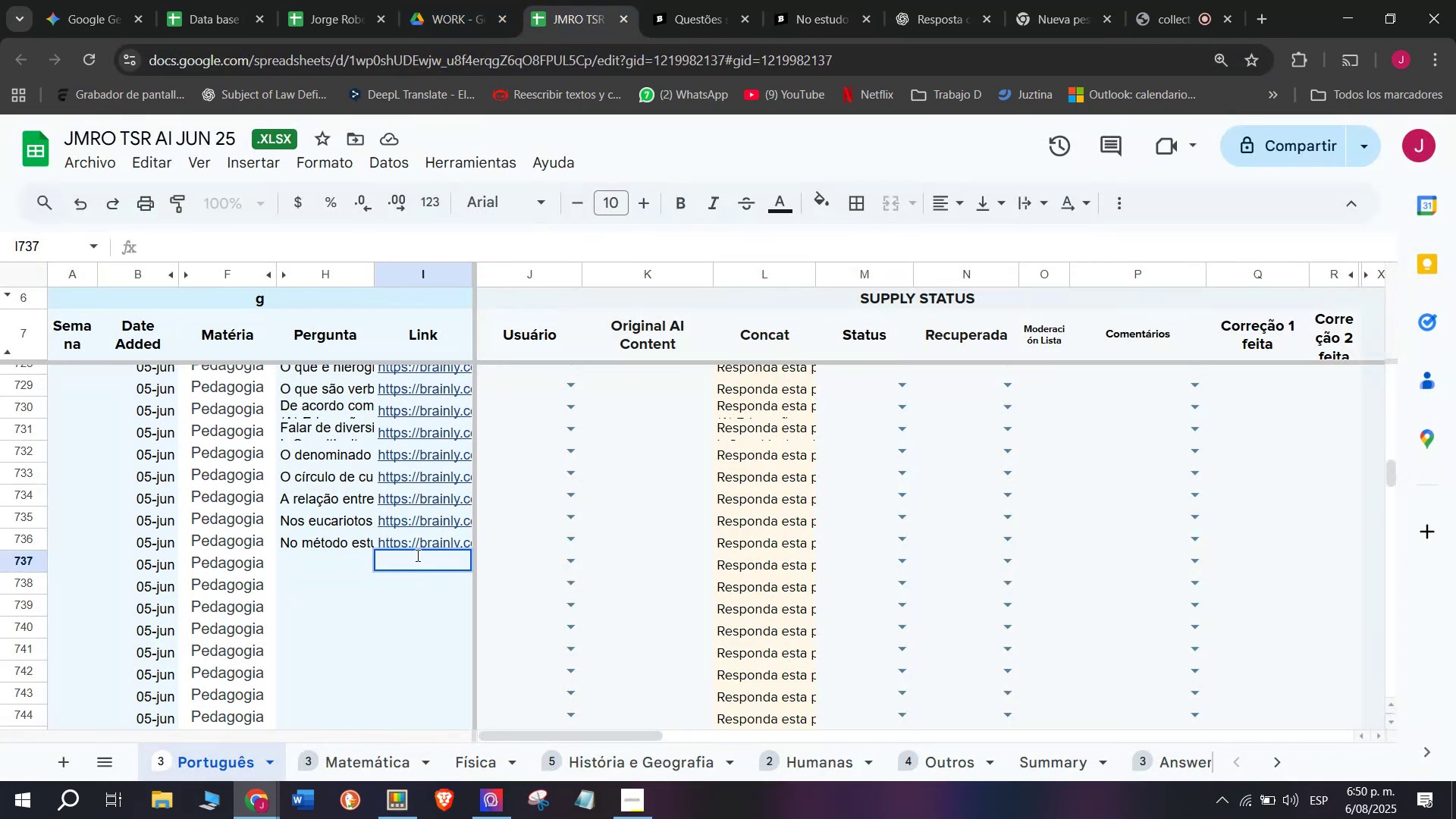 
key(Z)
 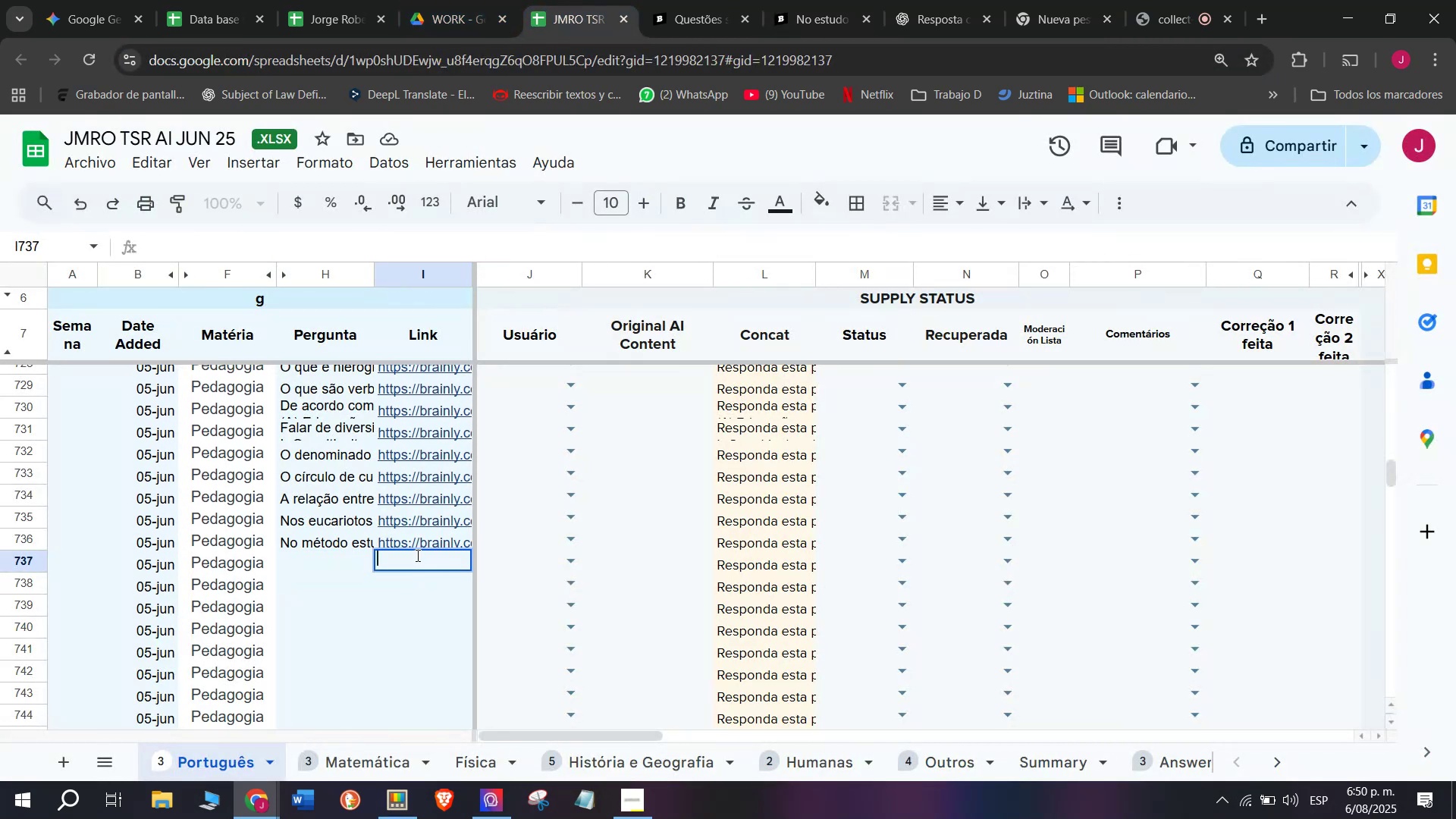 
key(Control+ControlLeft)
 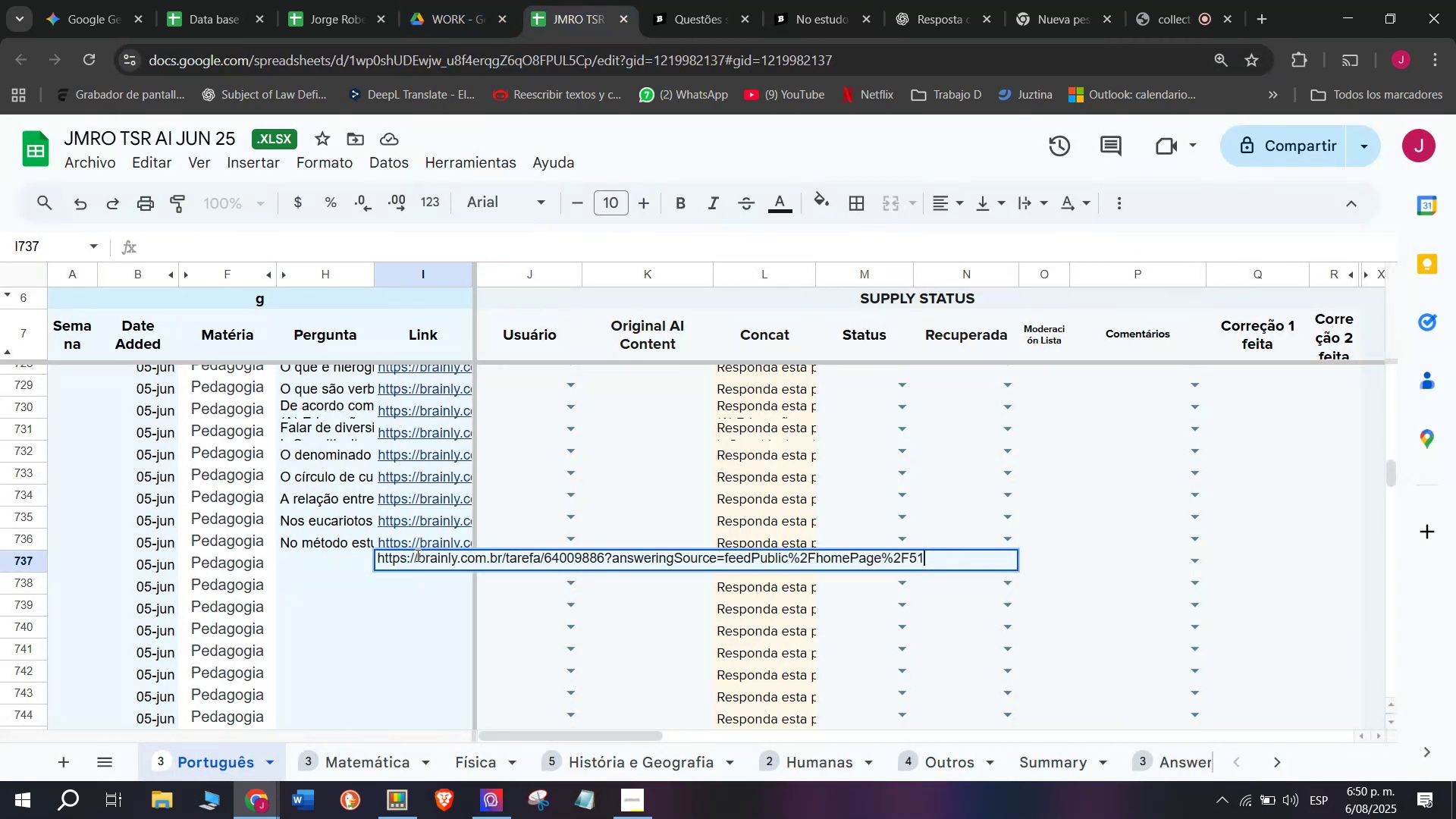 
key(Control+V)
 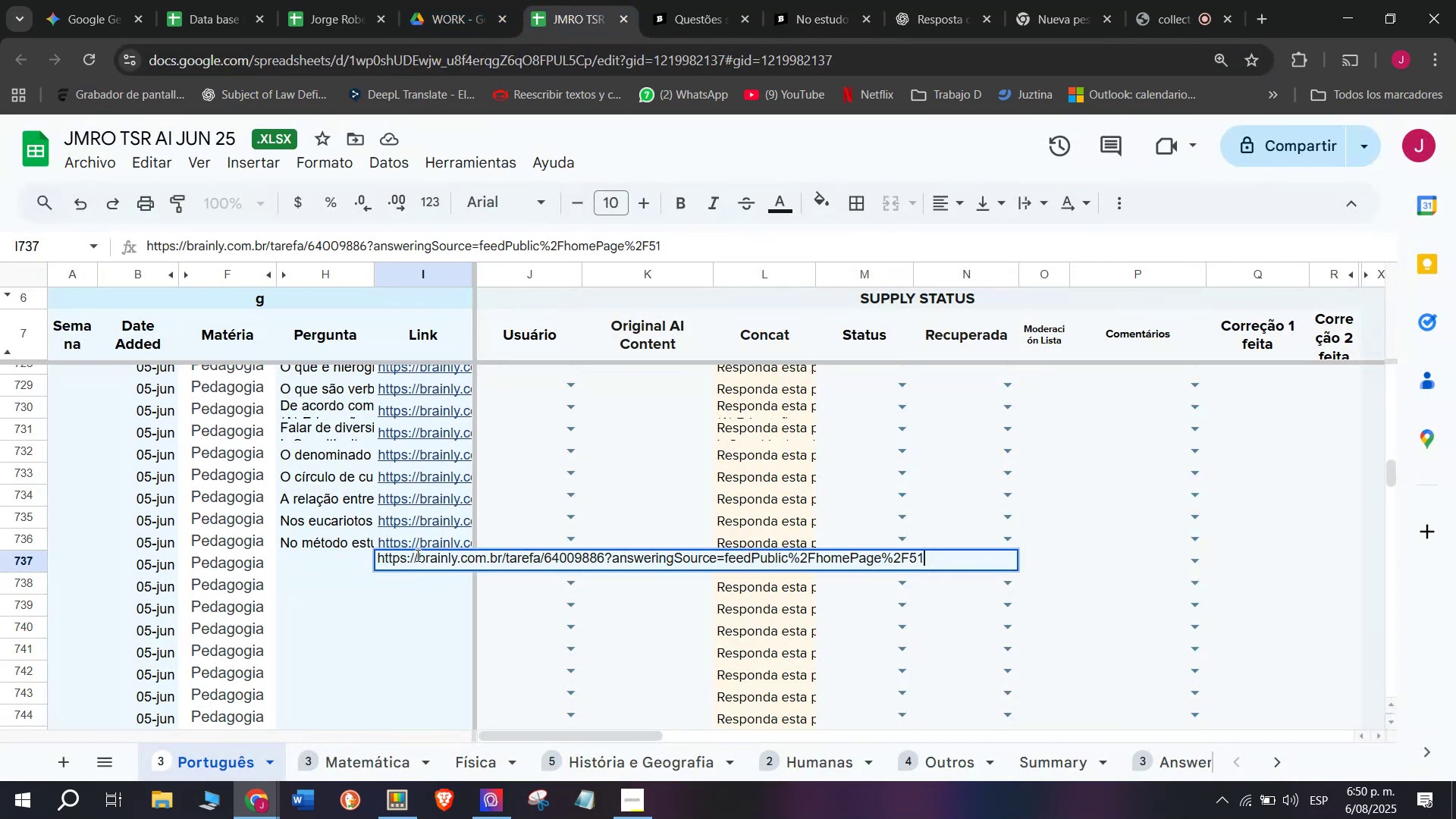 
key(Enter)
 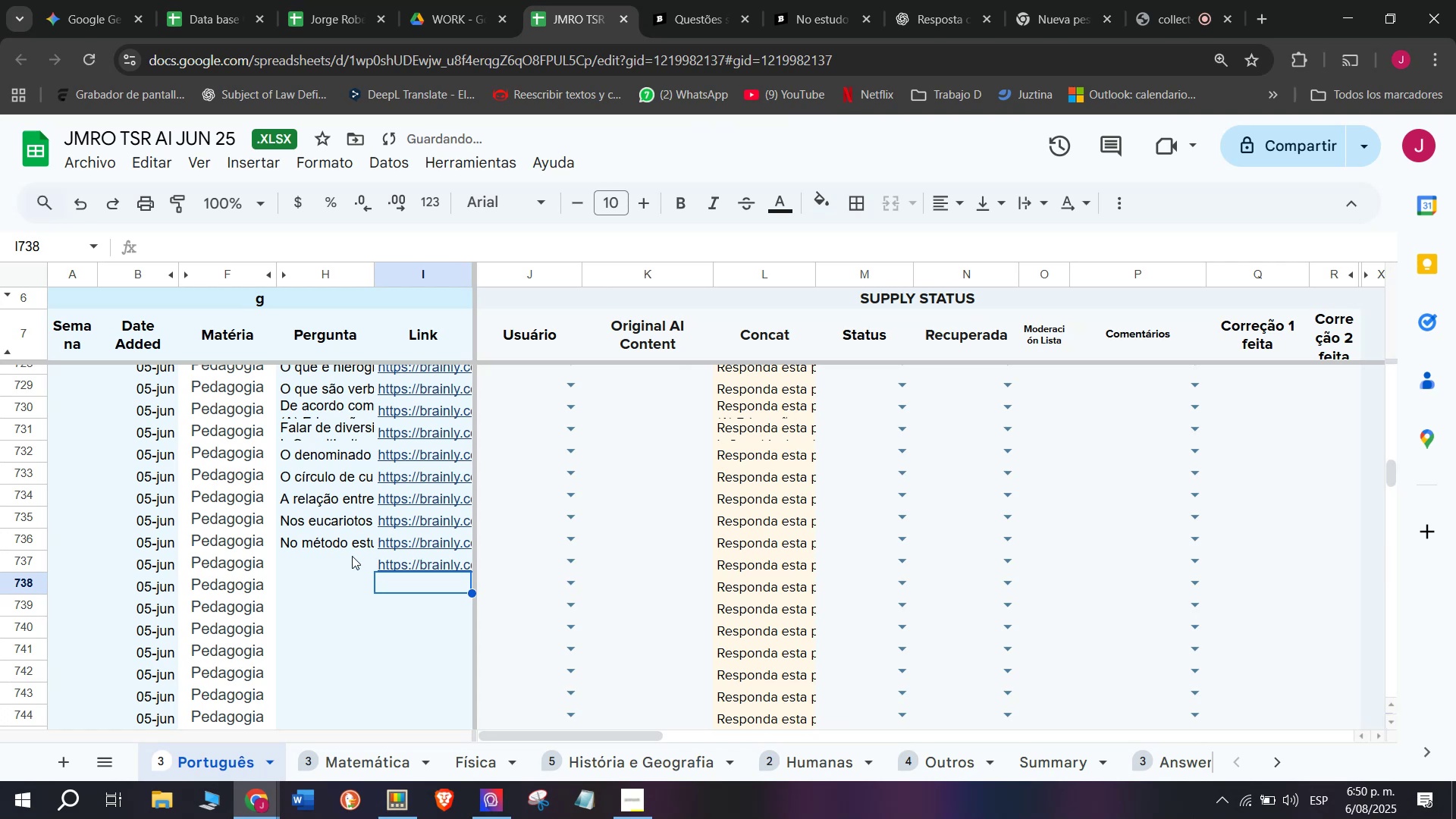 
left_click([351, 554])
 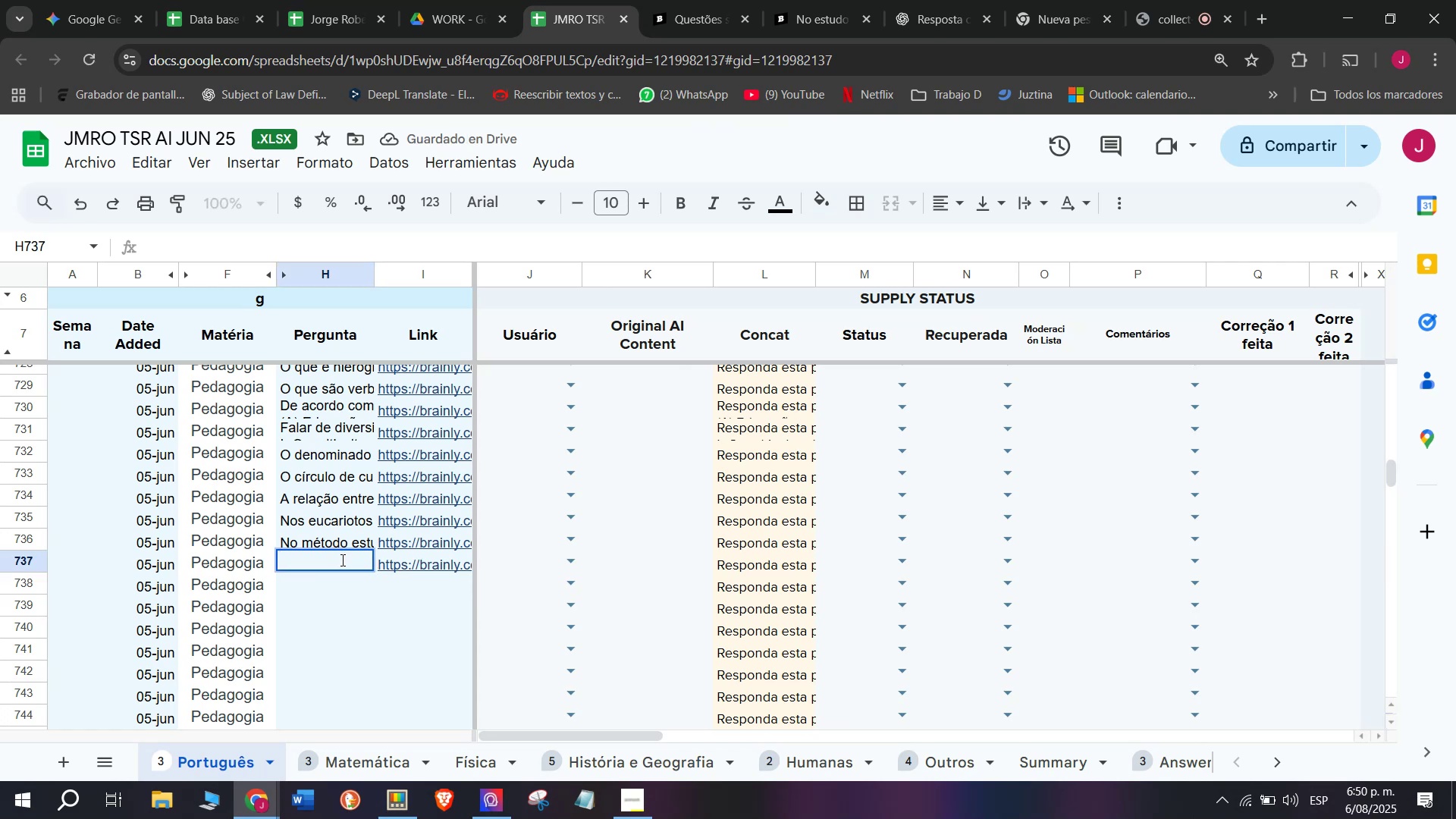 
key(C)
 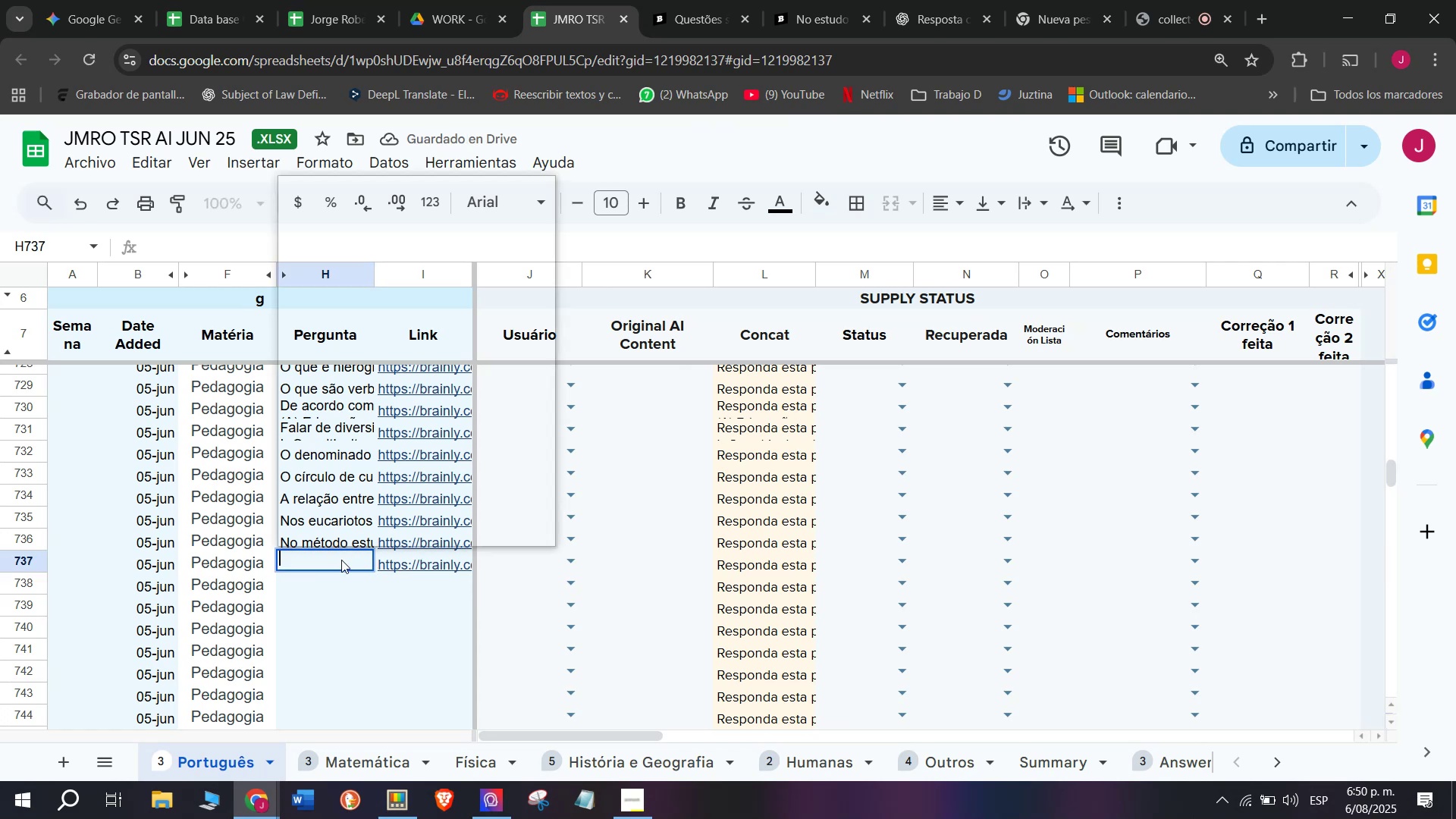 
key(Meta+MetaLeft)
 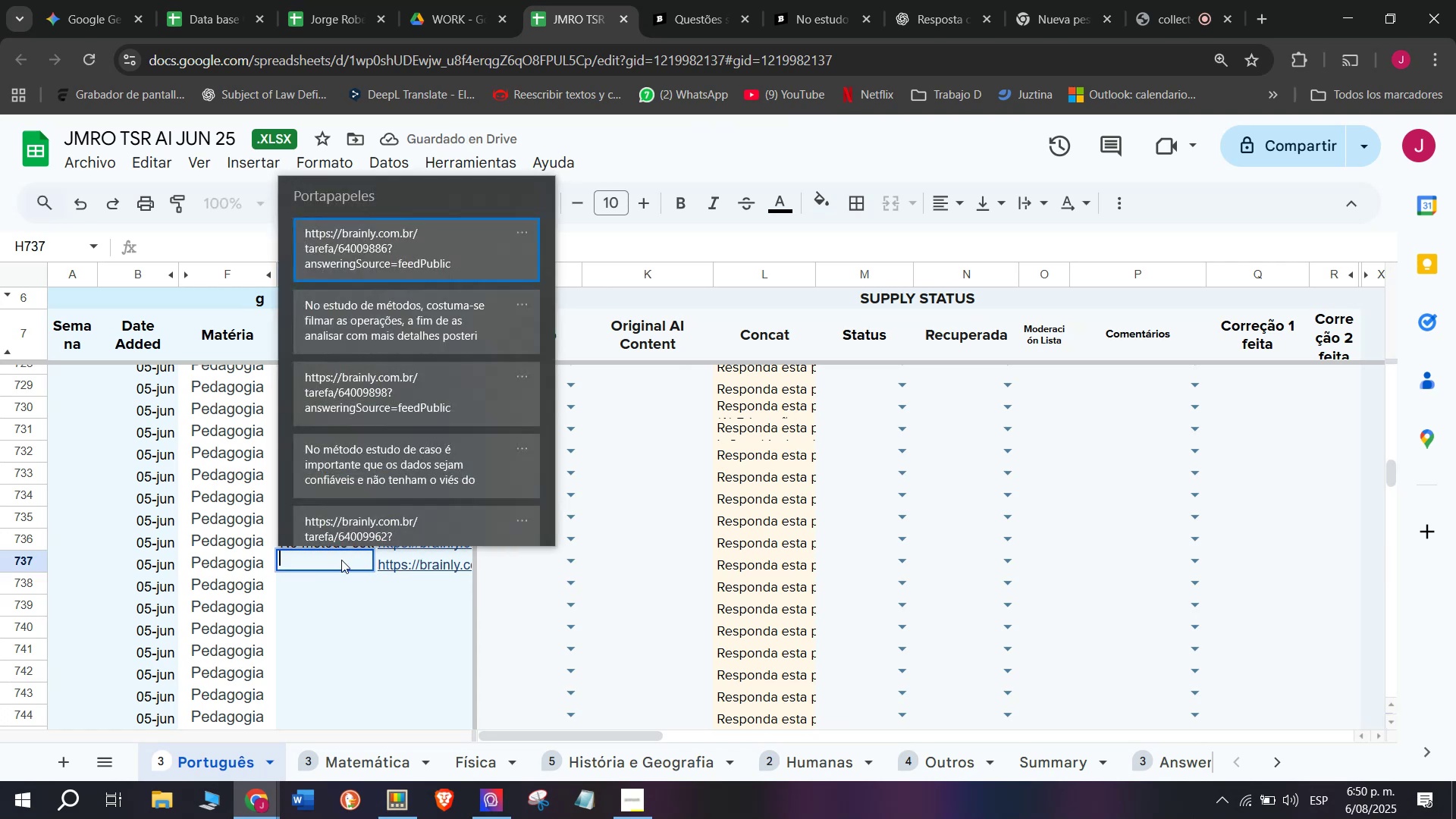 
key(Meta+V)
 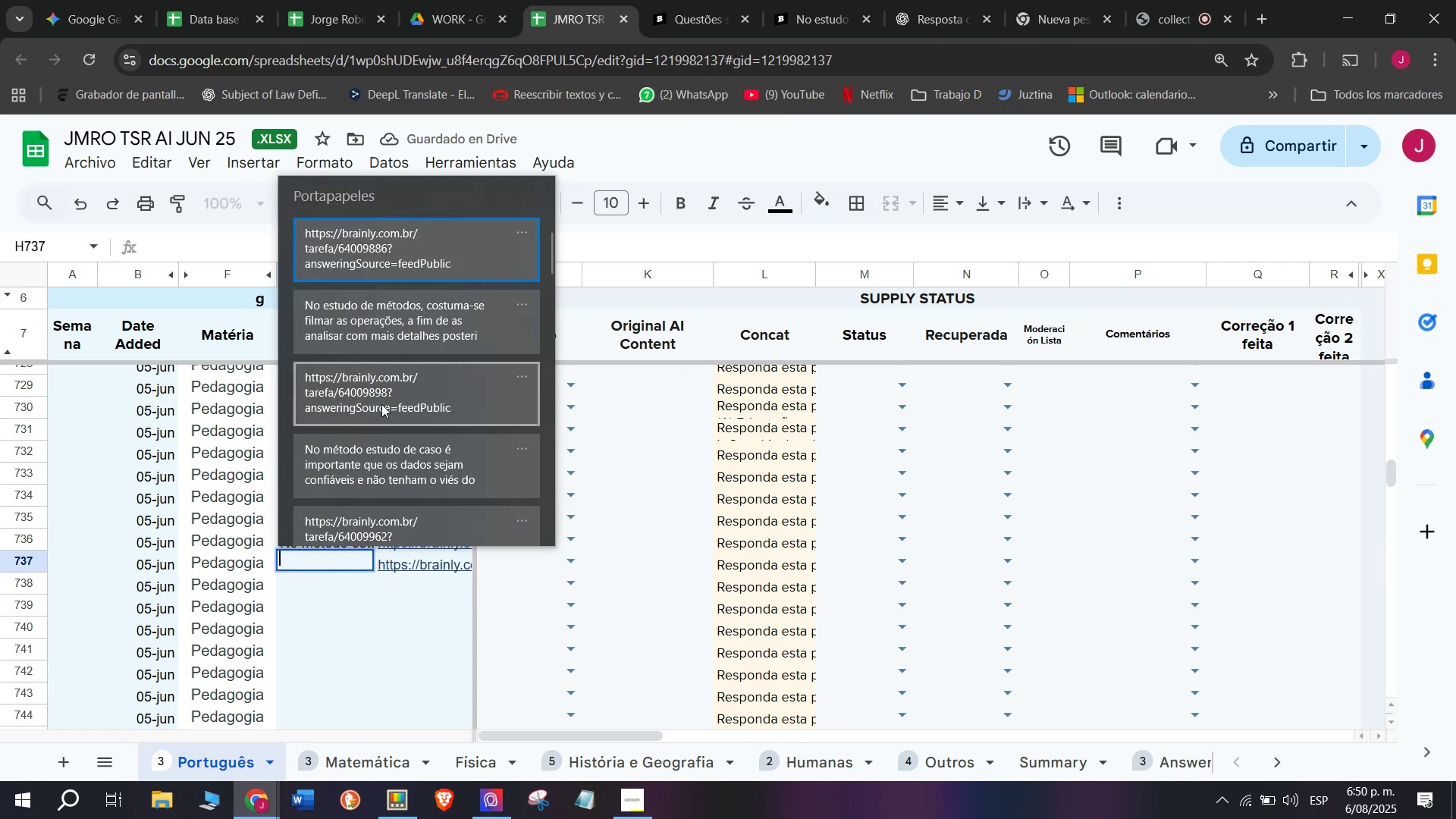 
left_click([394, 334])
 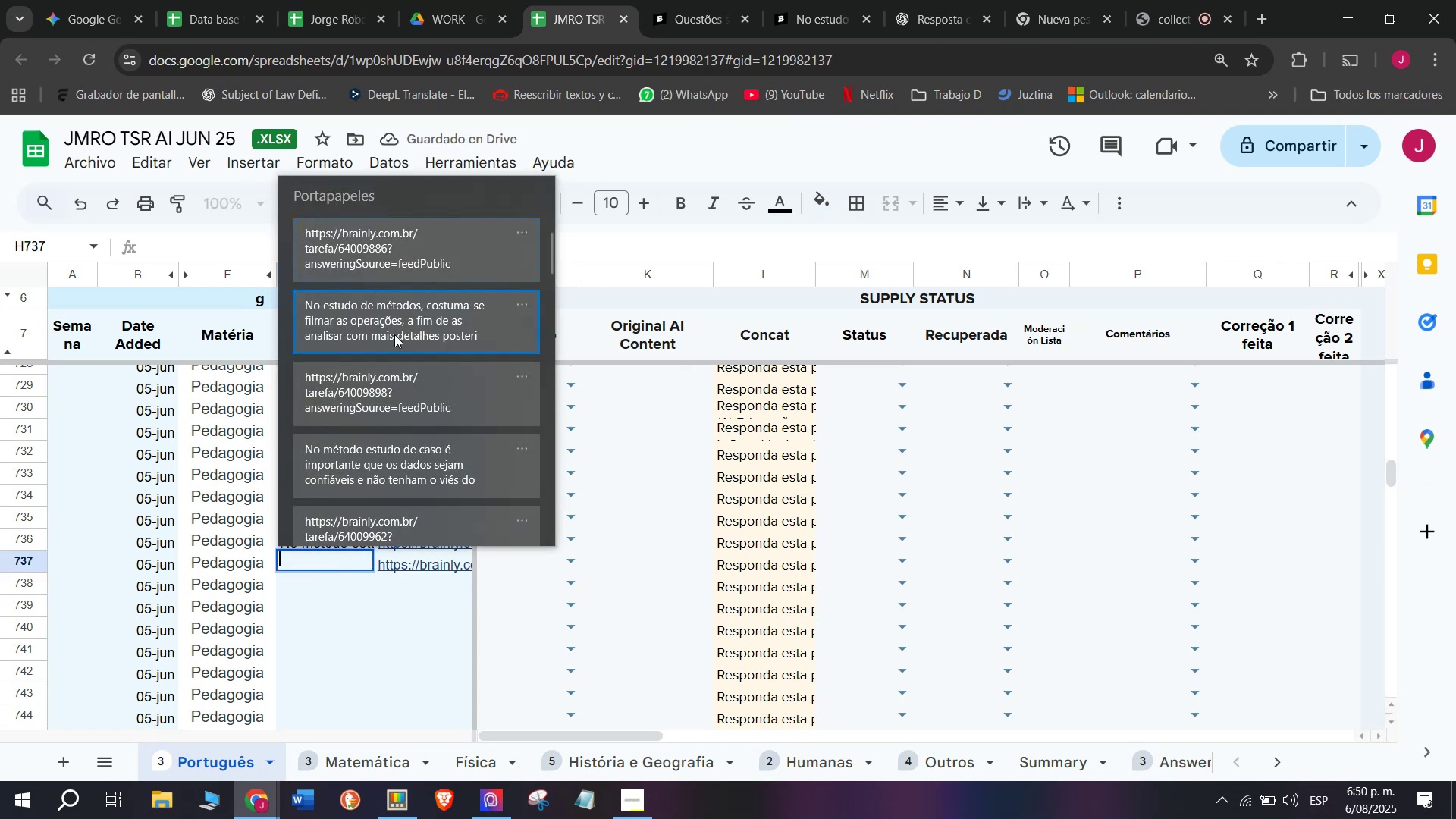 
key(Control+ControlLeft)
 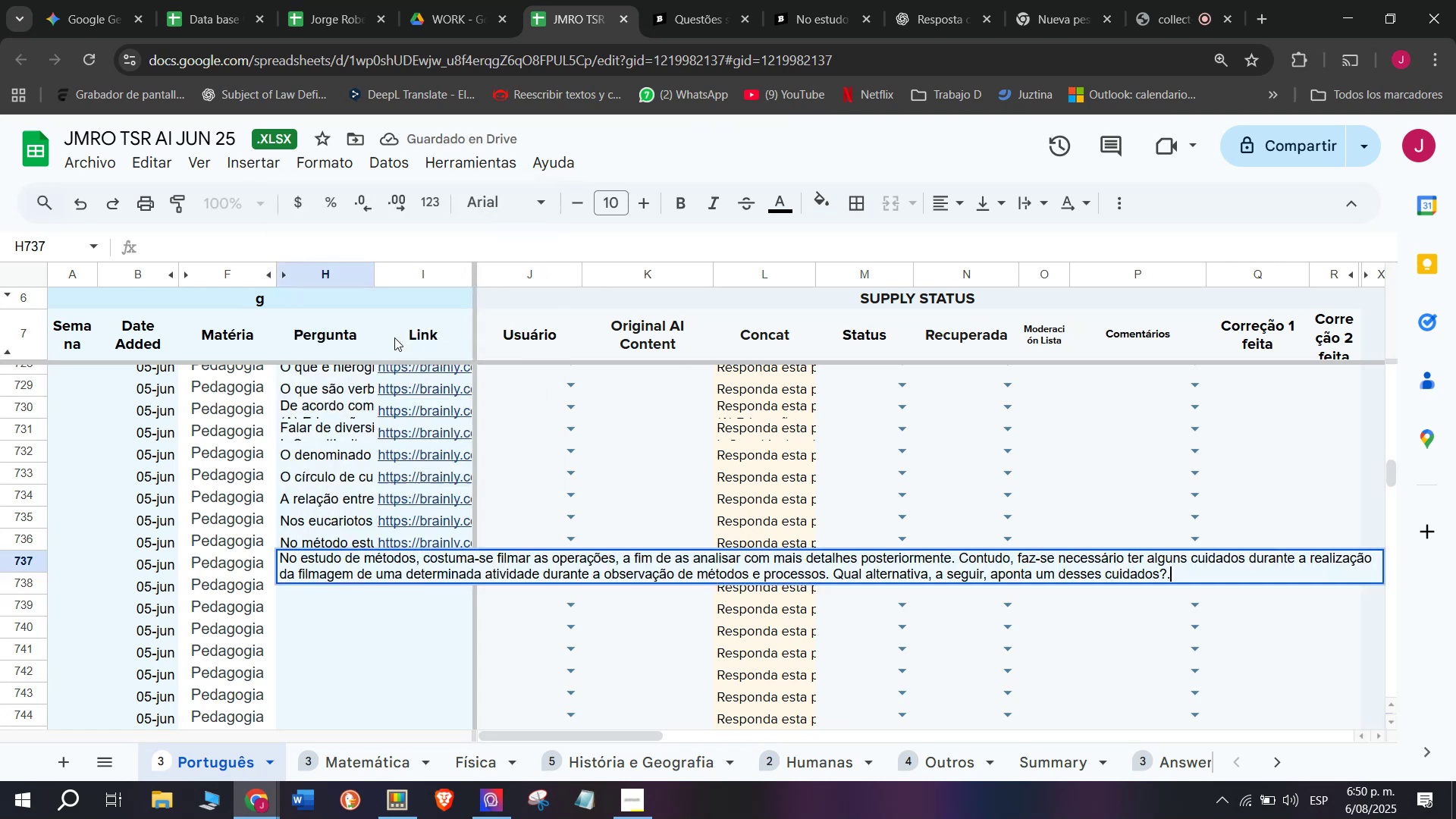 
key(Control+V)
 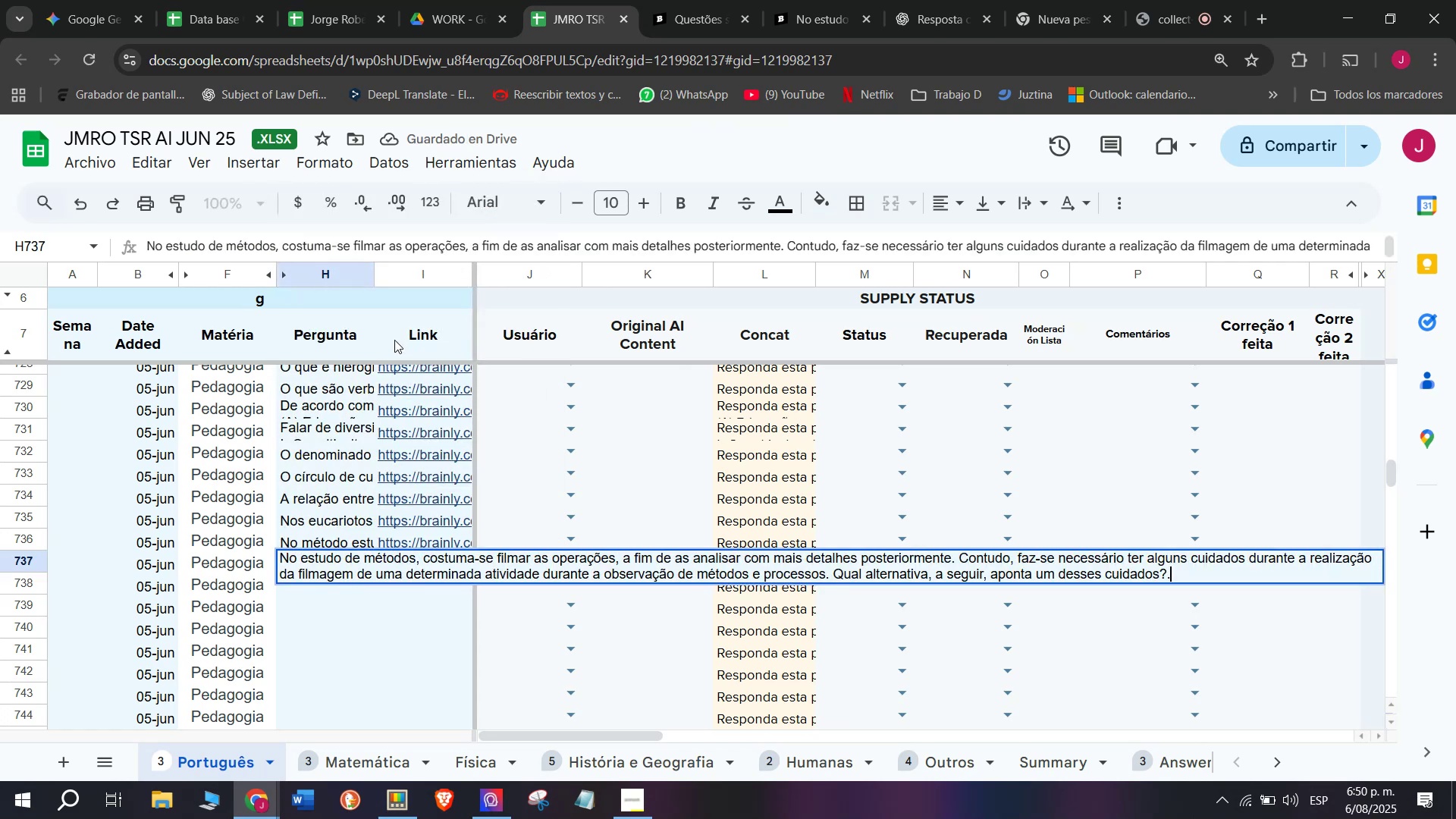 
key(Enter)
 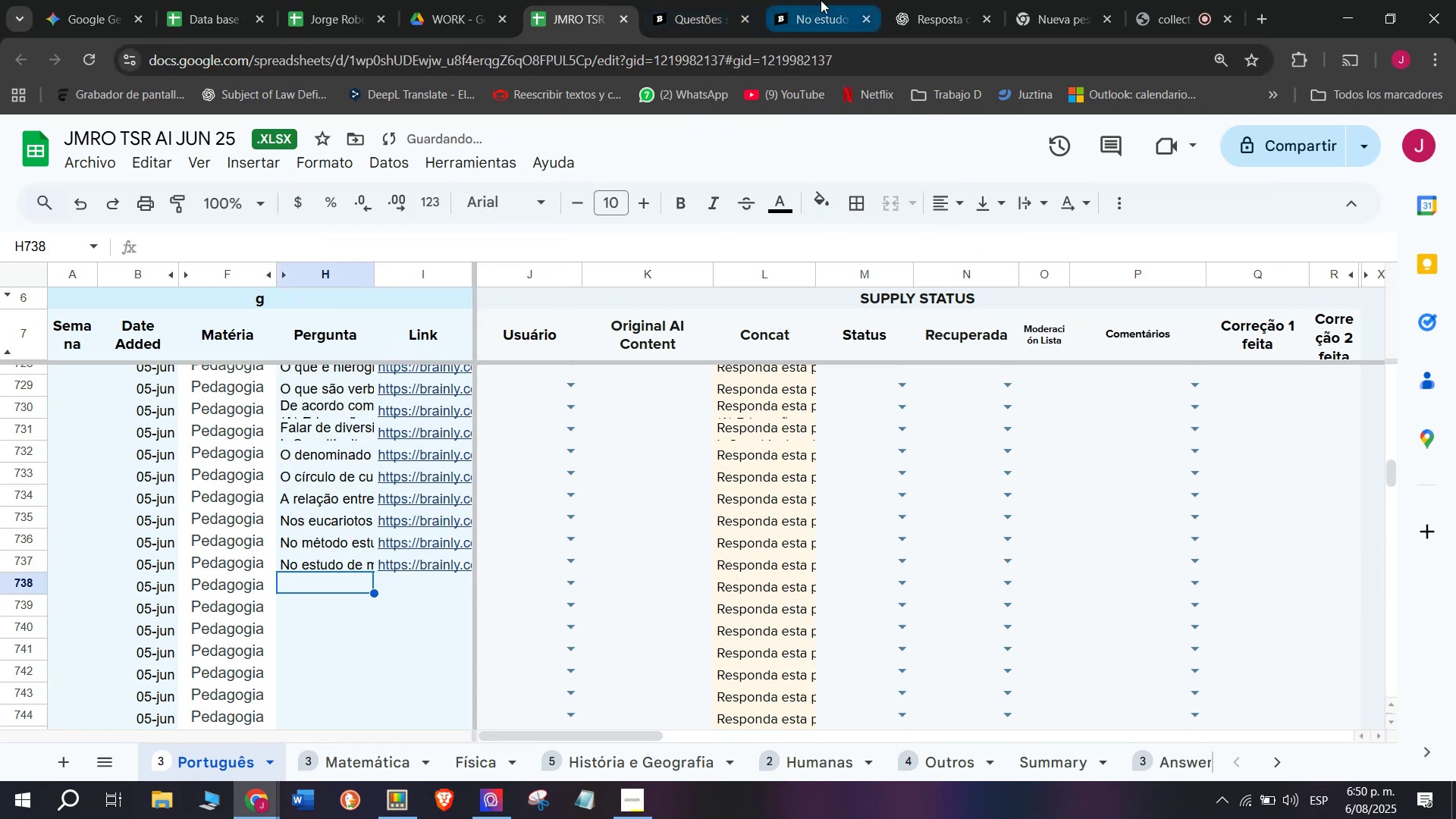 
left_click([869, 14])
 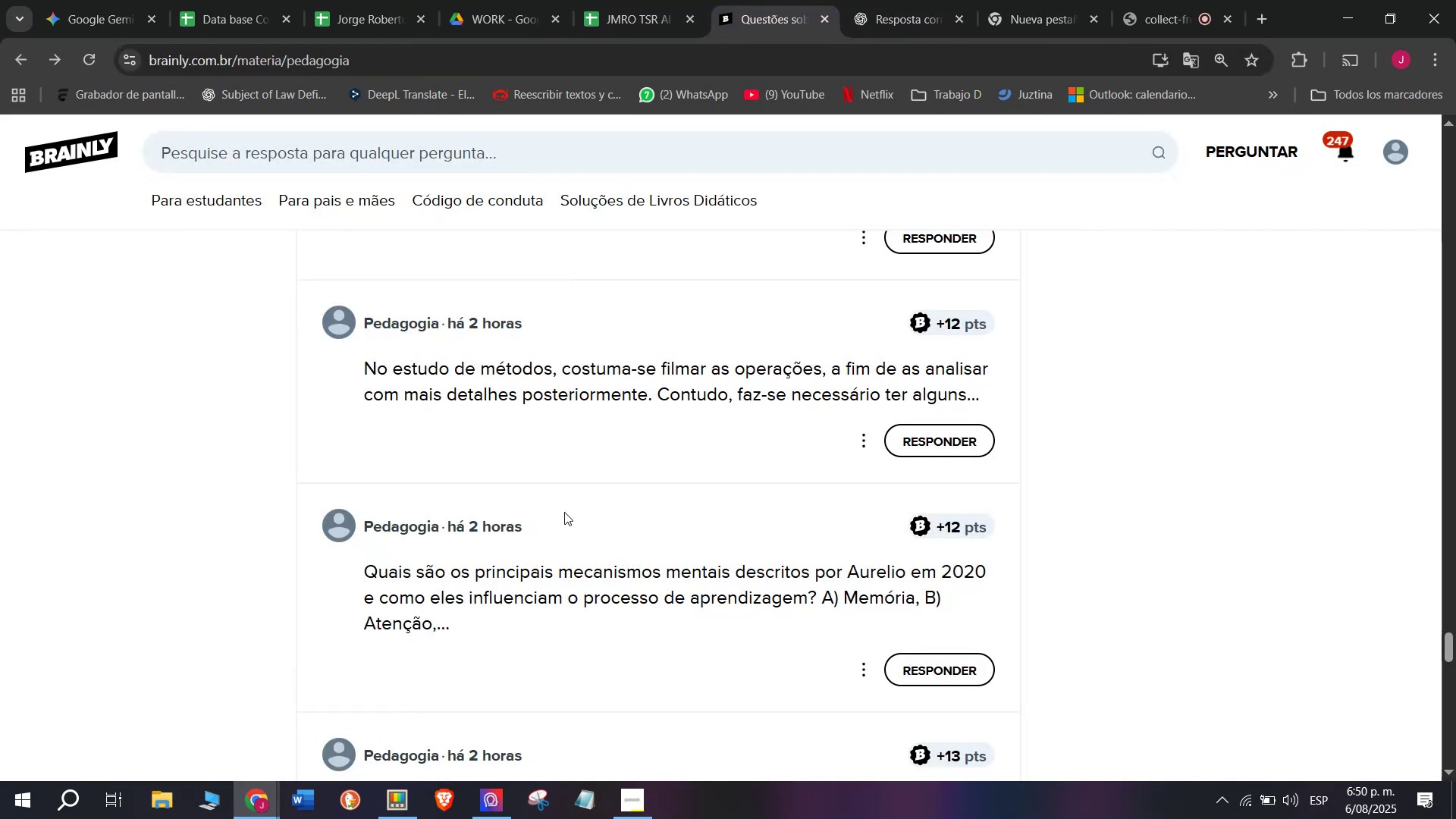 
right_click([563, 573])
 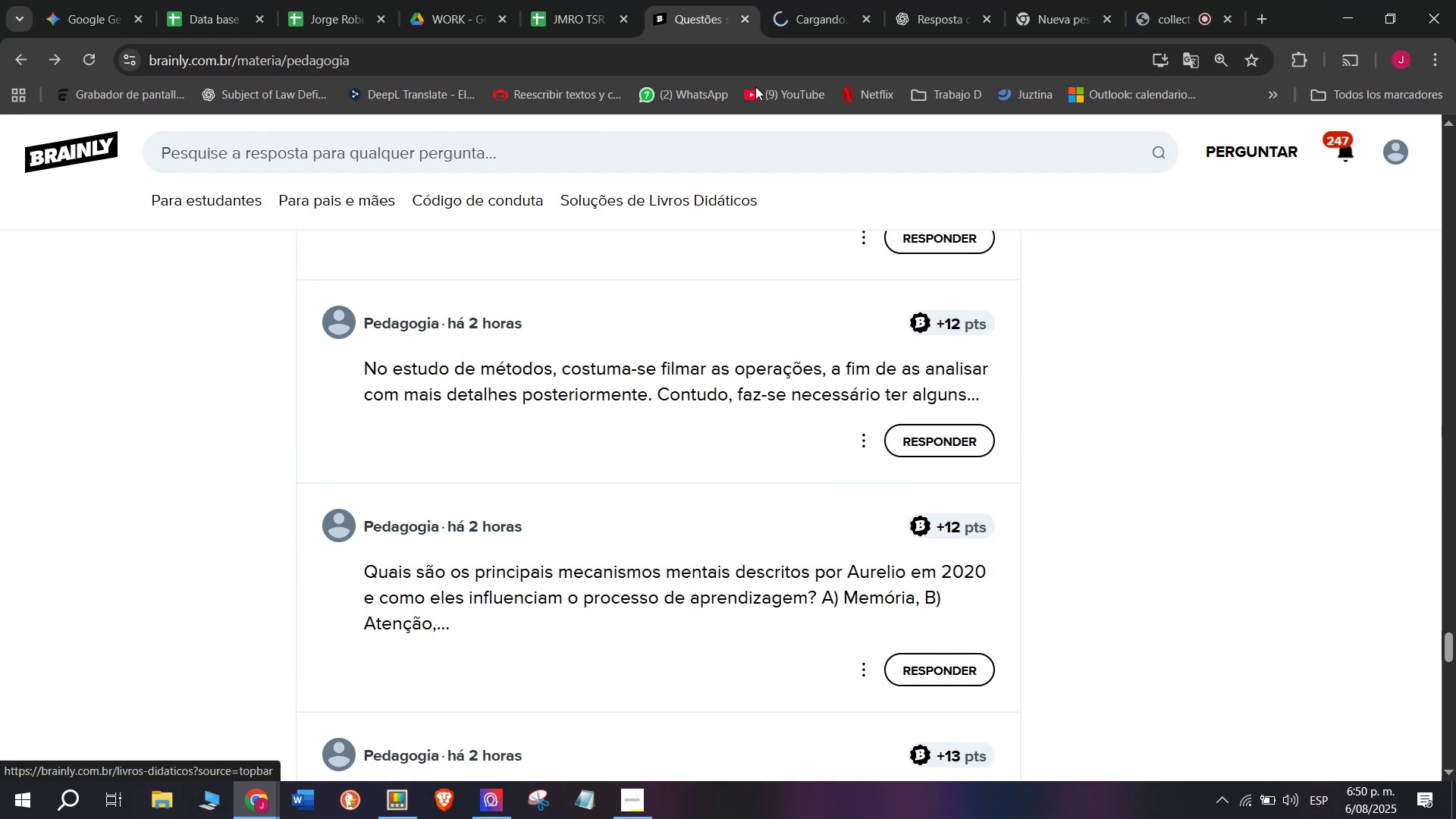 
left_click([814, 0])
 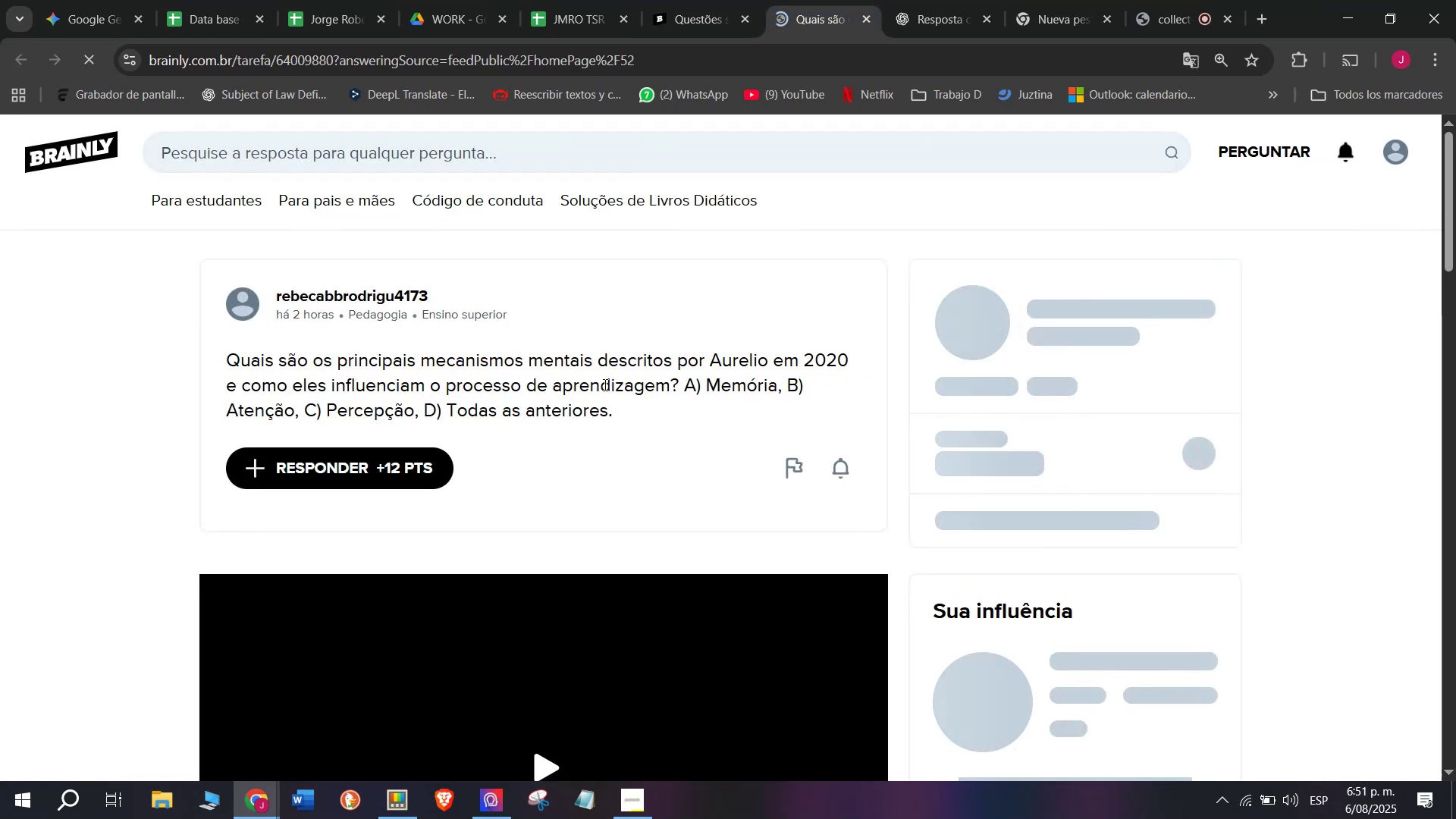 
left_click_drag(start_coordinate=[626, 406], to_coordinate=[210, 358])
 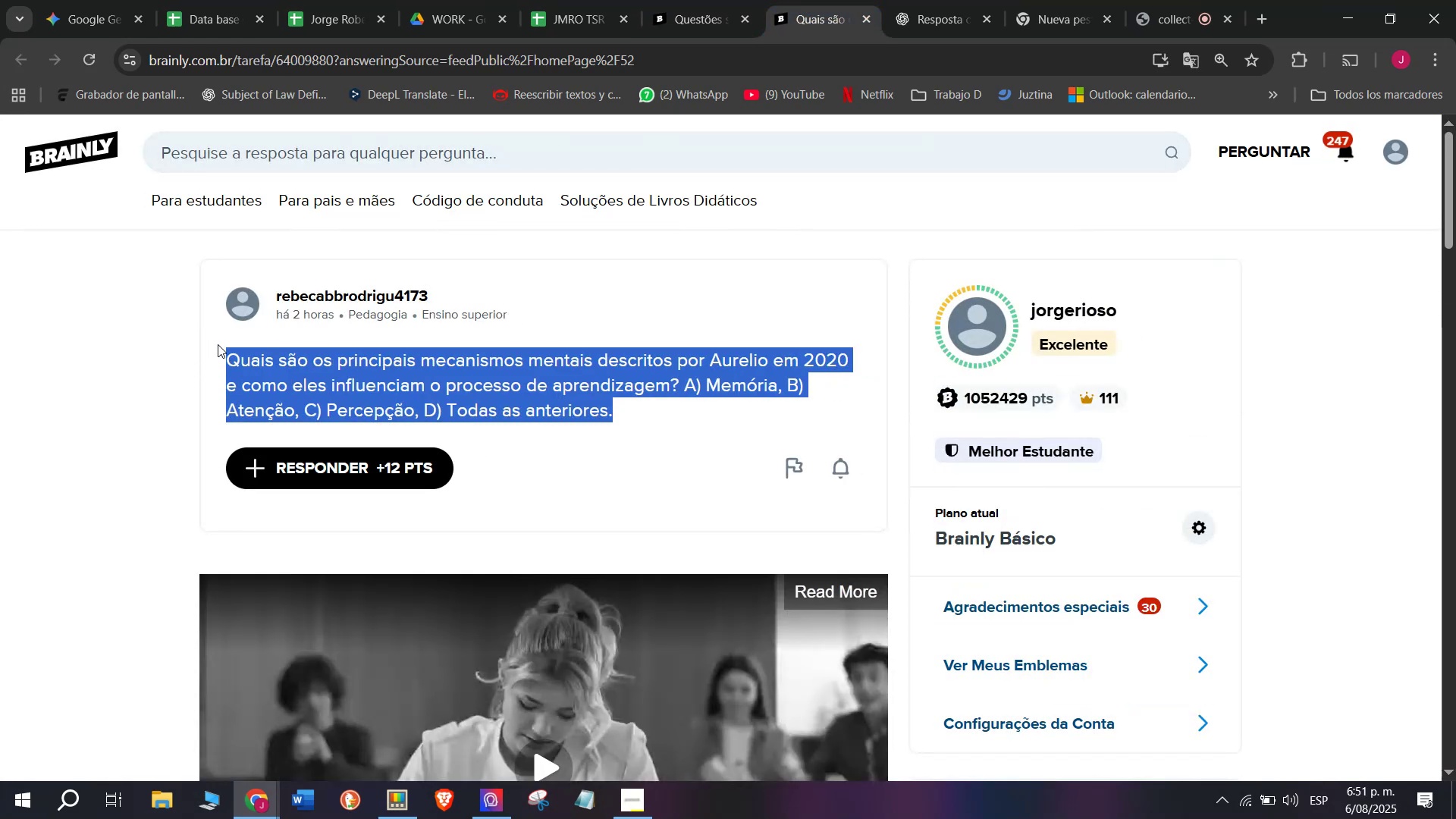 
key(Break)
 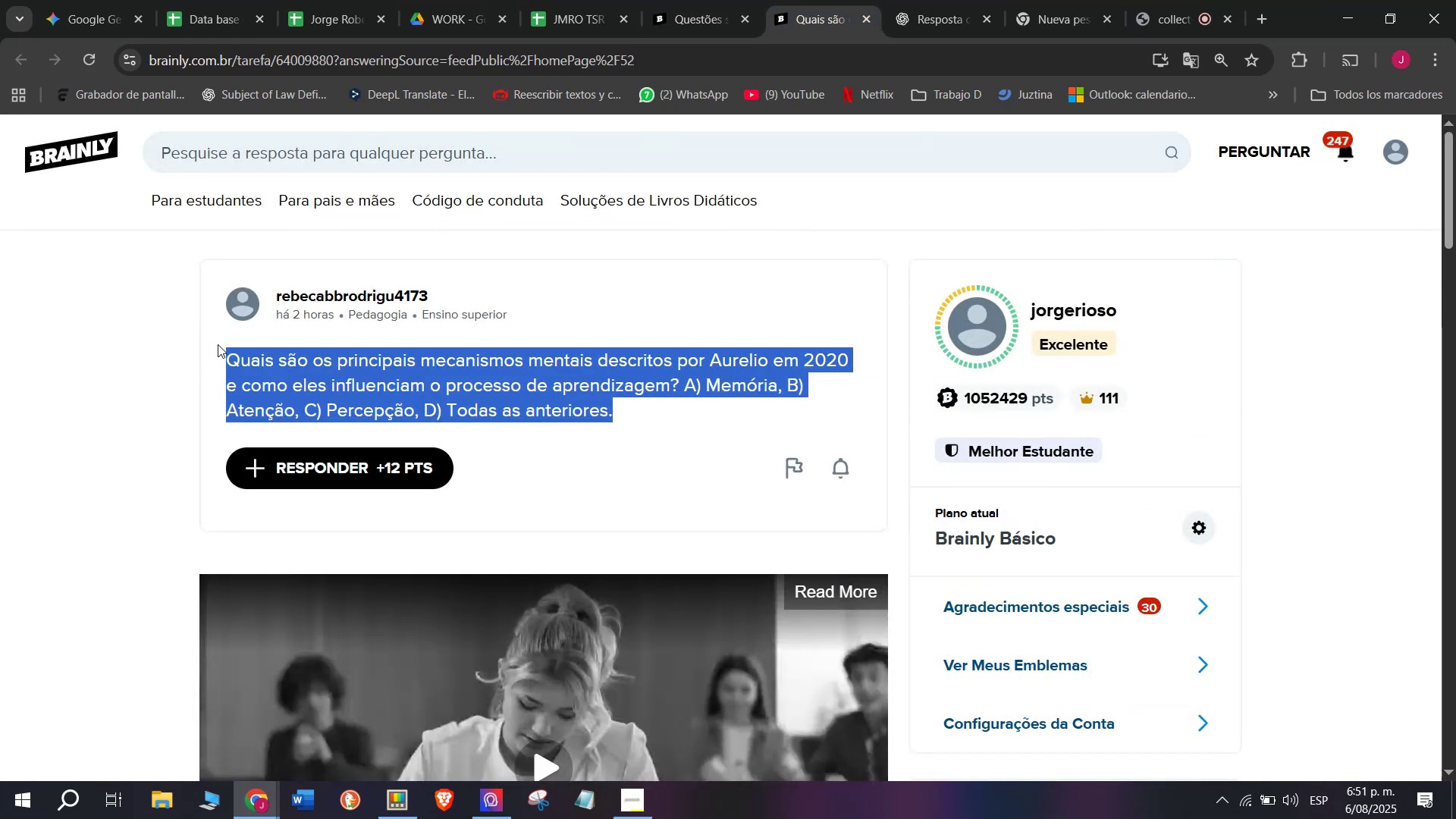 
key(Control+ControlLeft)
 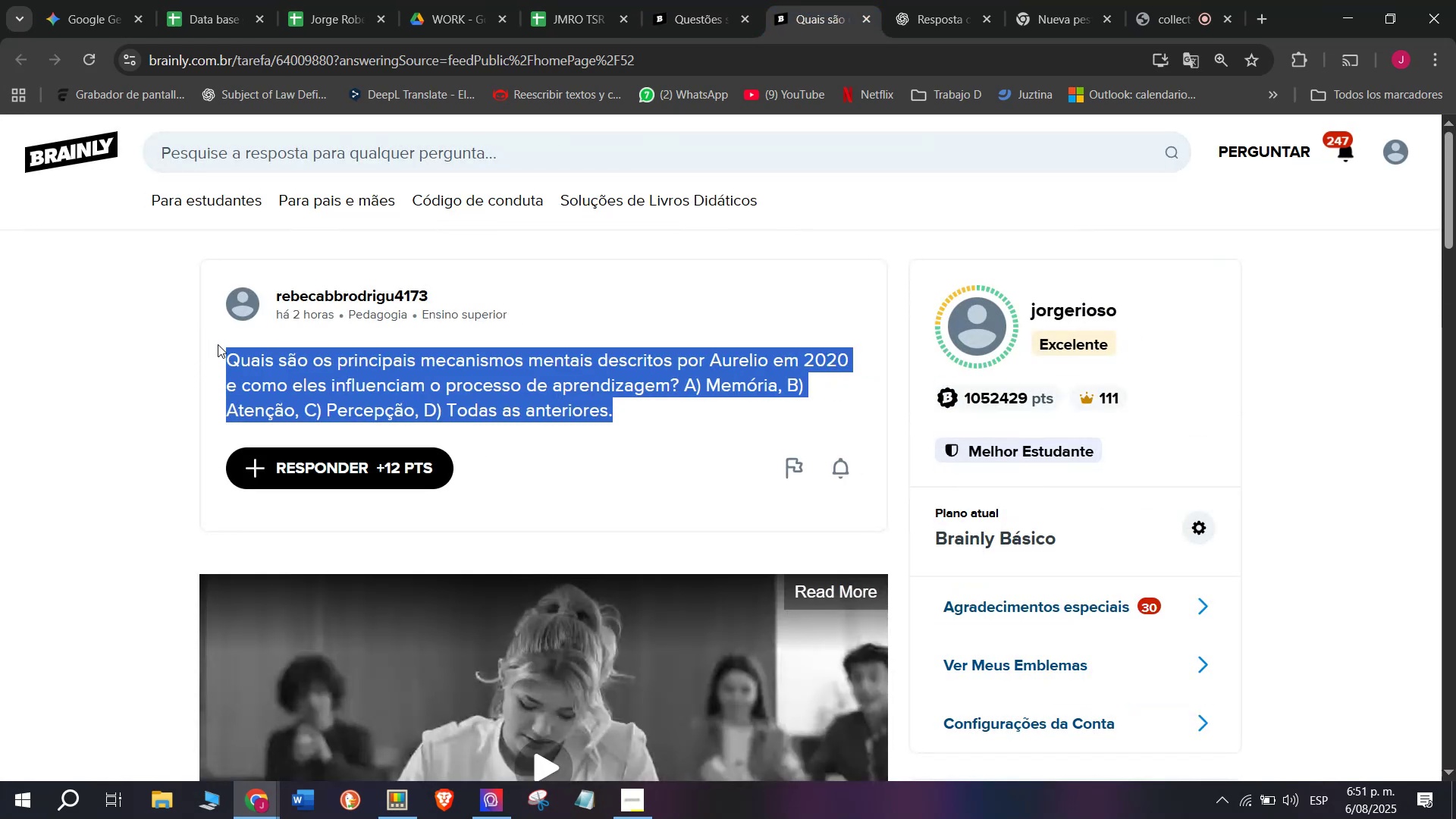 
key(Control+C)
 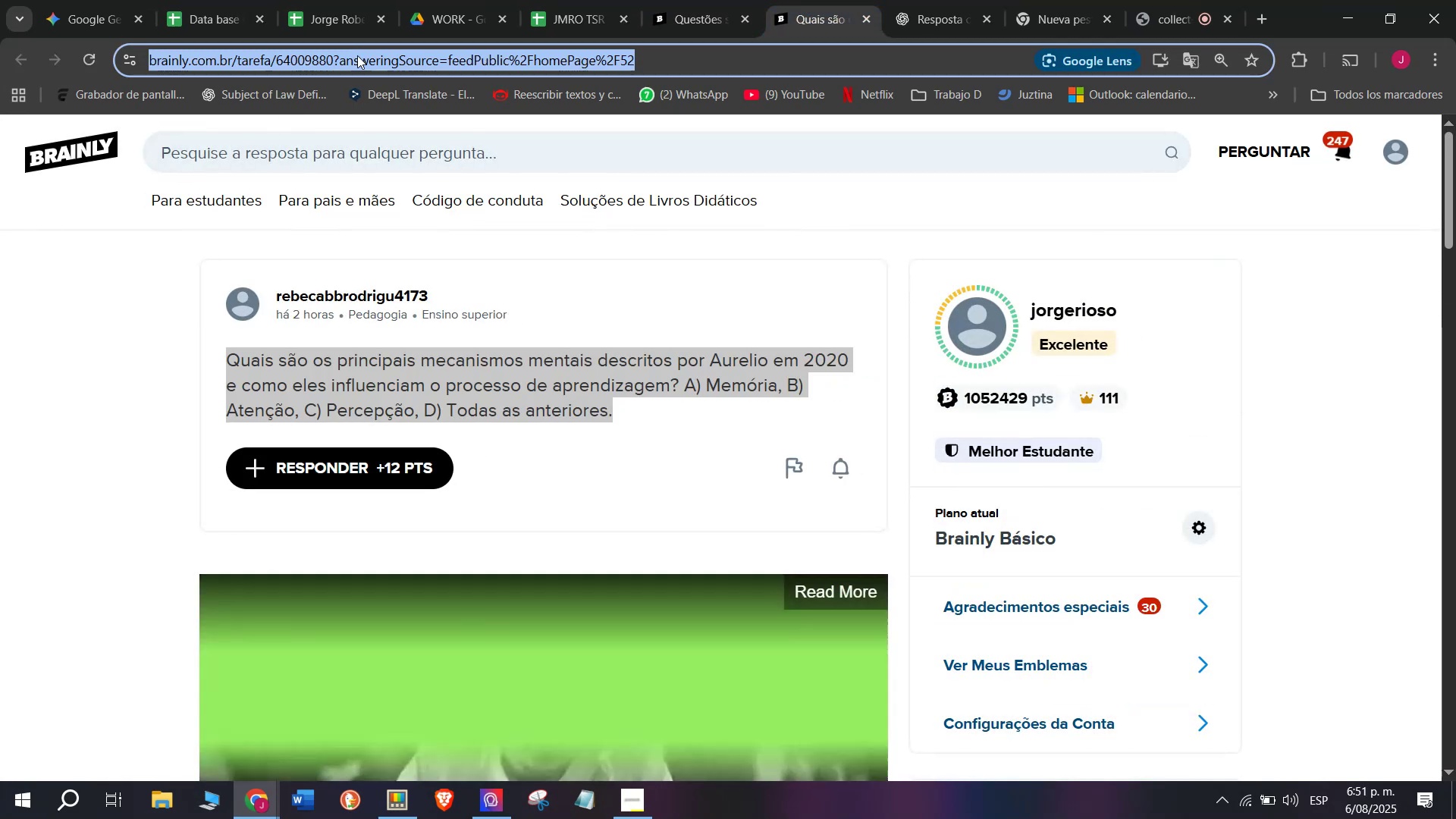 
triple_click([357, 55])
 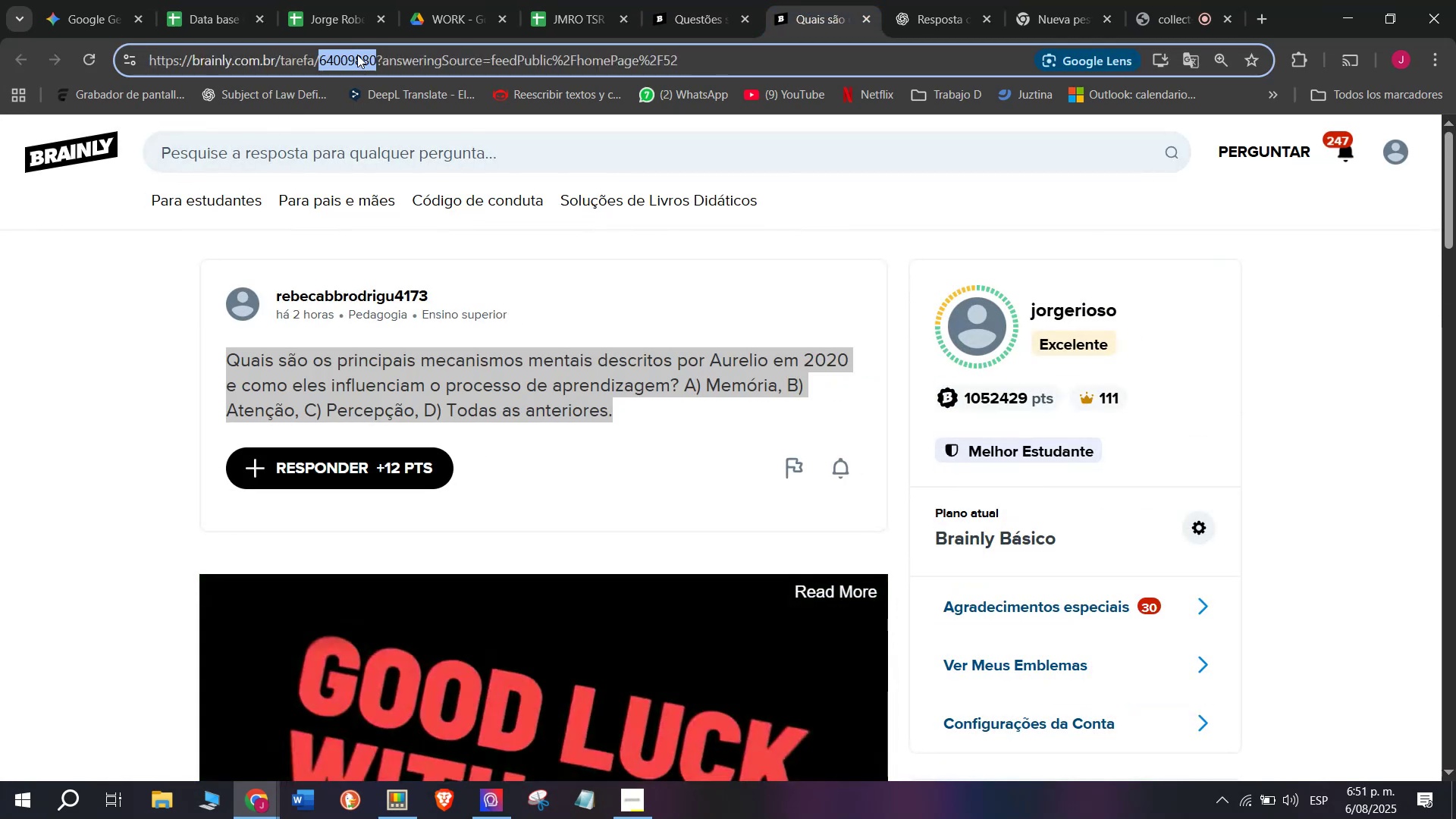 
triple_click([357, 55])
 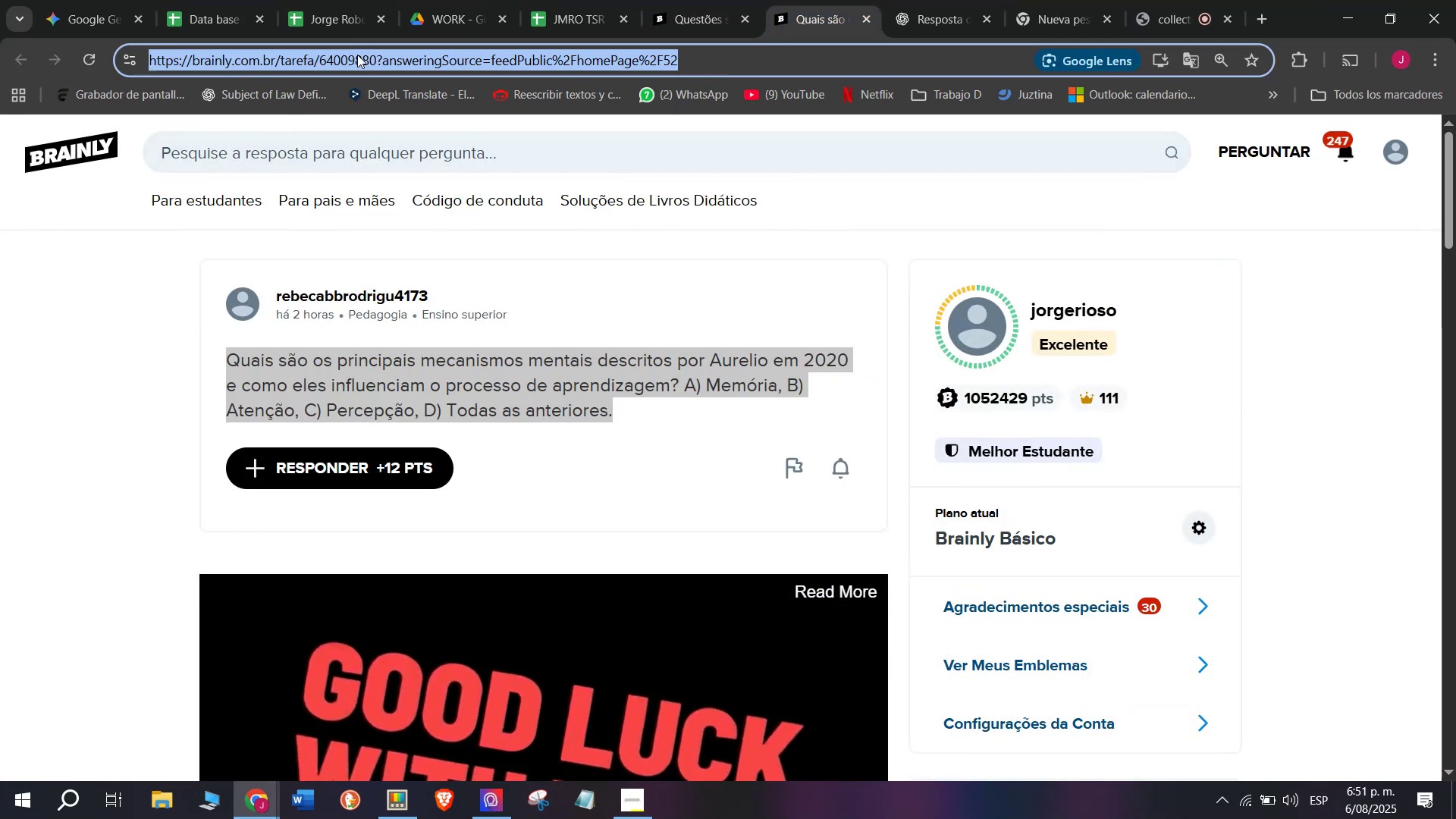 
triple_click([357, 55])
 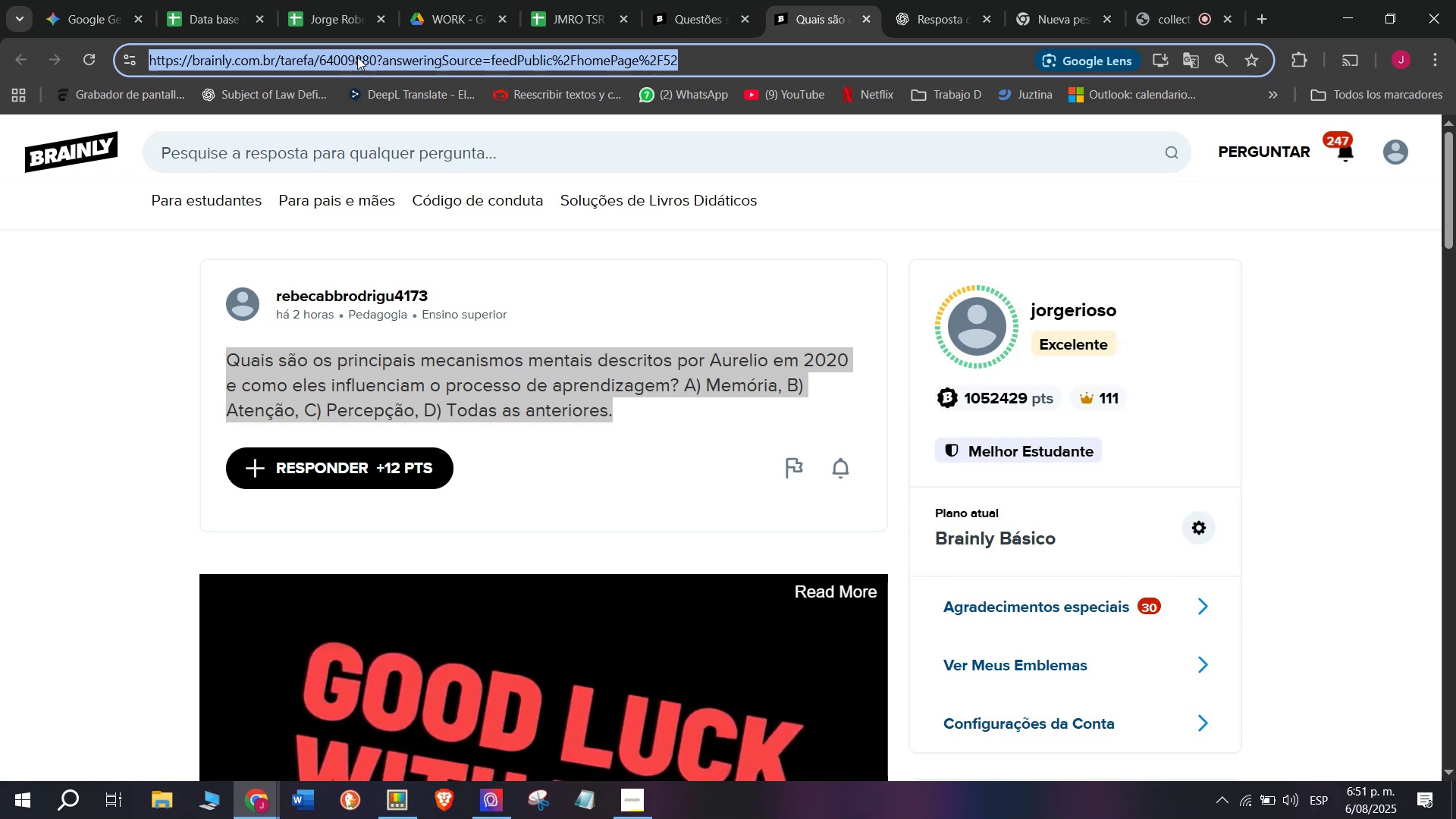 
key(Control+ControlLeft)
 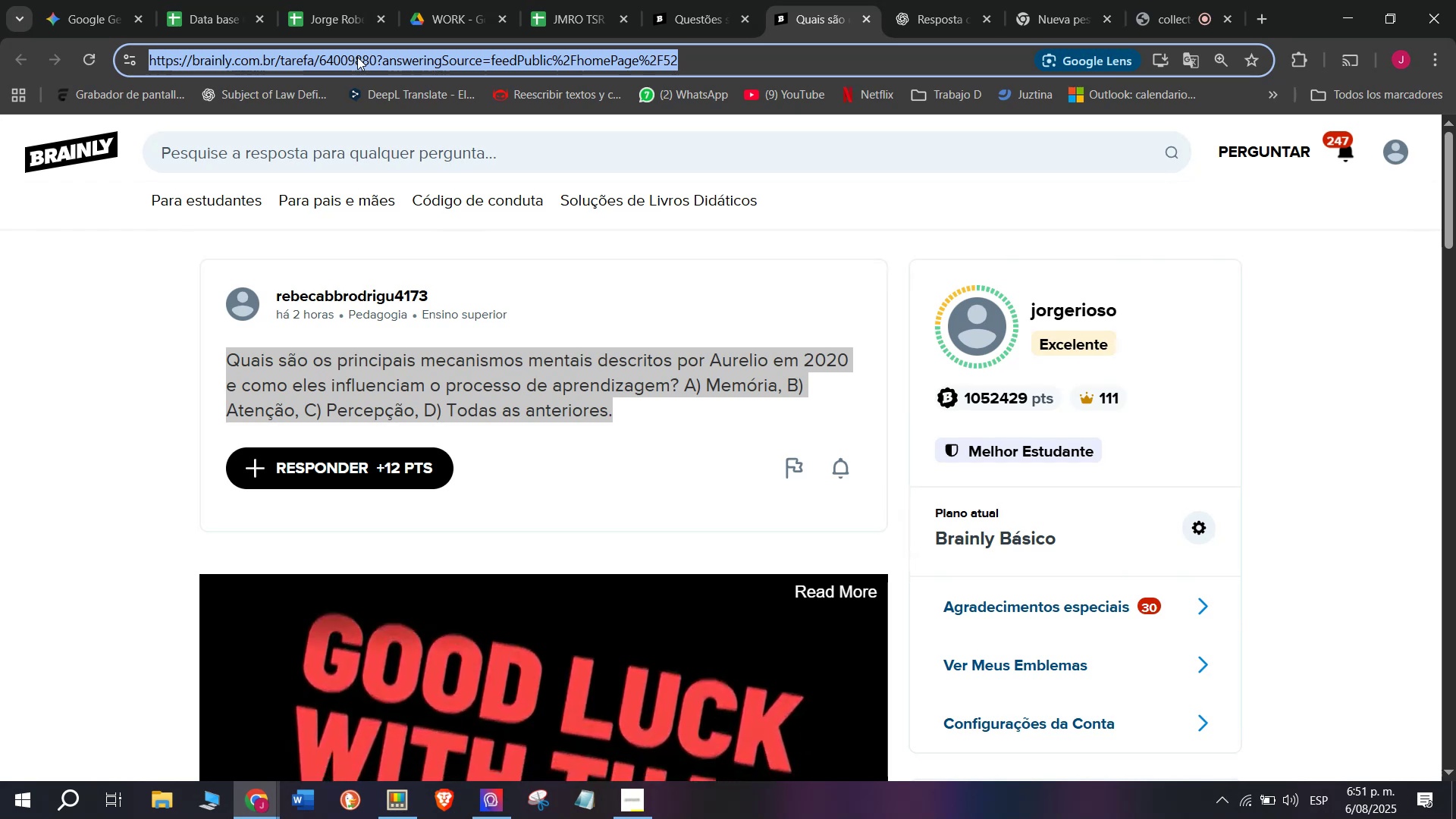 
key(Break)
 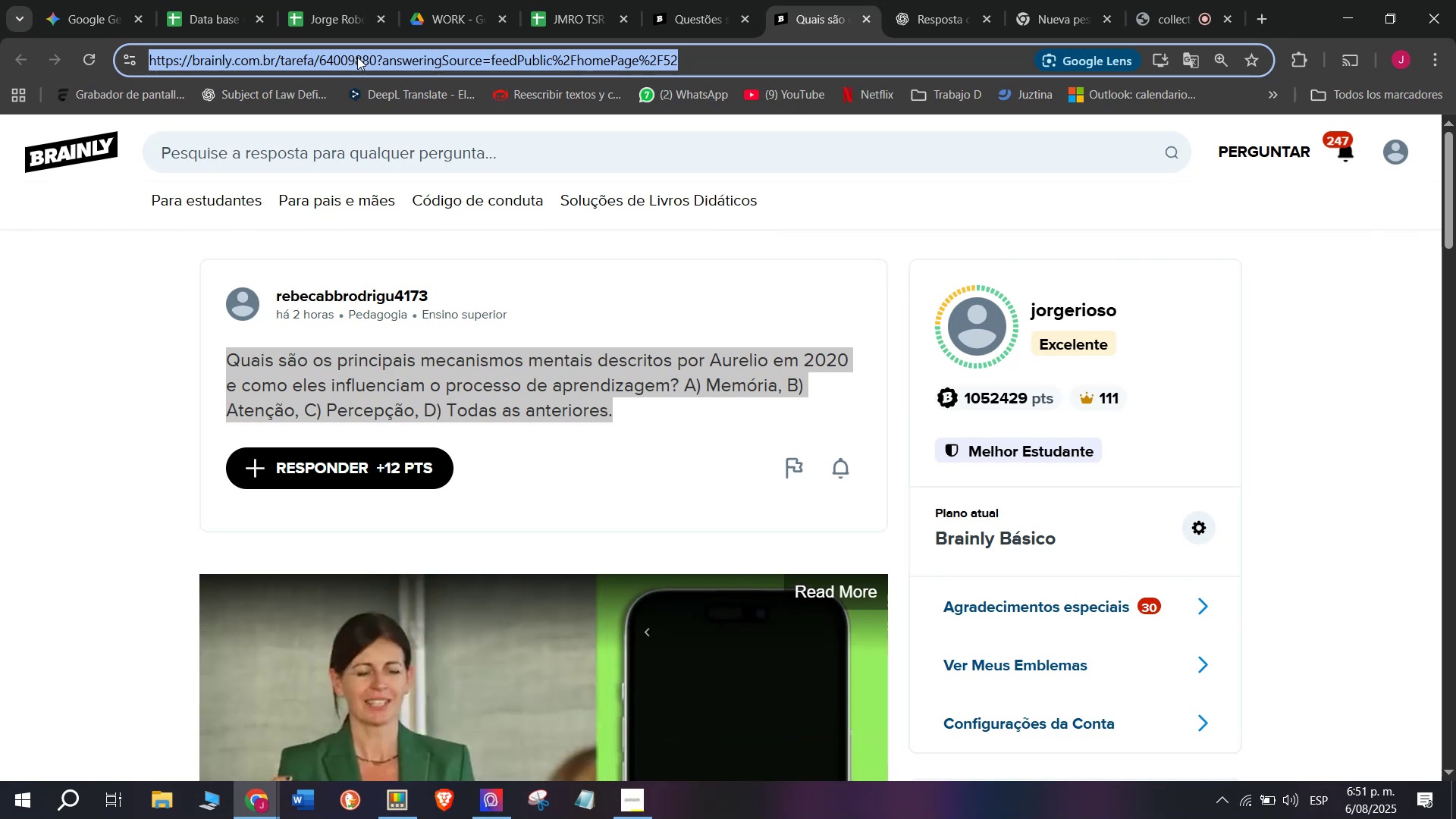 
key(Control+C)
 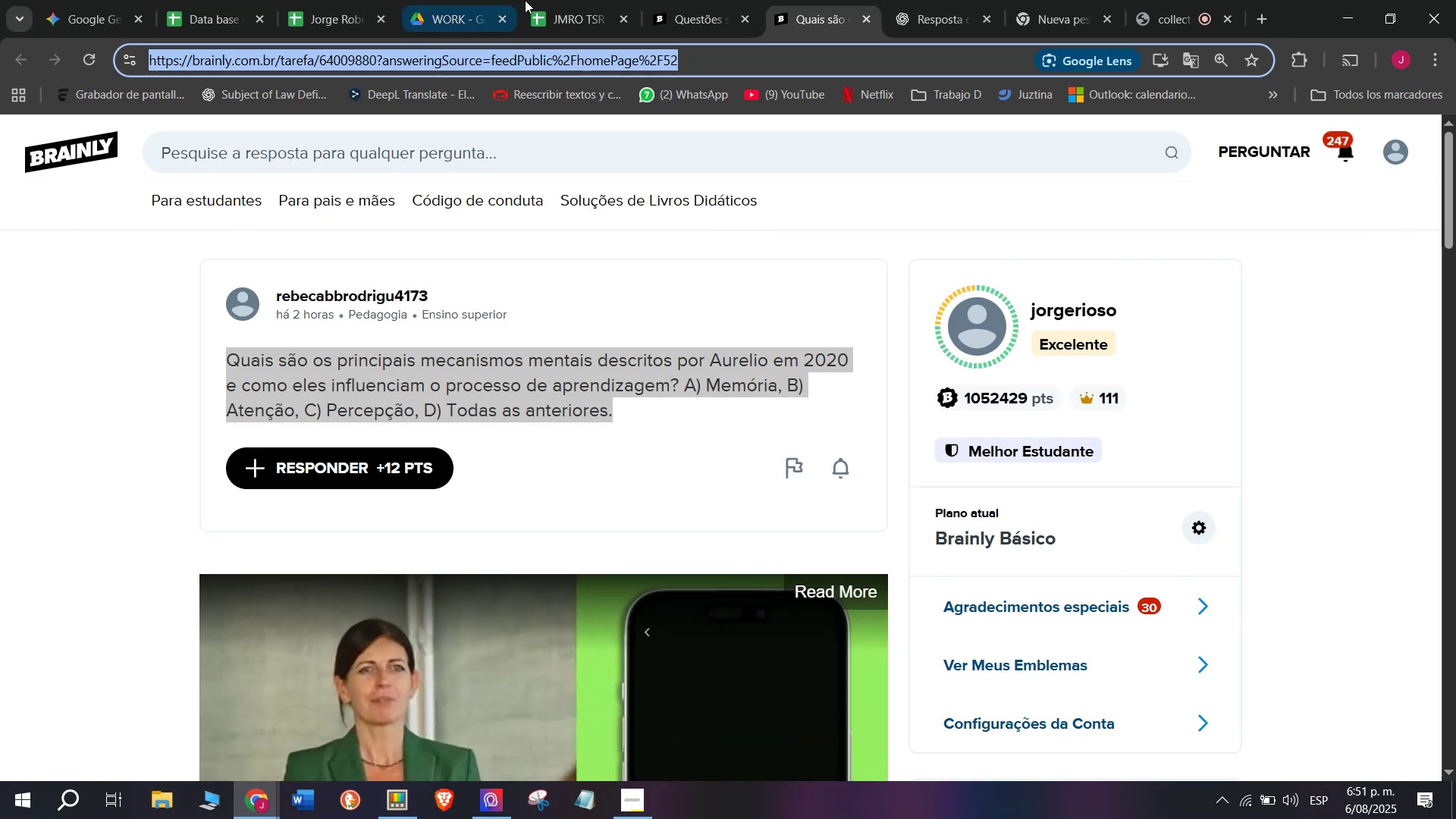 
left_click([595, 0])
 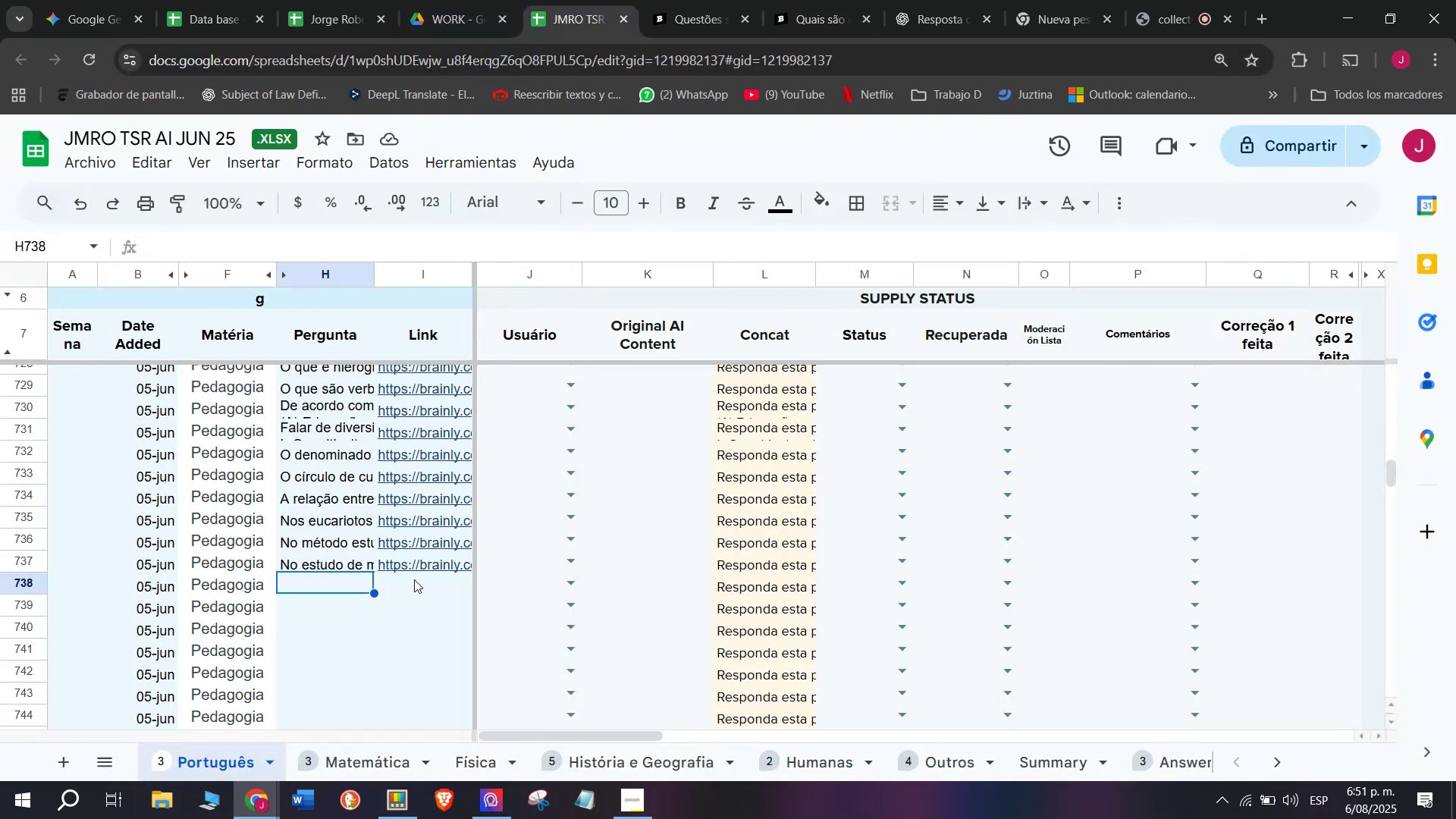 
double_click([414, 578])
 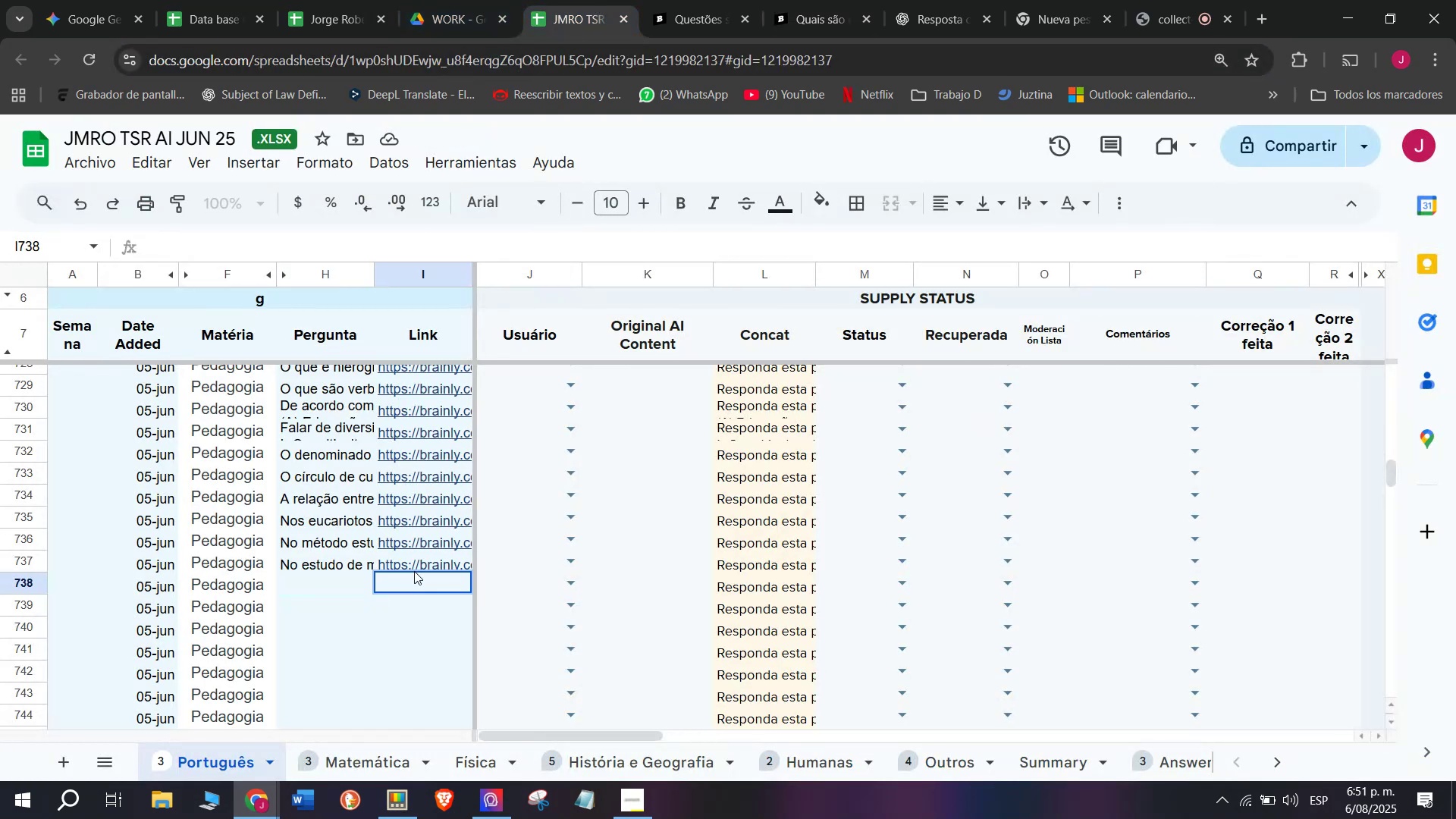 
key(Z)
 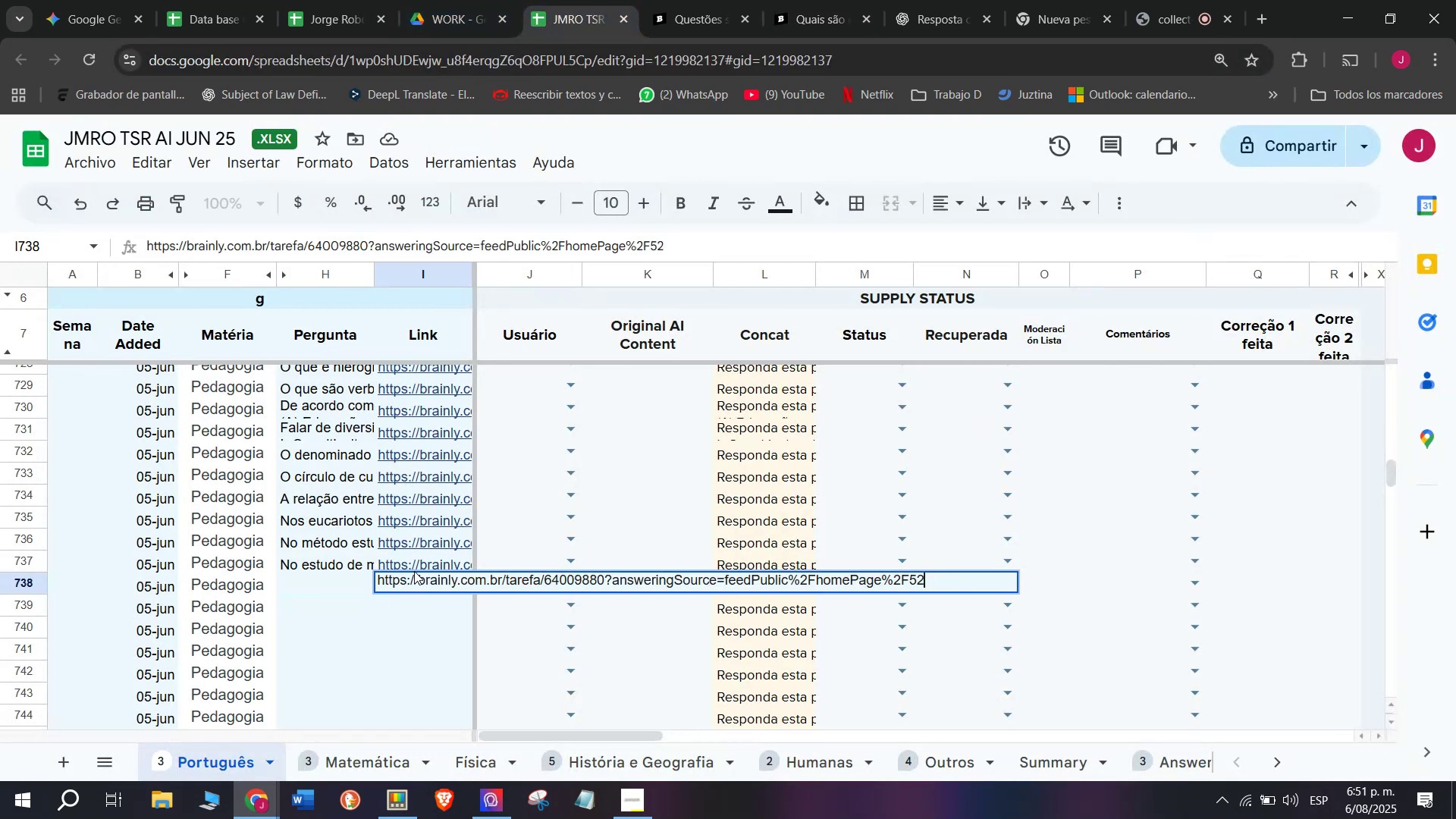 
key(Control+ControlLeft)
 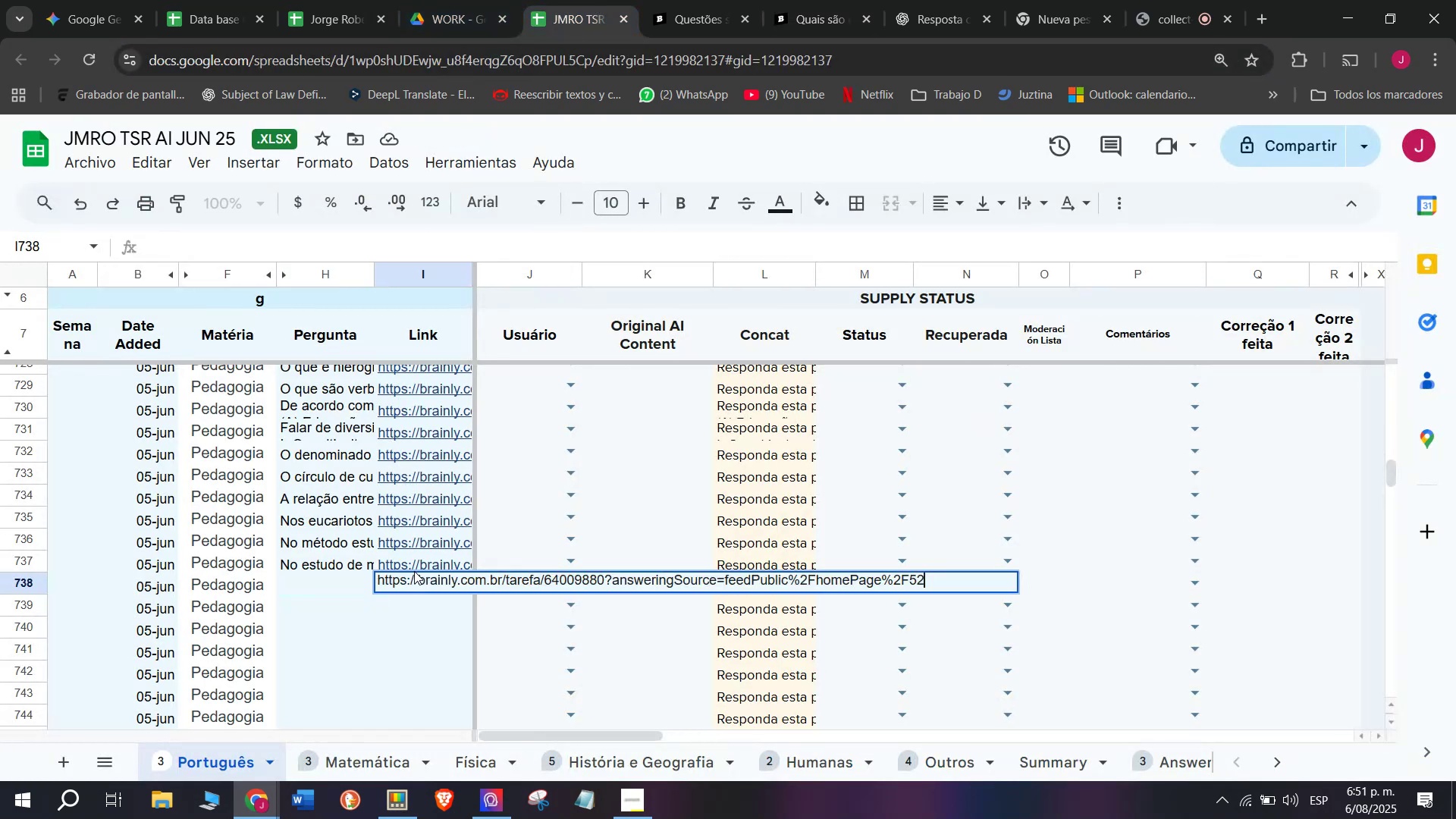 
key(Control+V)
 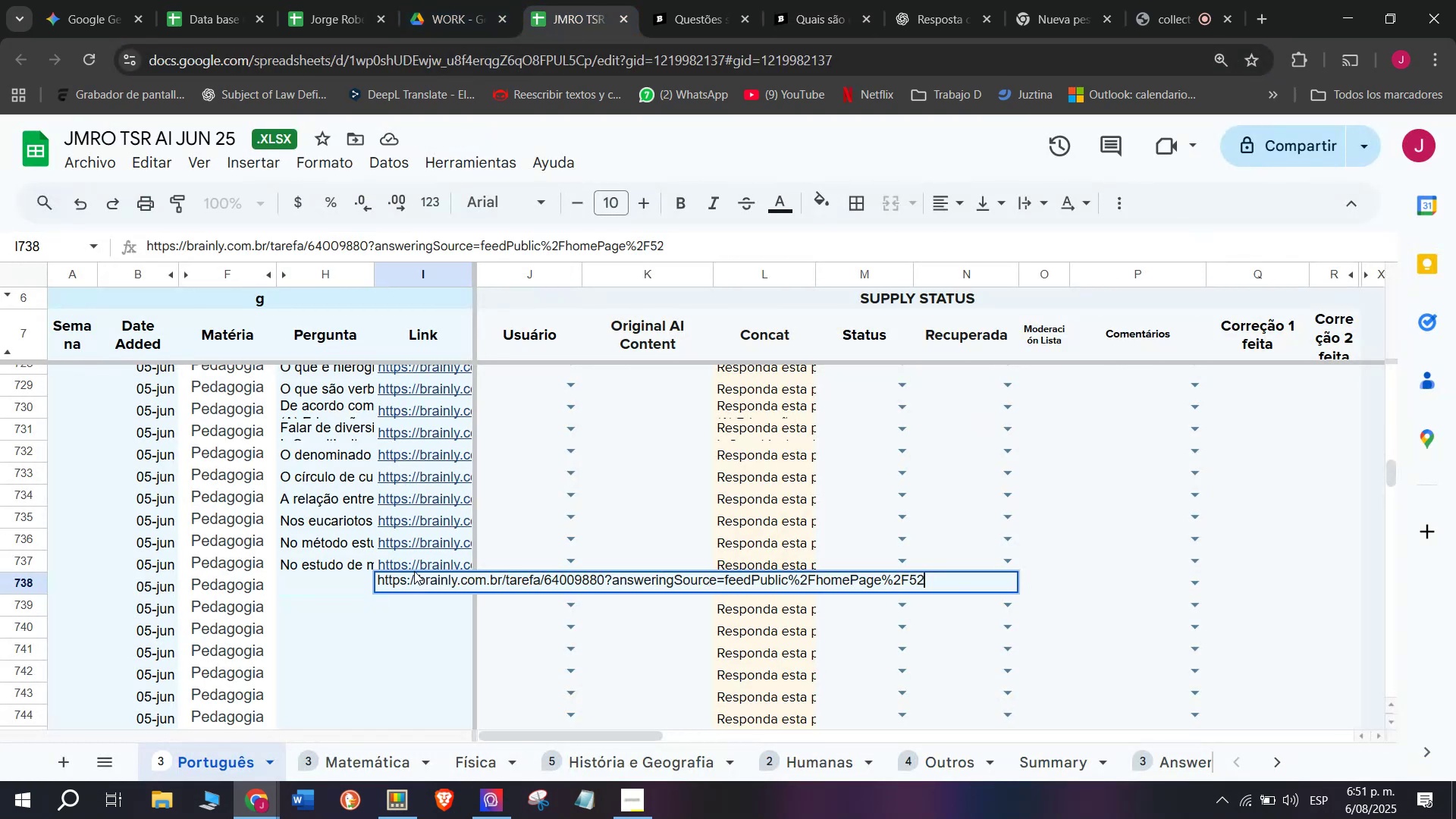 
key(Enter)
 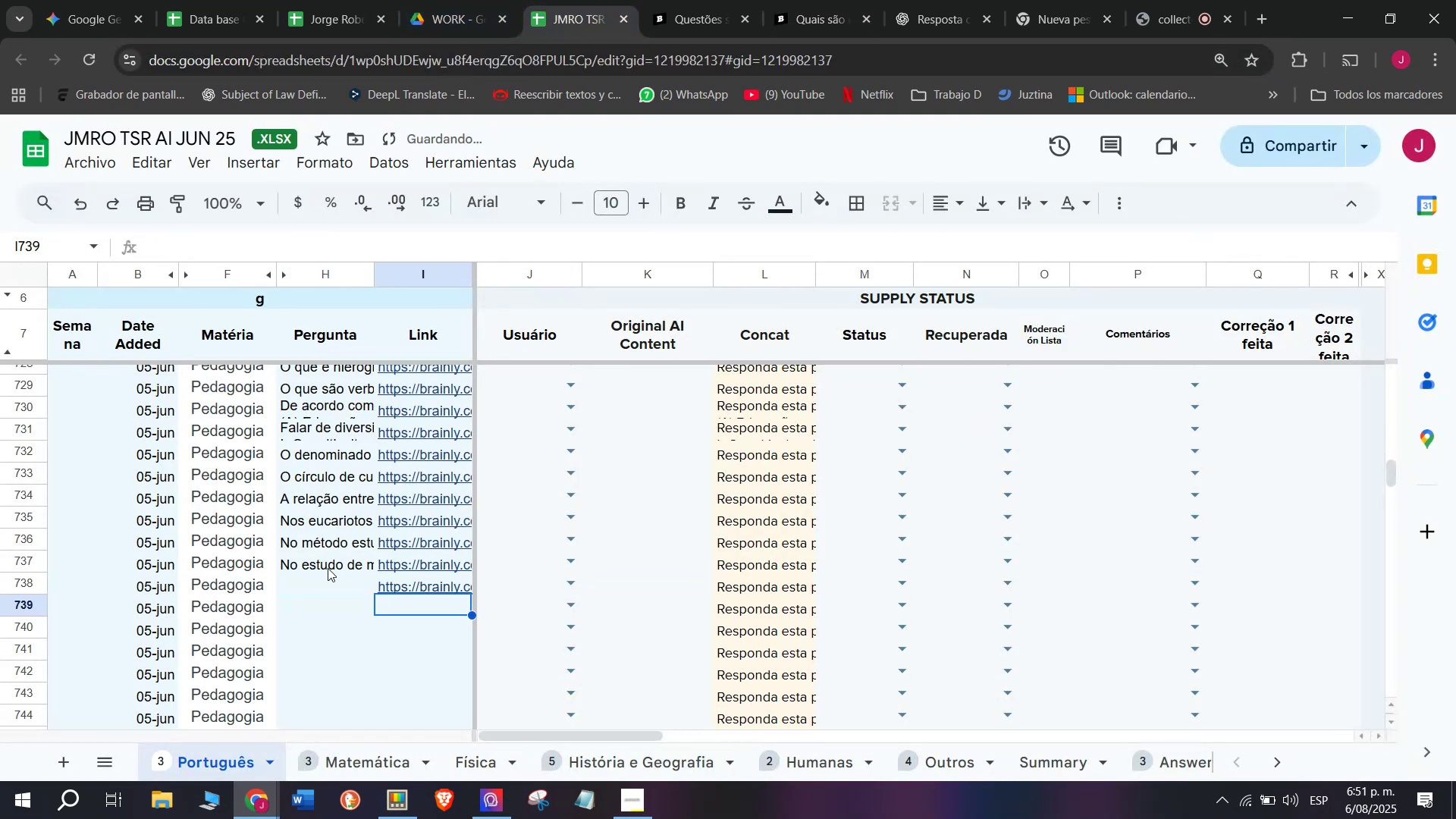 
left_click([319, 573])
 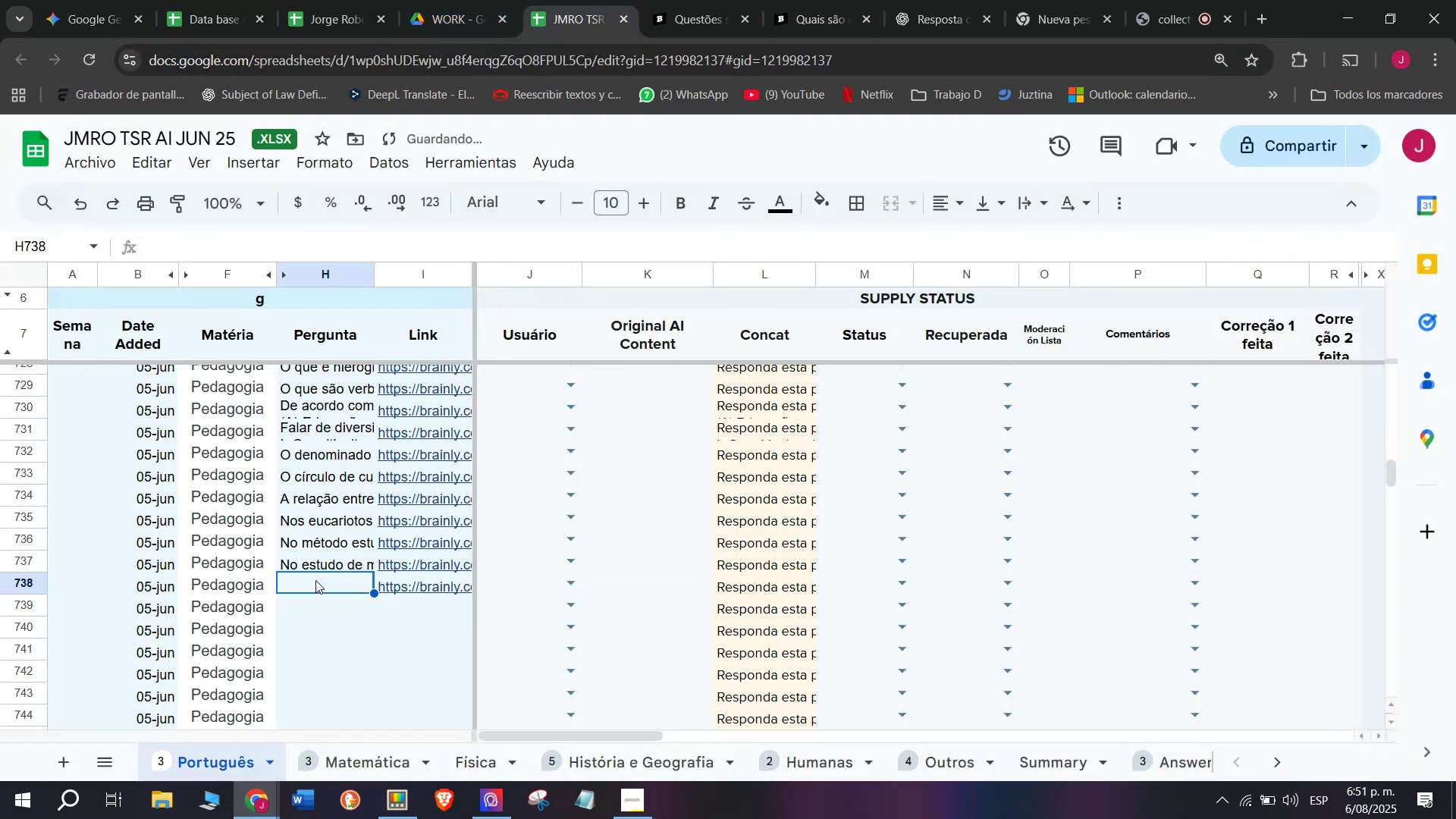 
double_click([315, 580])
 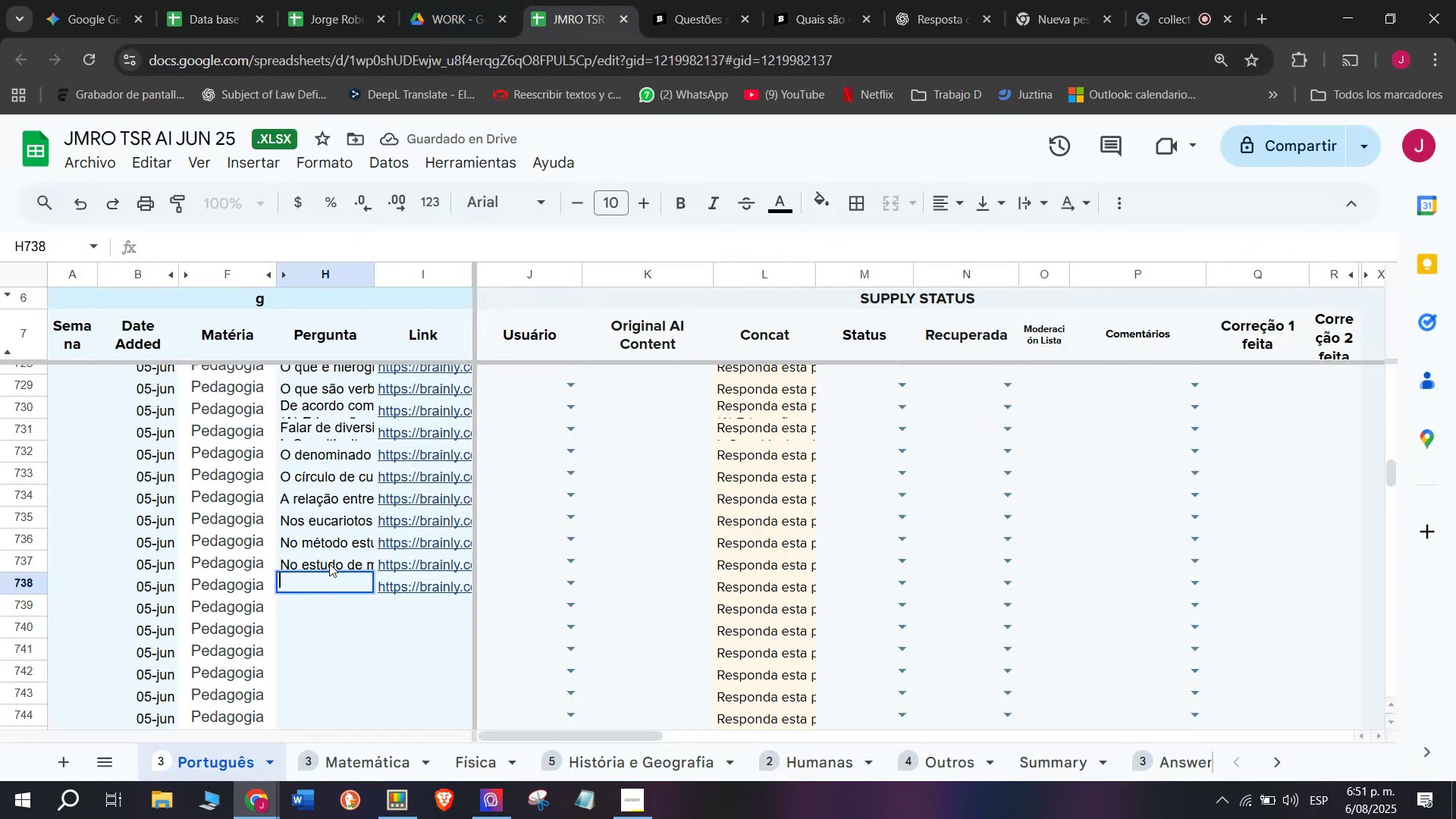 
key(Meta+V)
 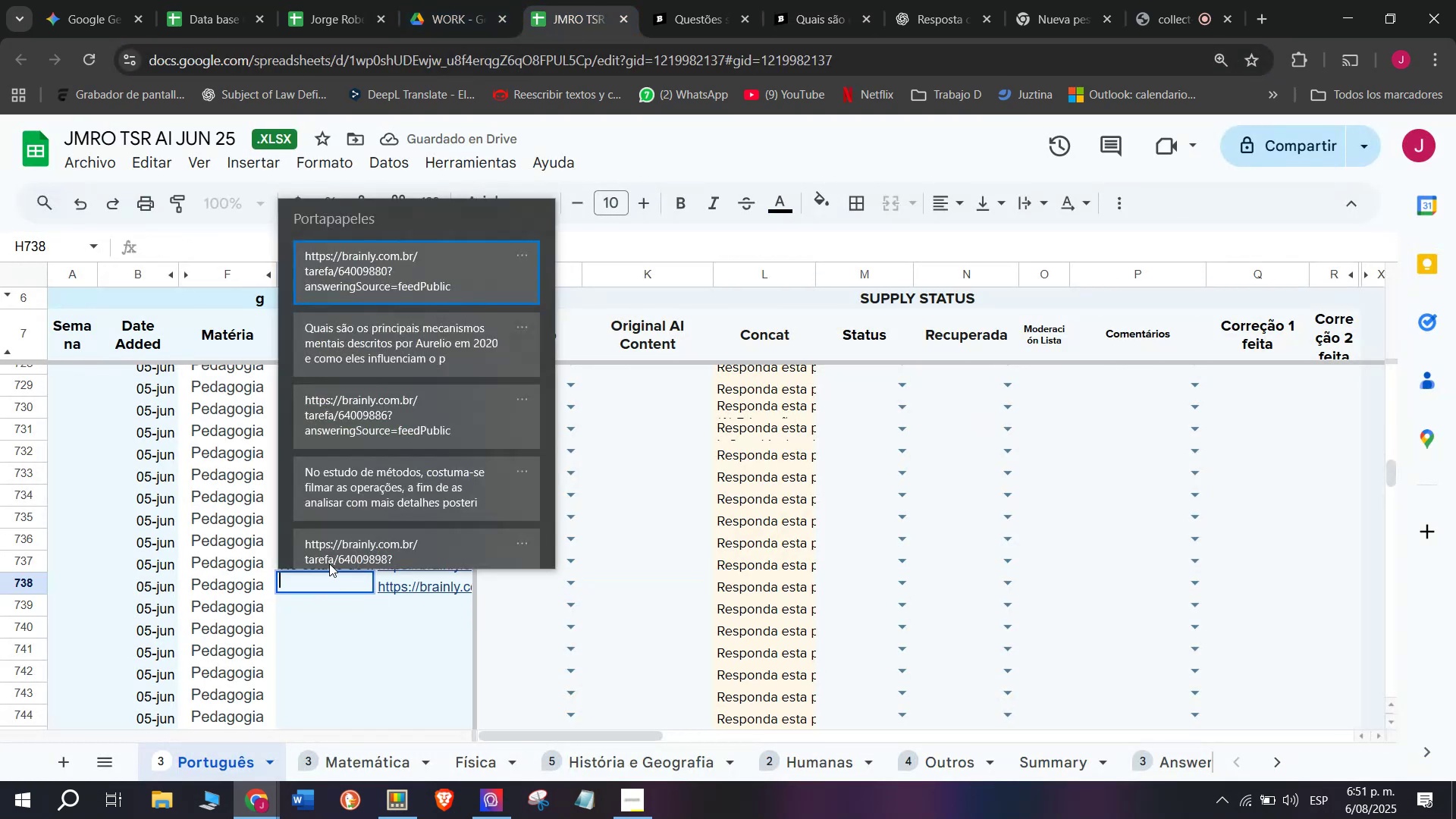 
key(Meta+MetaLeft)
 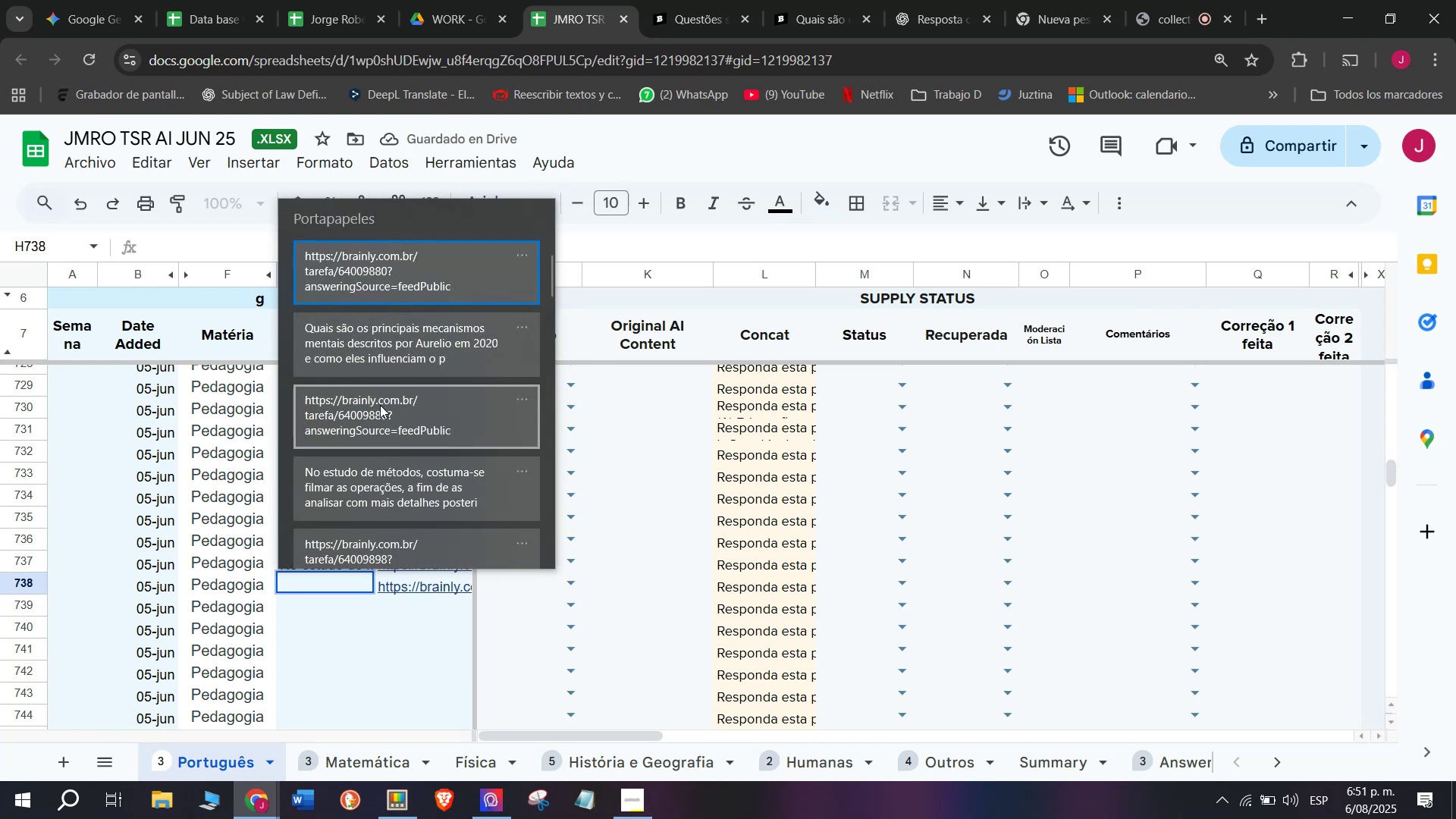 
key(C)
 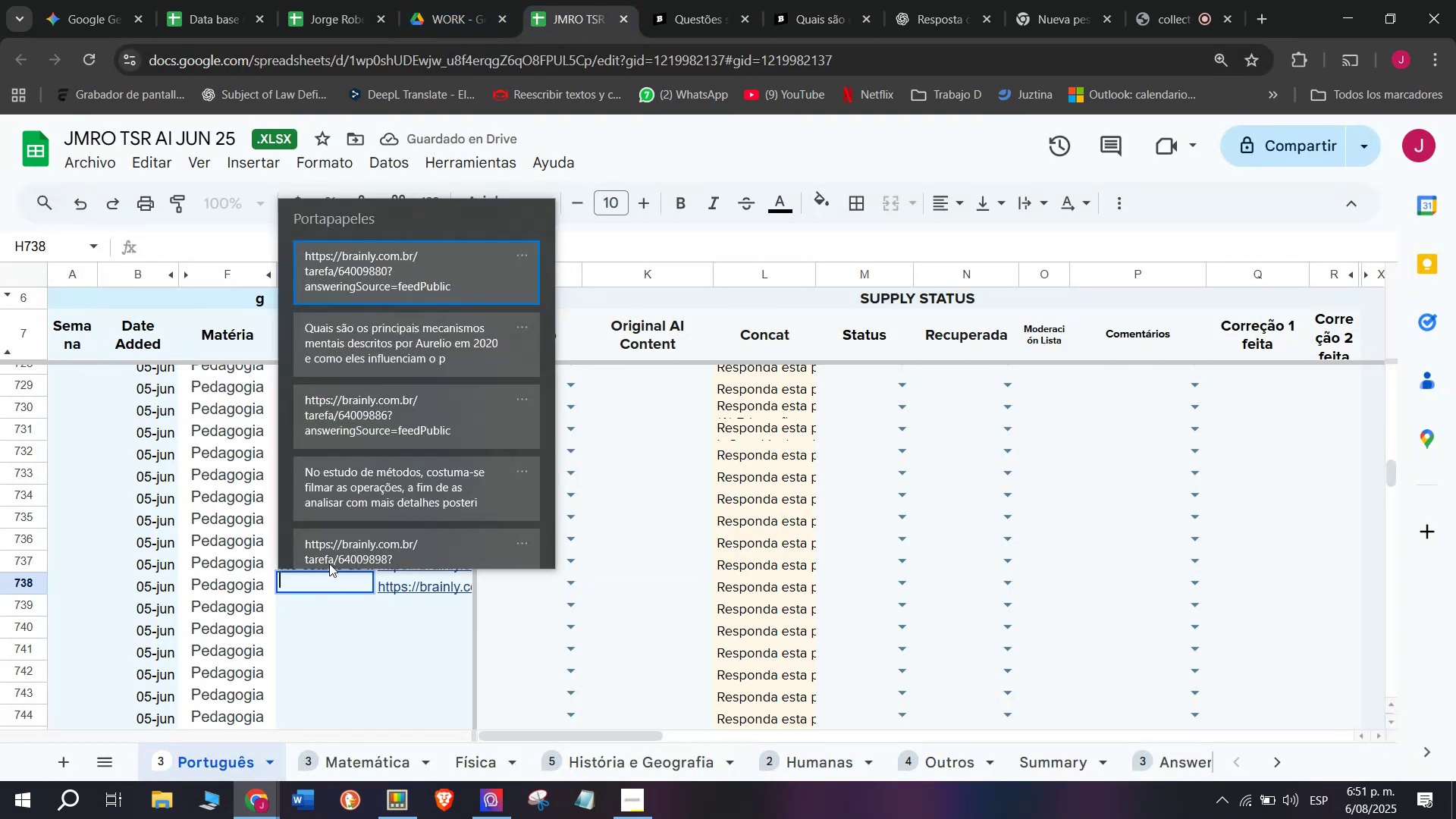 
key(Control+ControlLeft)
 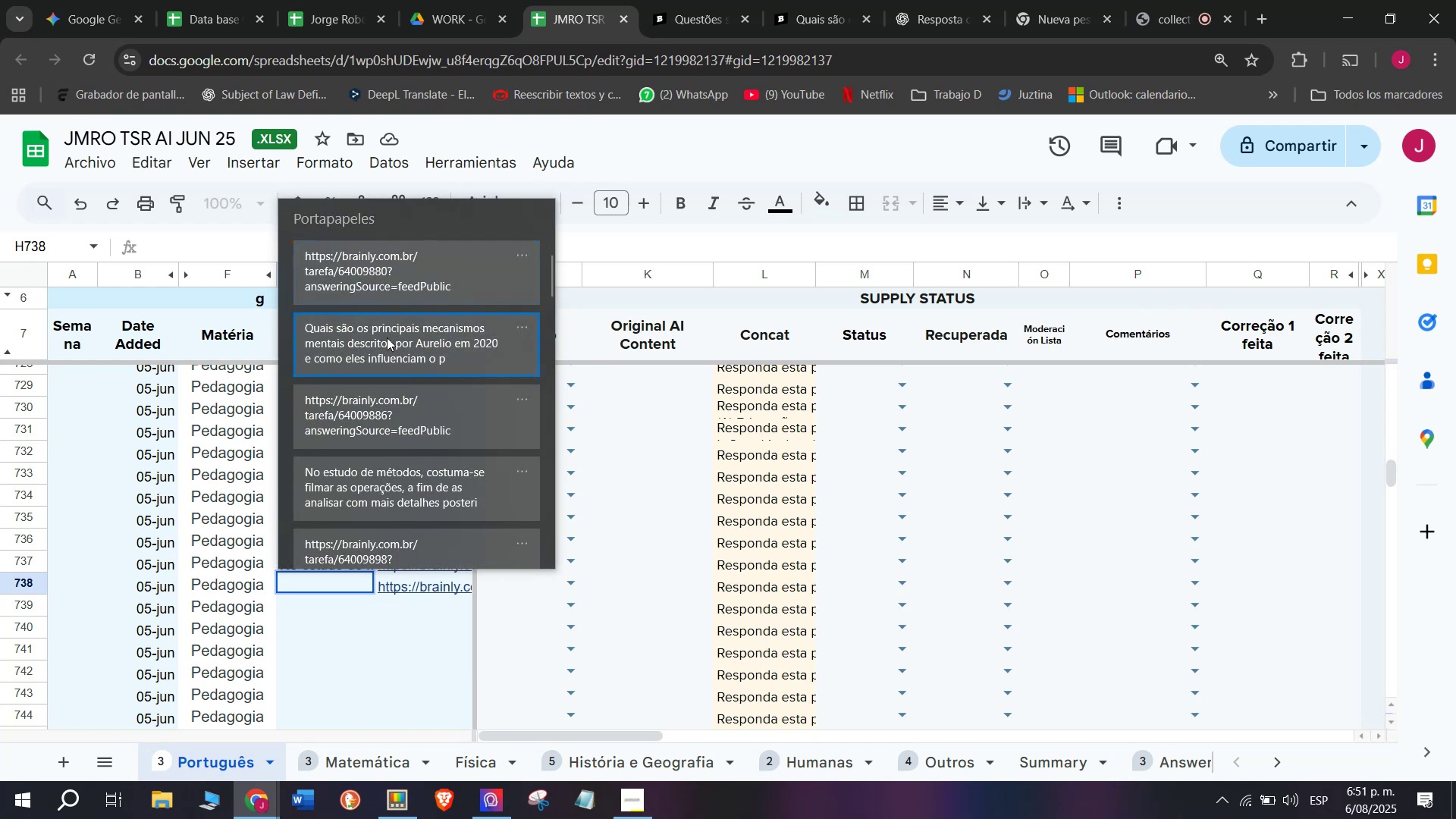 
key(Control+V)
 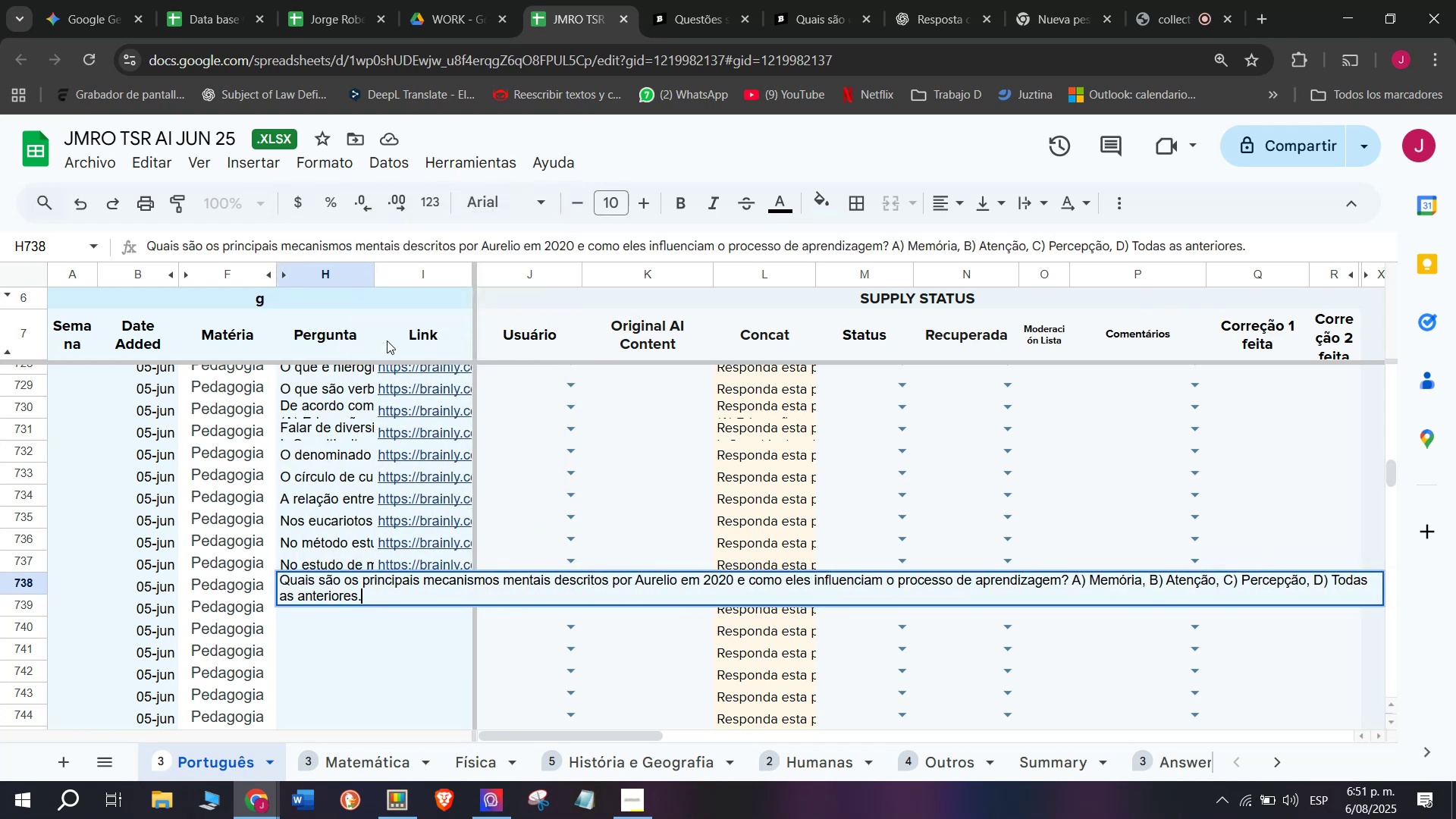 
key(Enter)
 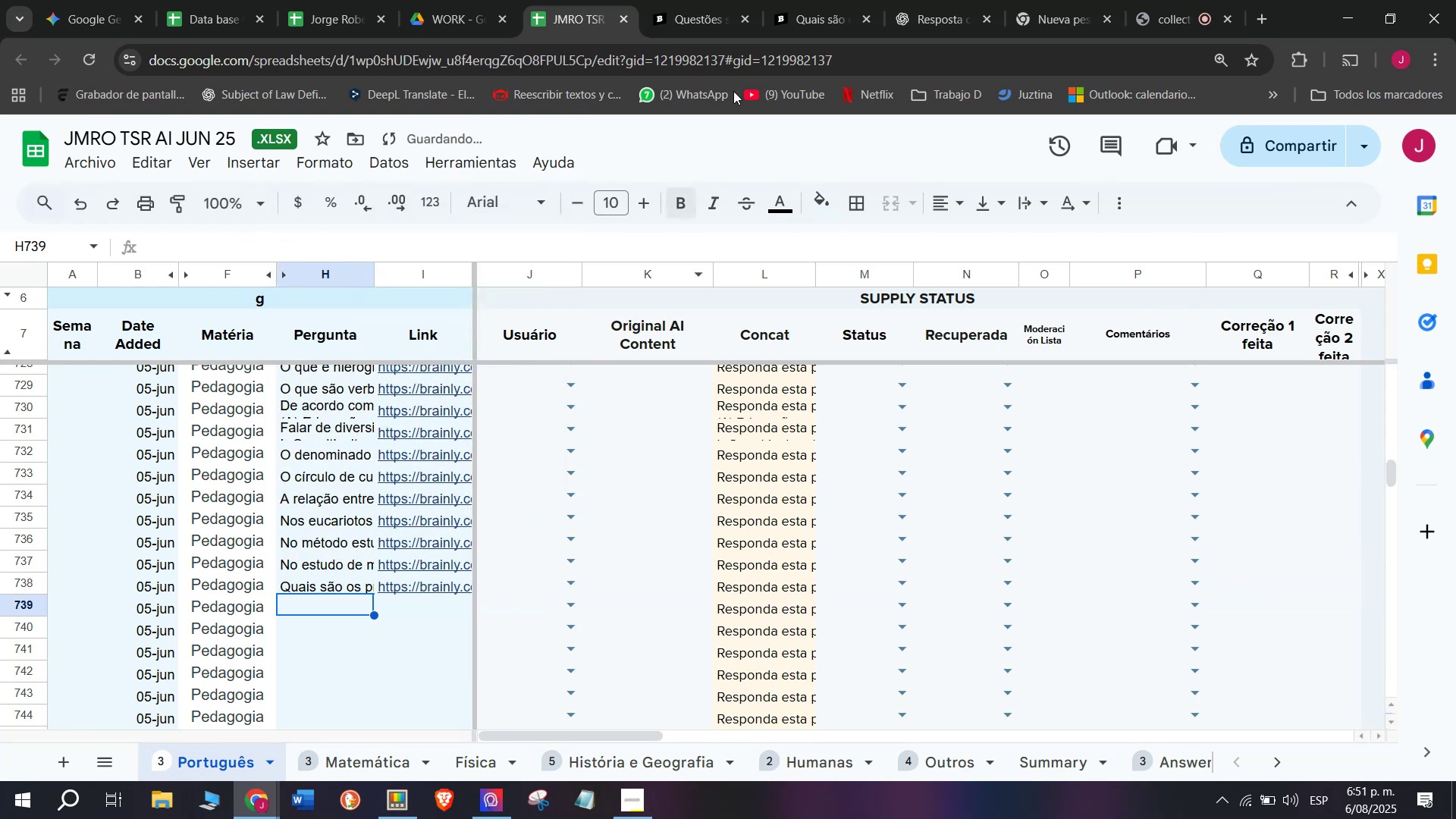 
left_click([828, 0])
 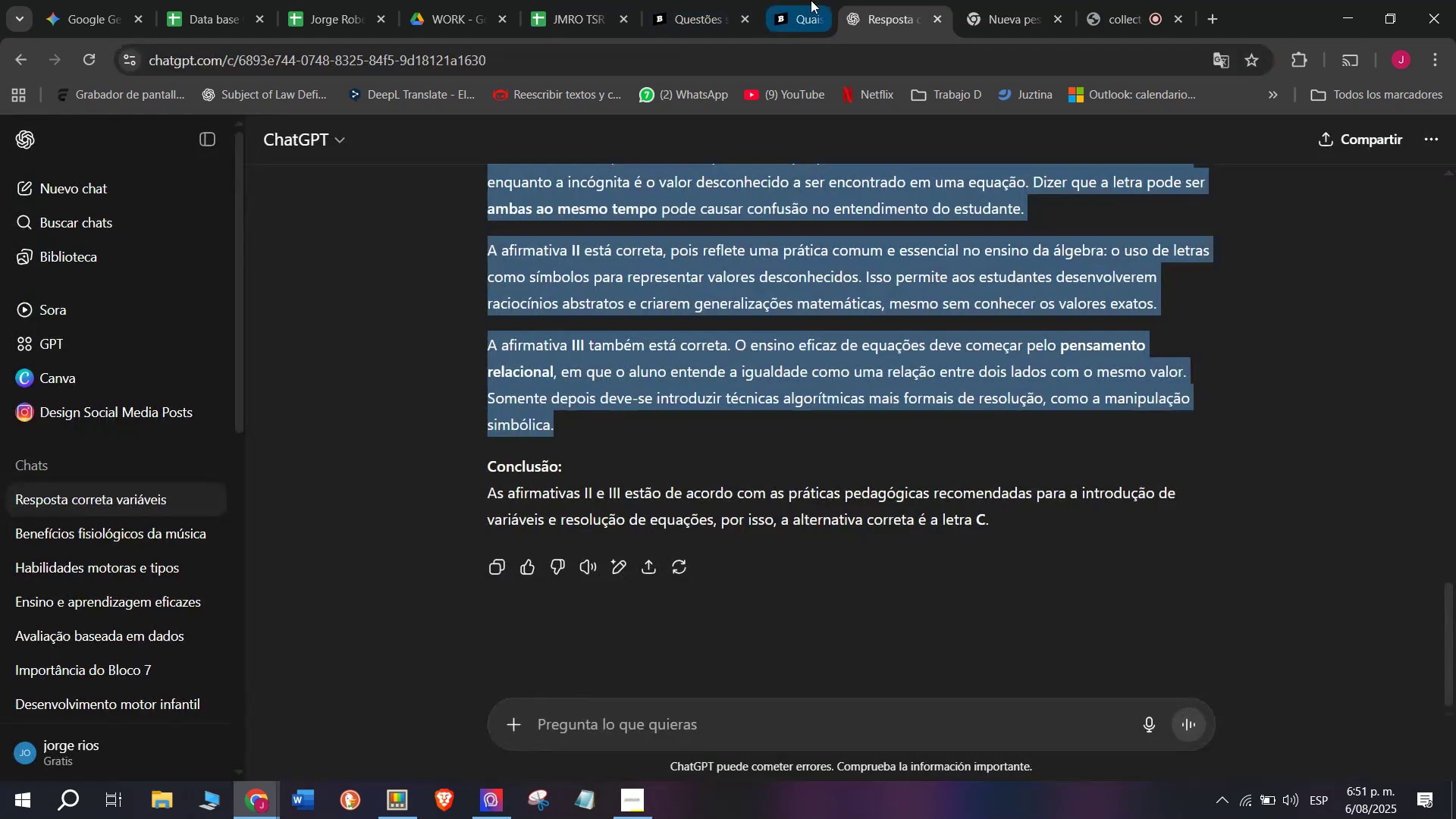 
double_click([696, 0])
 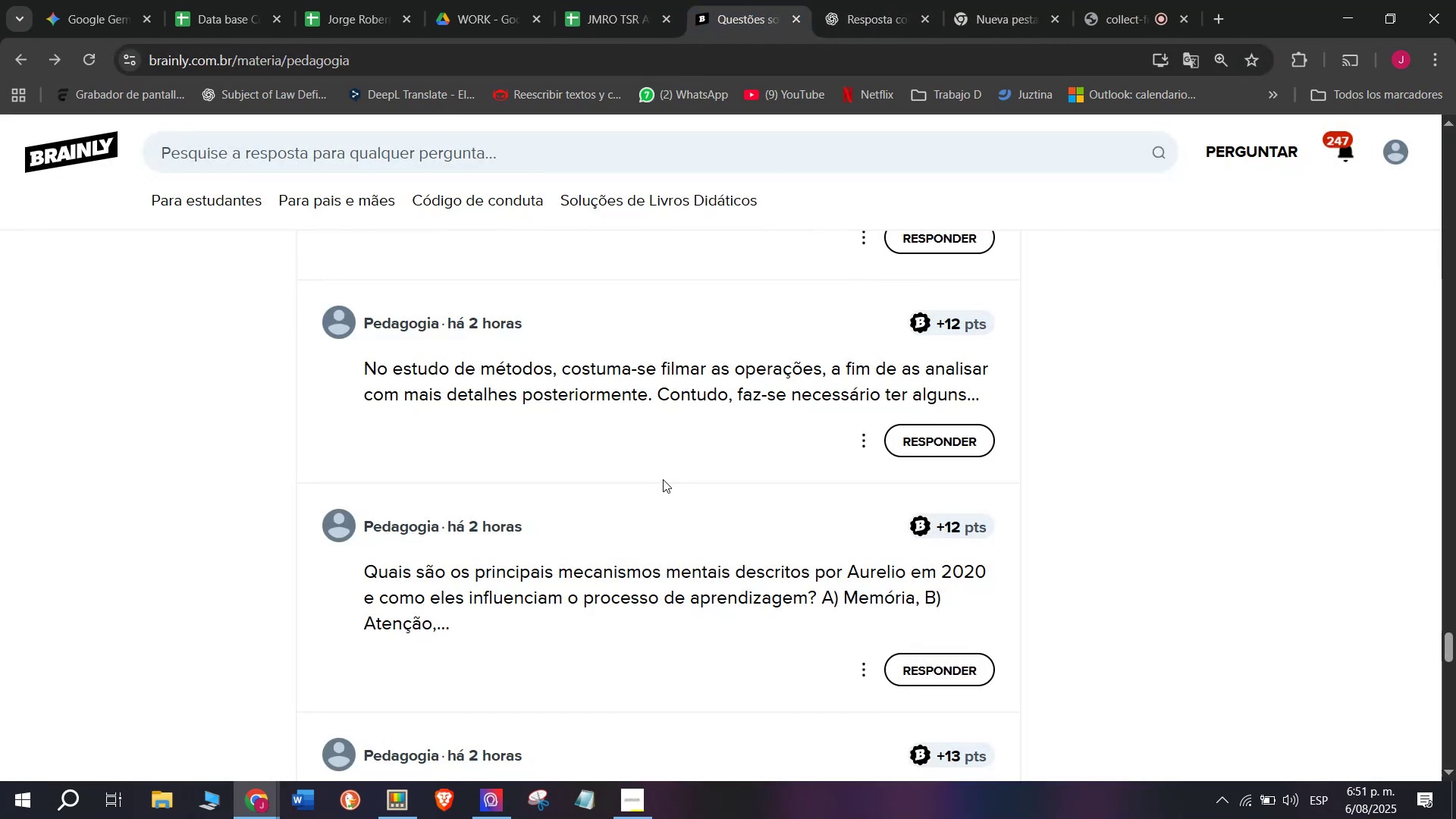 
scroll: coordinate [663, 479], scroll_direction: down, amount: 1.0
 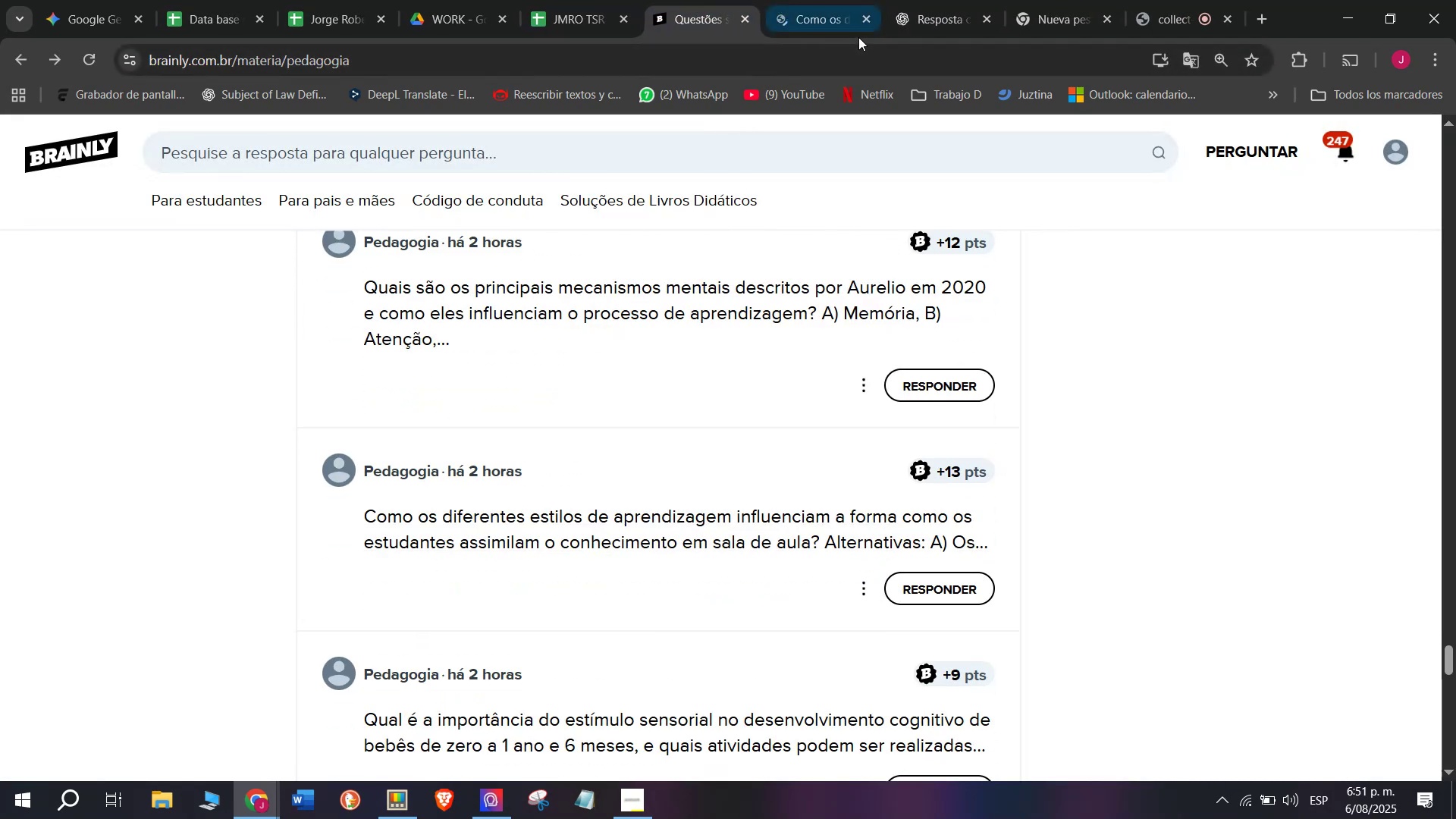 
double_click([695, 0])
 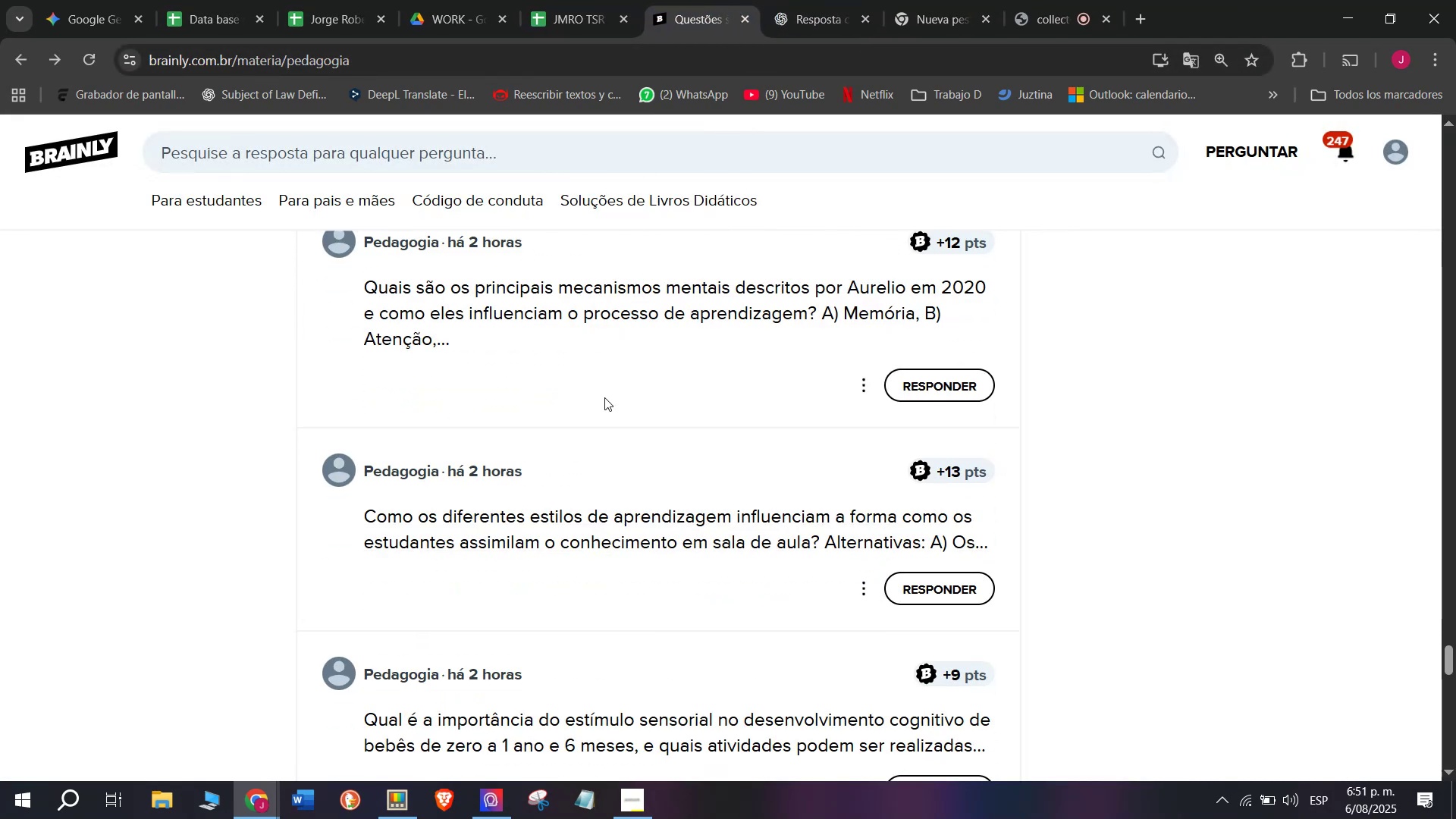 
scroll: coordinate [588, 487], scroll_direction: down, amount: 2.0
 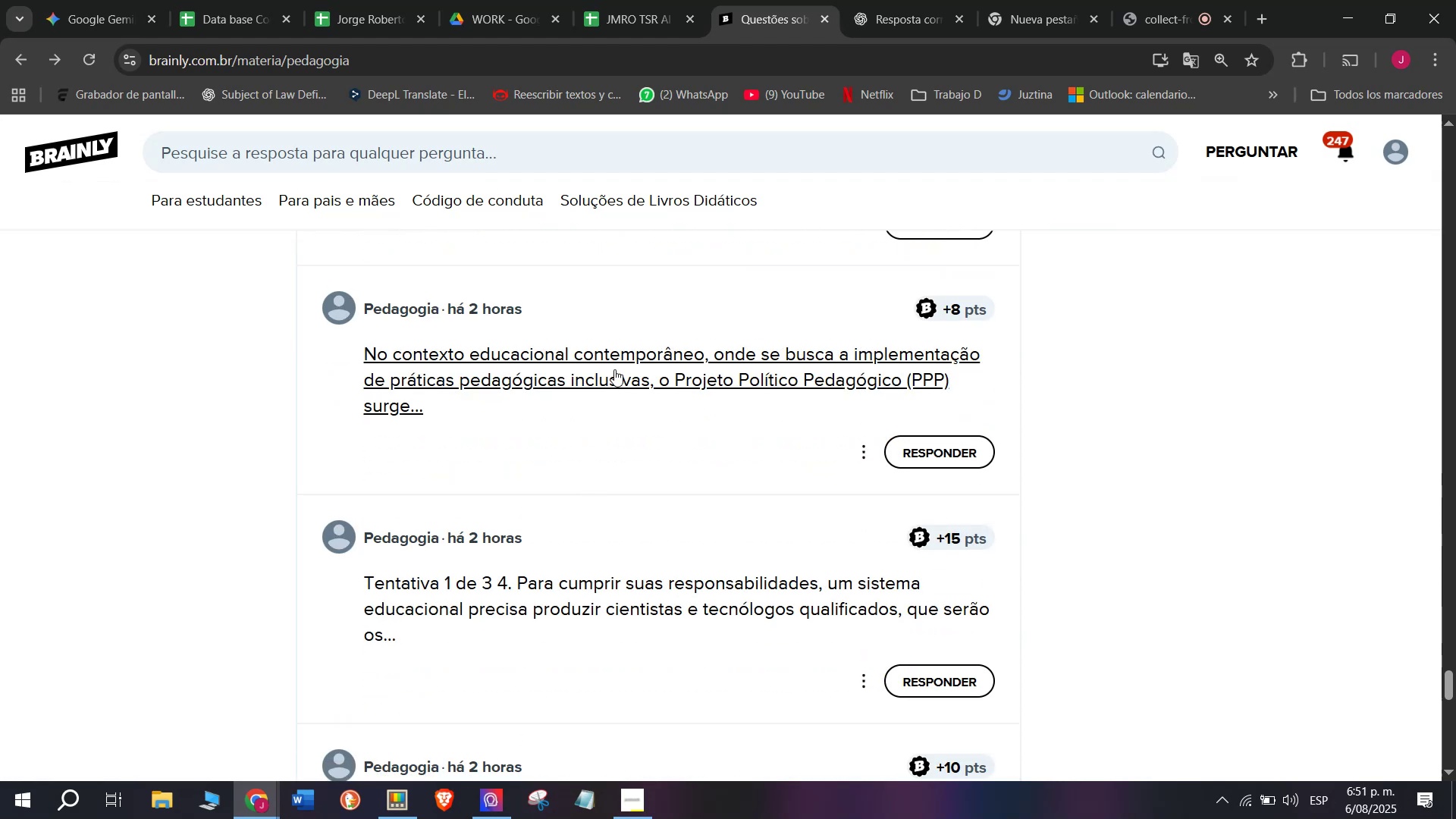 
right_click([614, 365])
 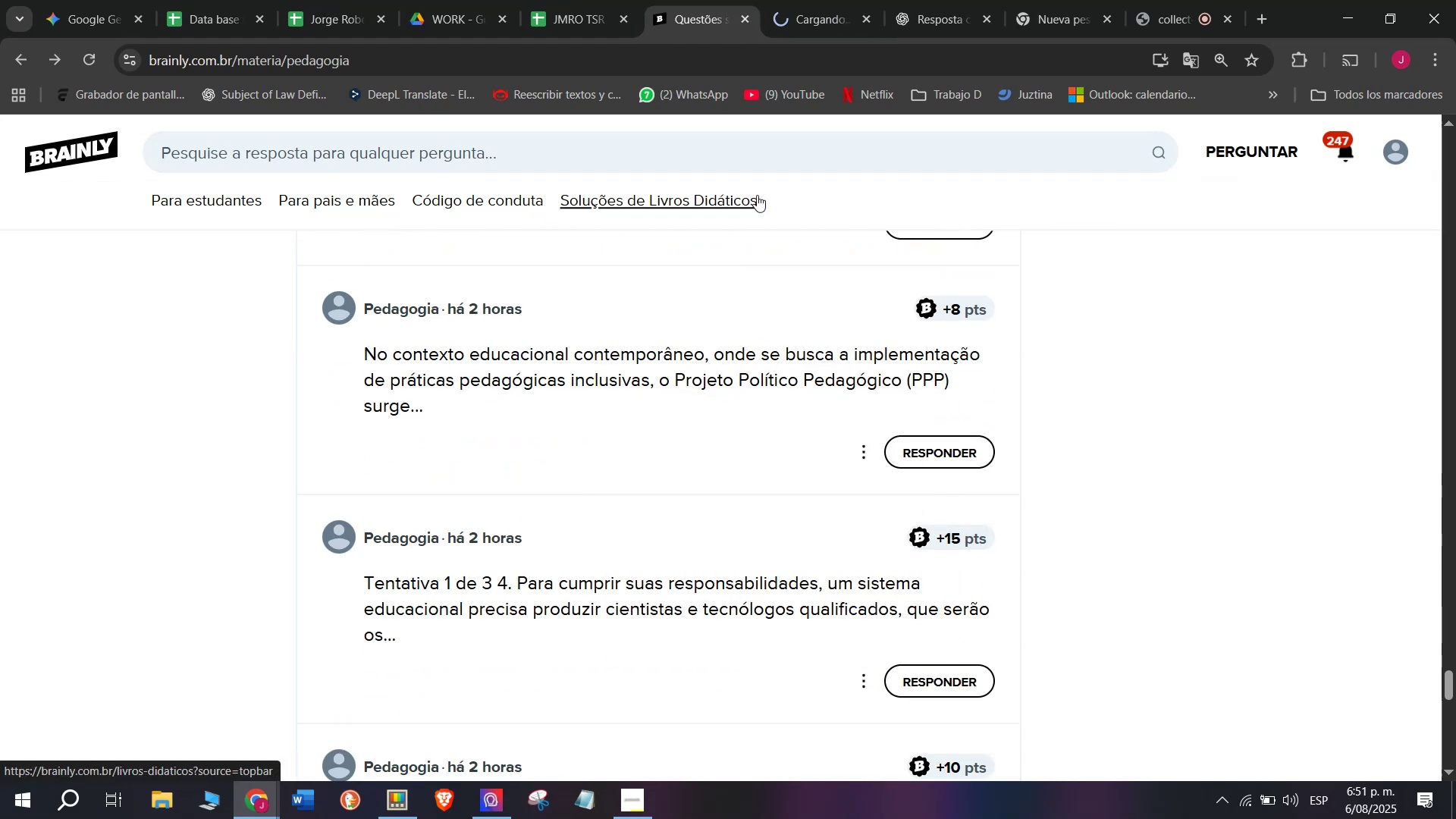 
left_click([801, 0])
 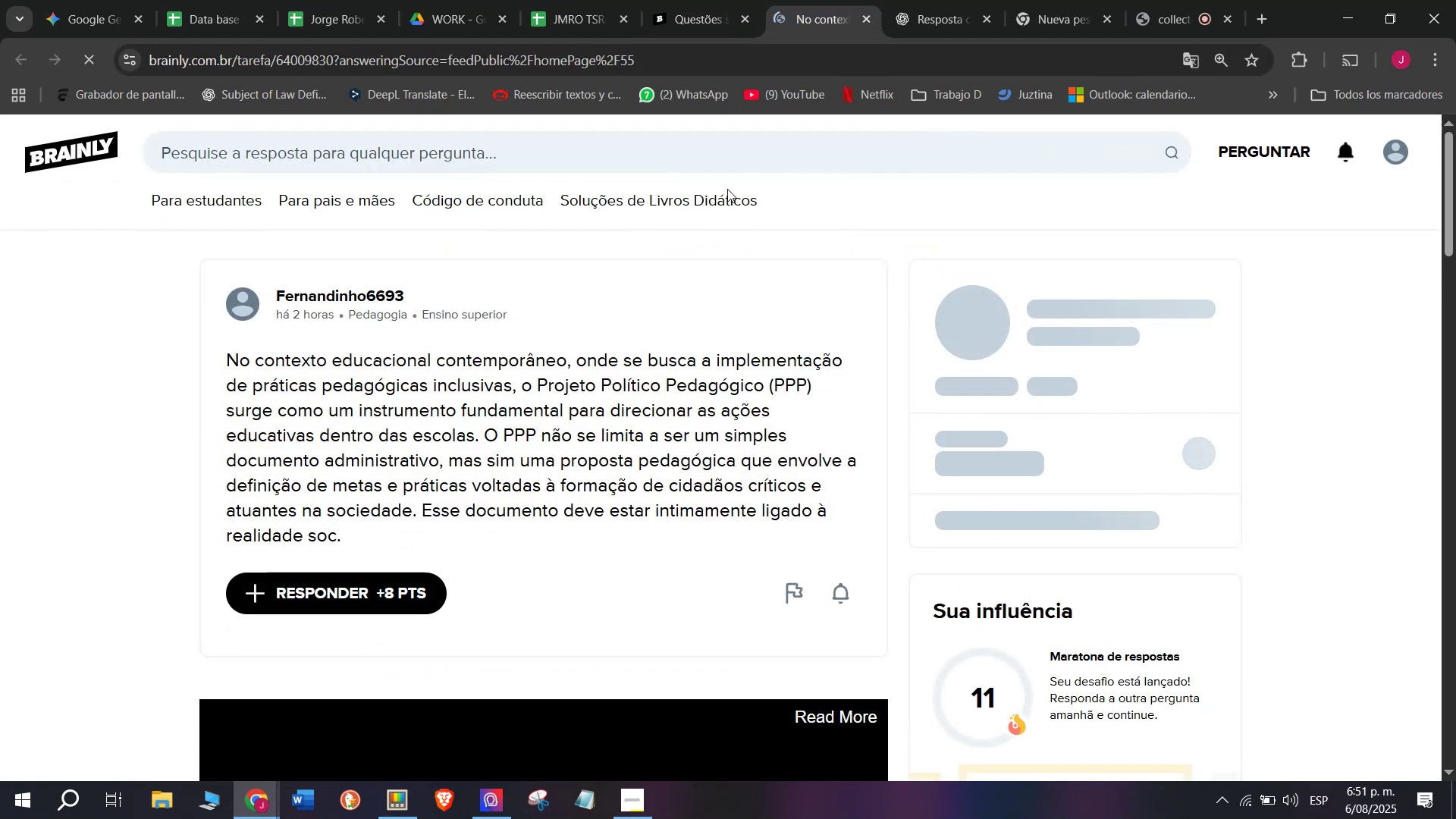 
left_click([829, 0])
 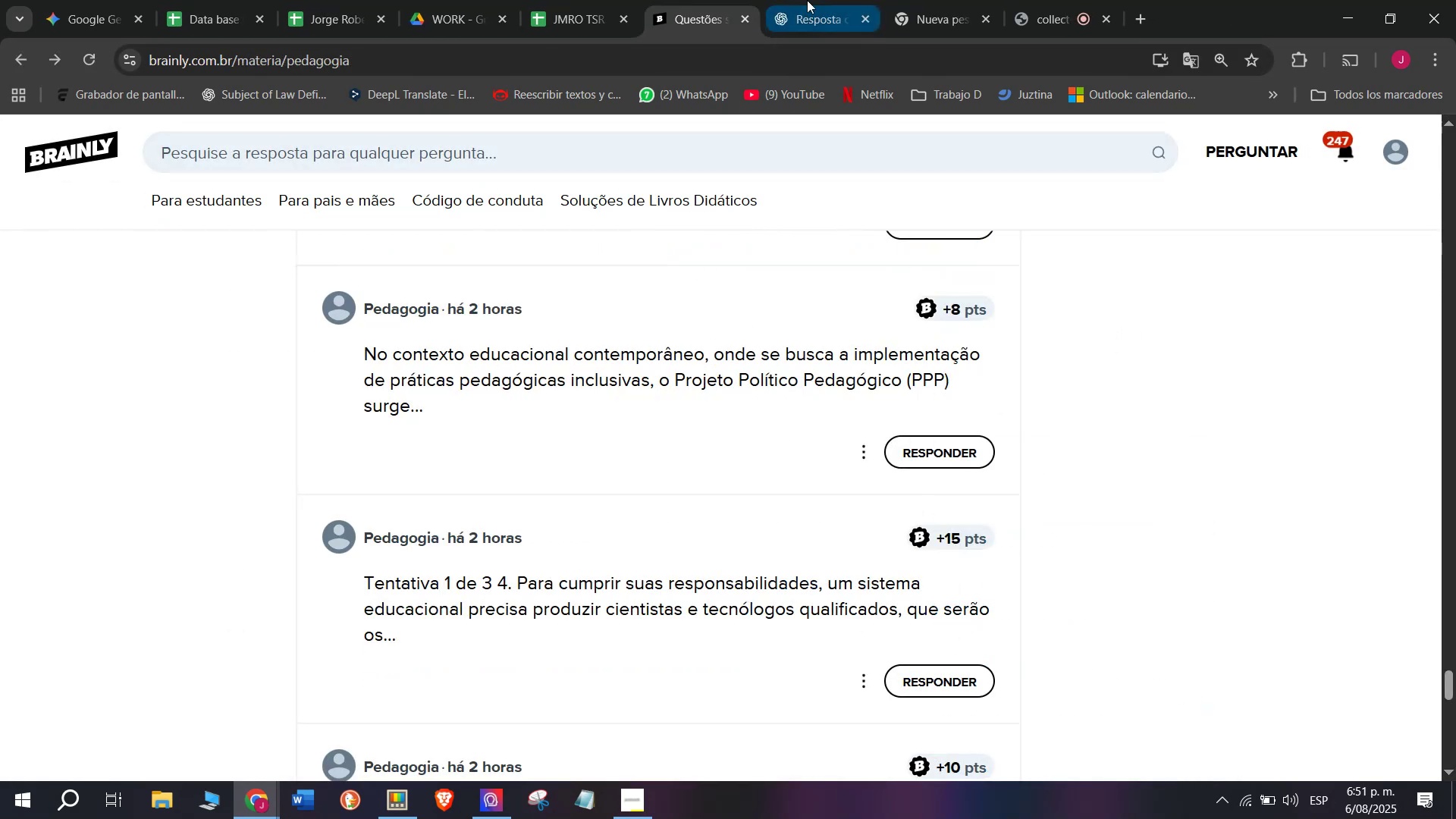 
left_click([678, 0])
 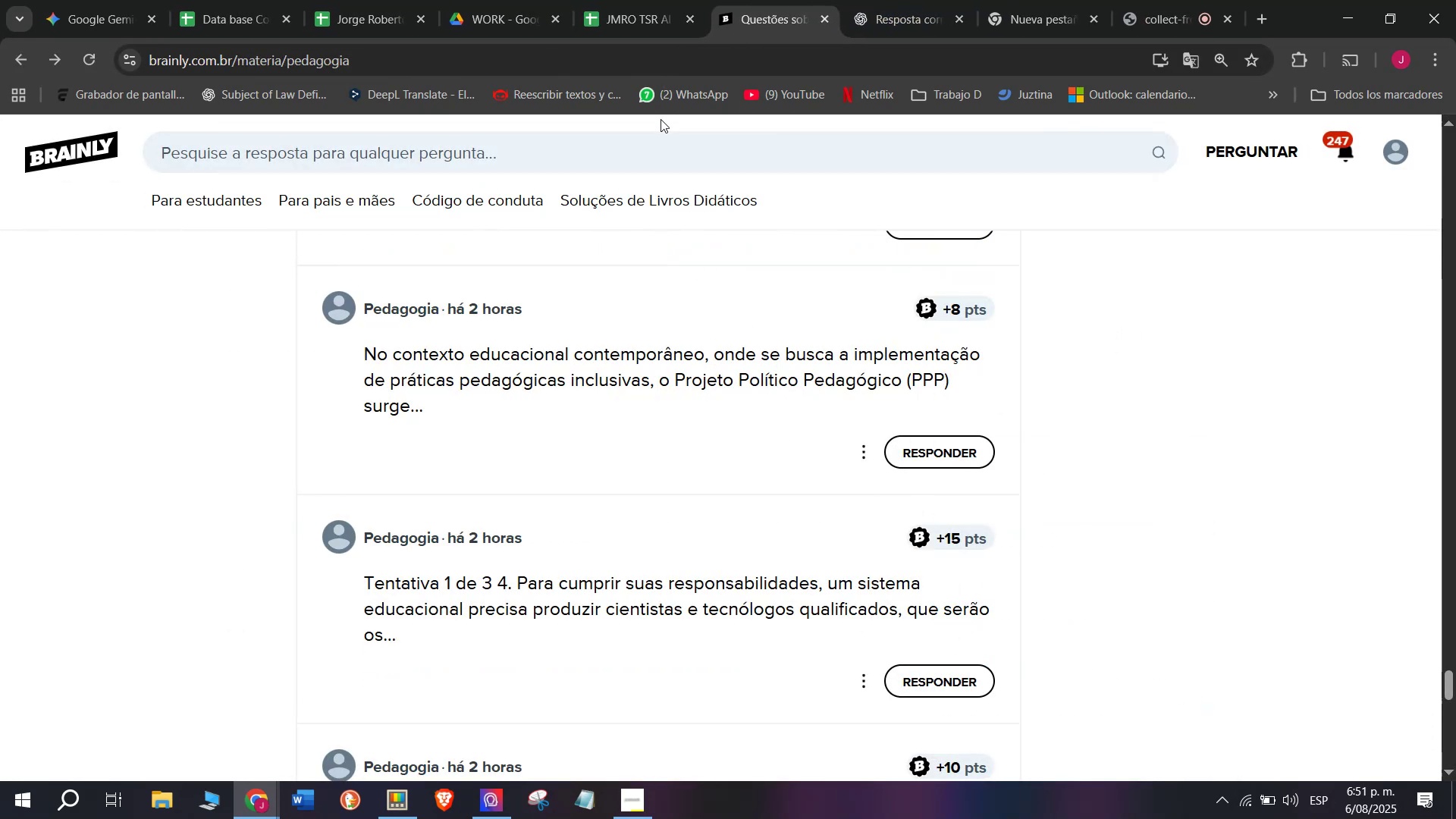 
scroll: coordinate [637, 343], scroll_direction: down, amount: 1.0
 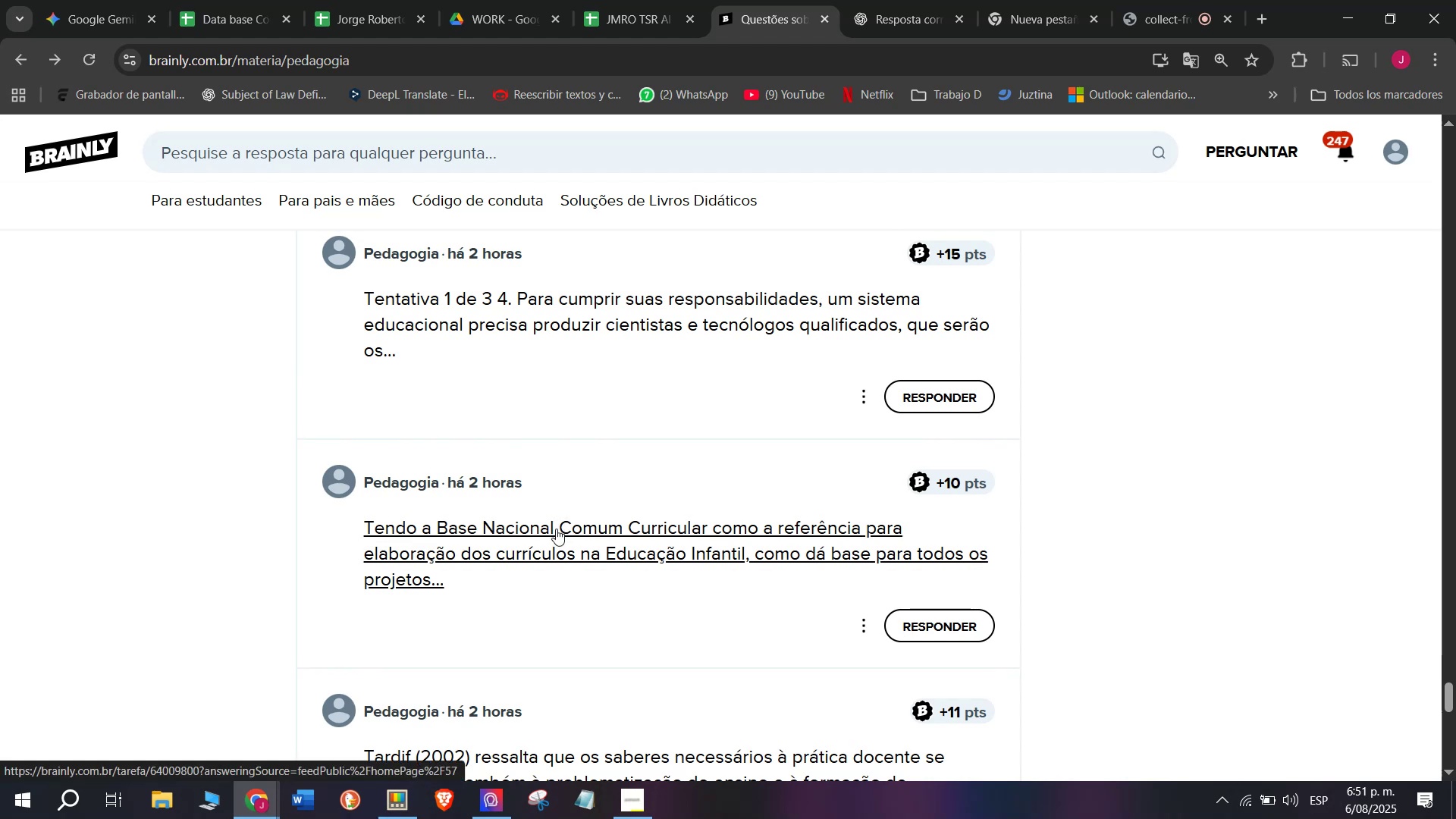 
right_click([556, 529])
 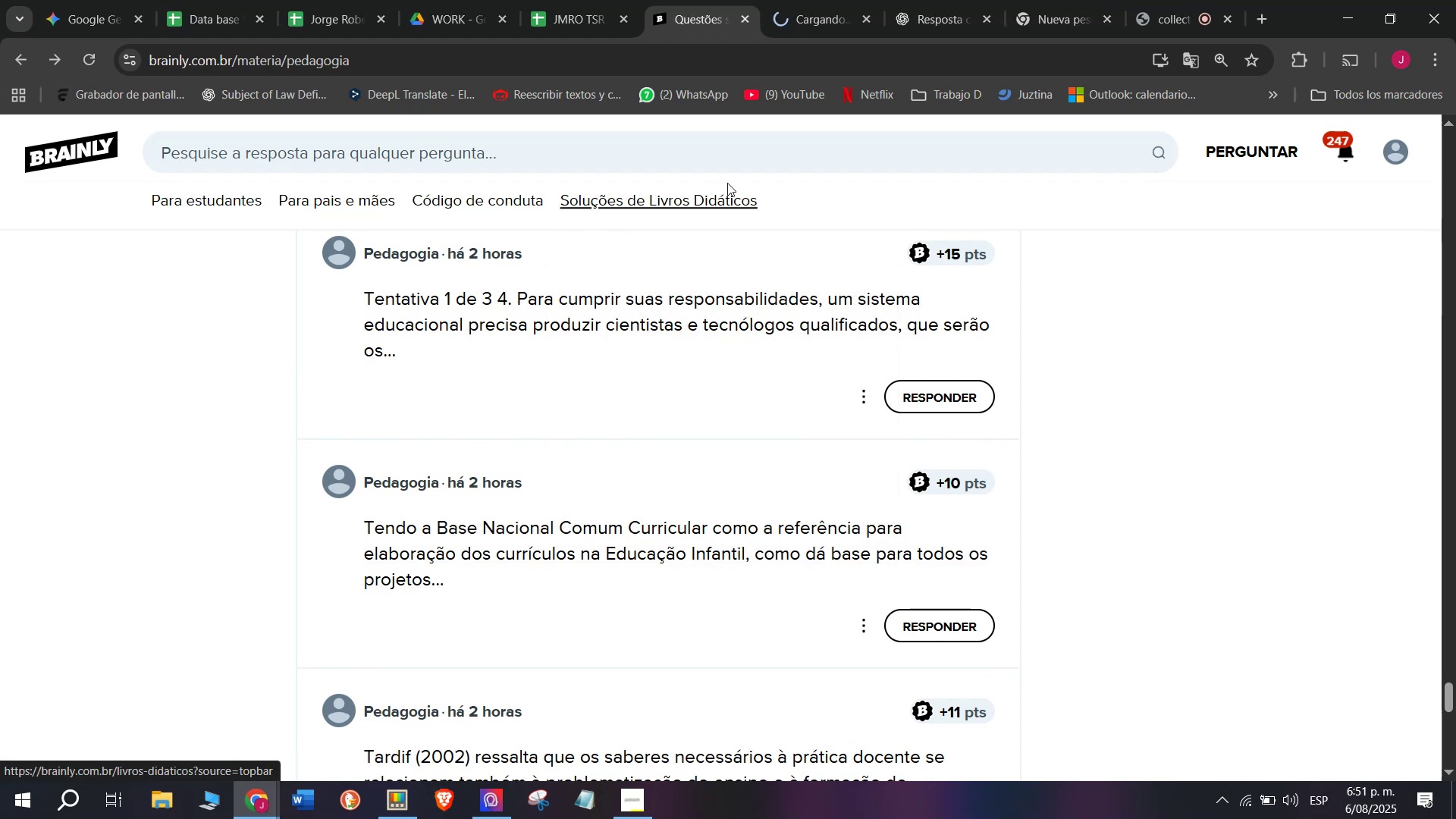 
left_click([808, 0])
 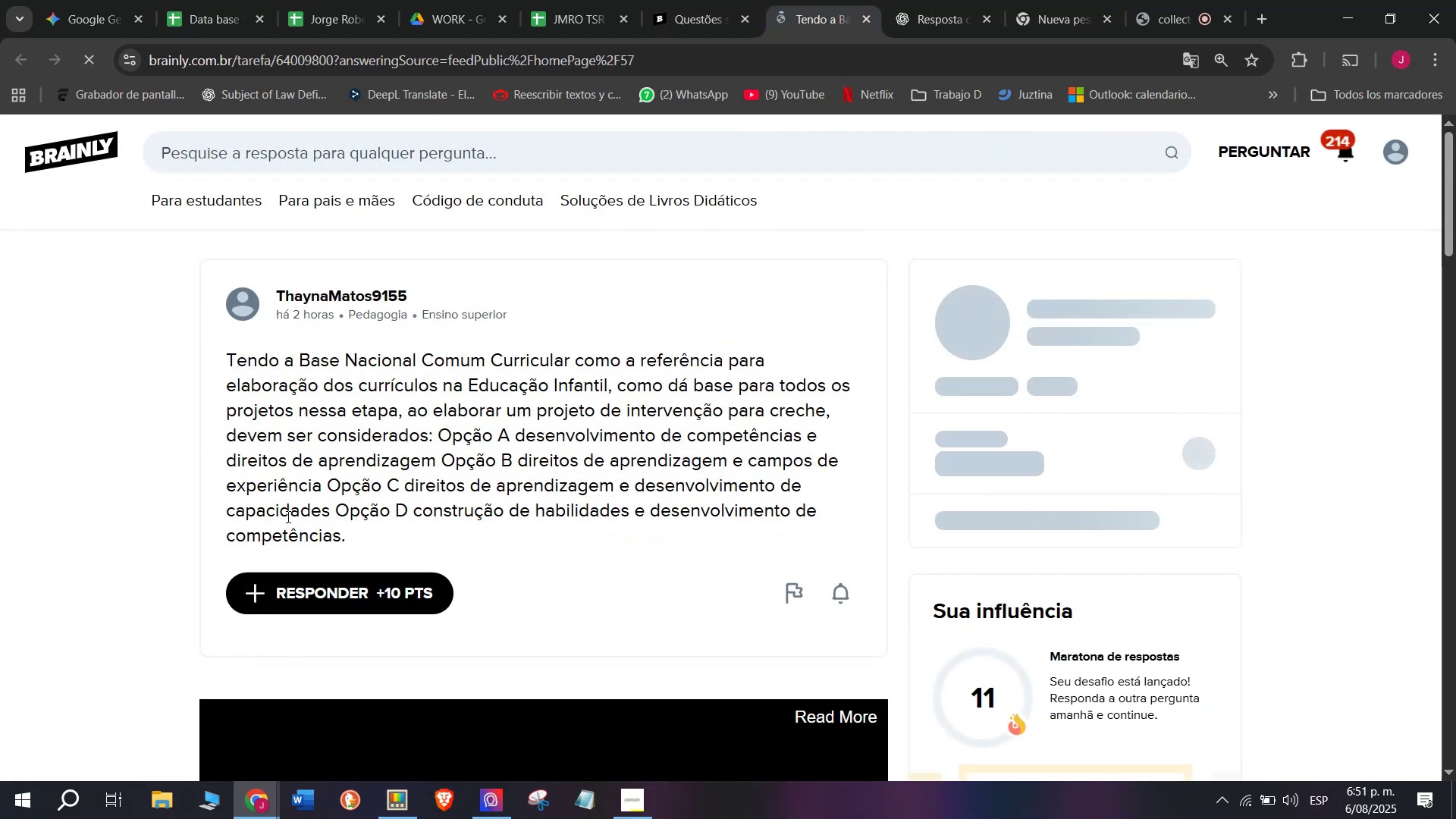 
left_click_drag(start_coordinate=[352, 548], to_coordinate=[210, 341])
 